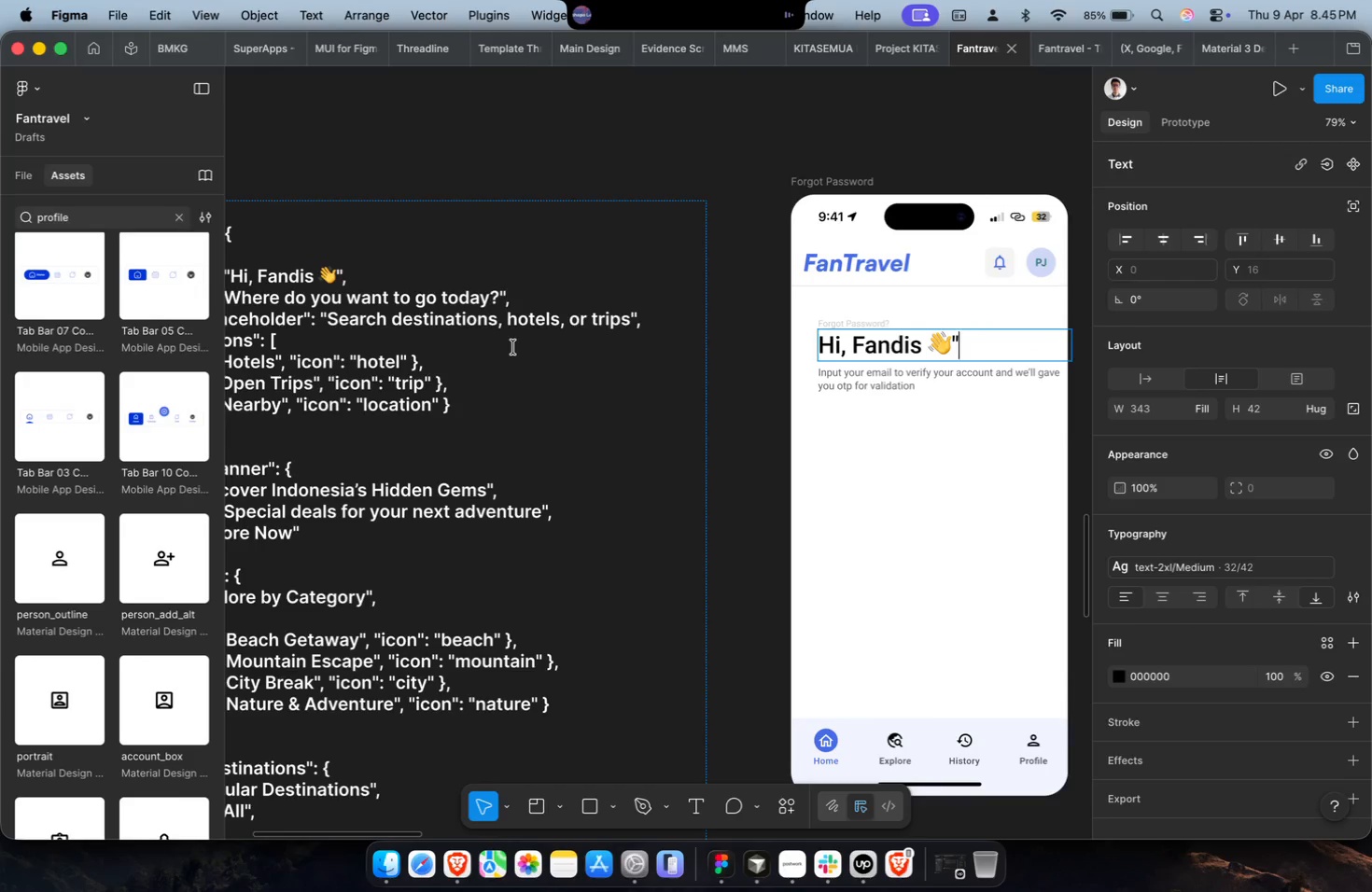 
key(ArrowRight)
 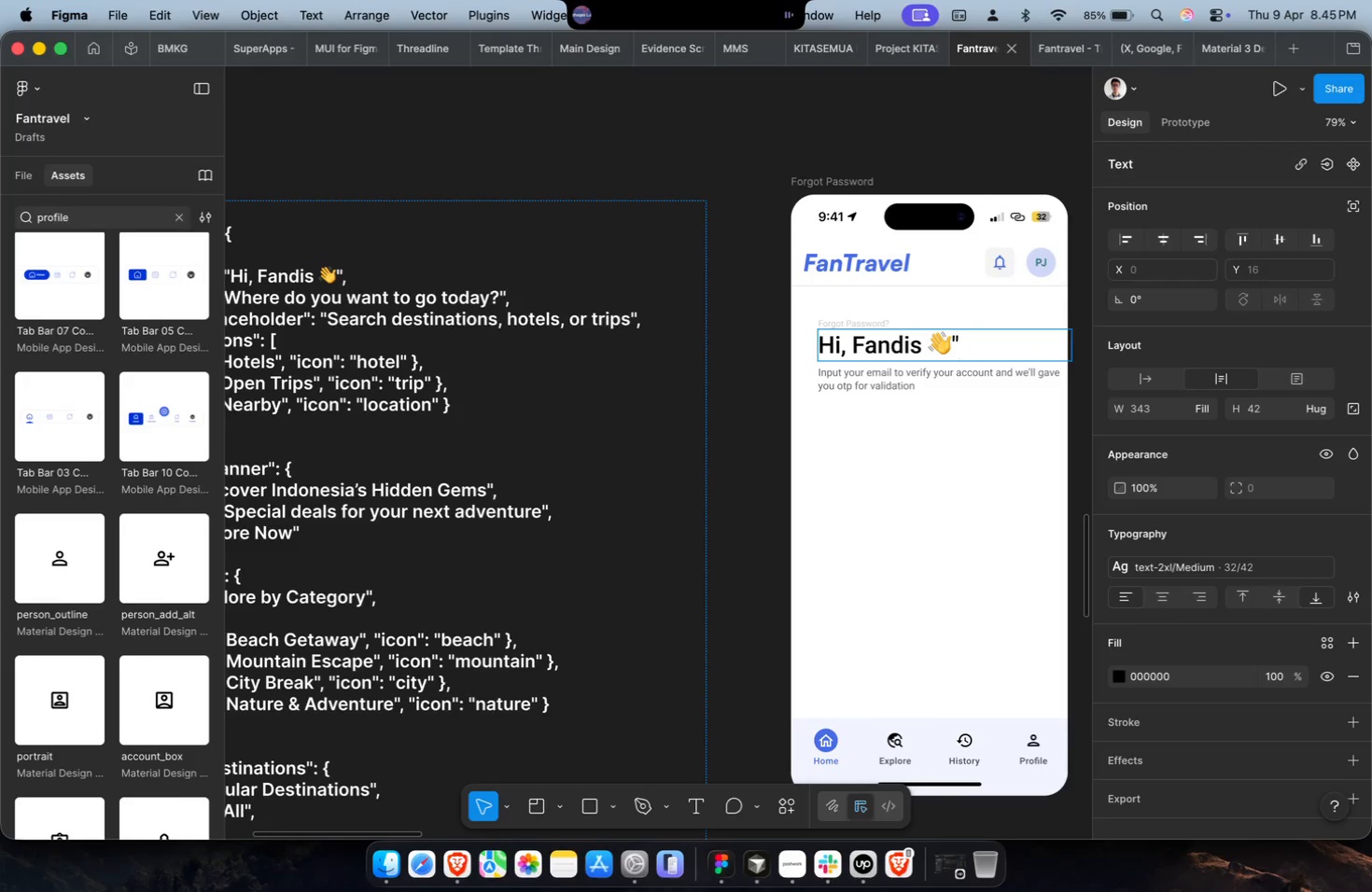 
key(Backspace)
 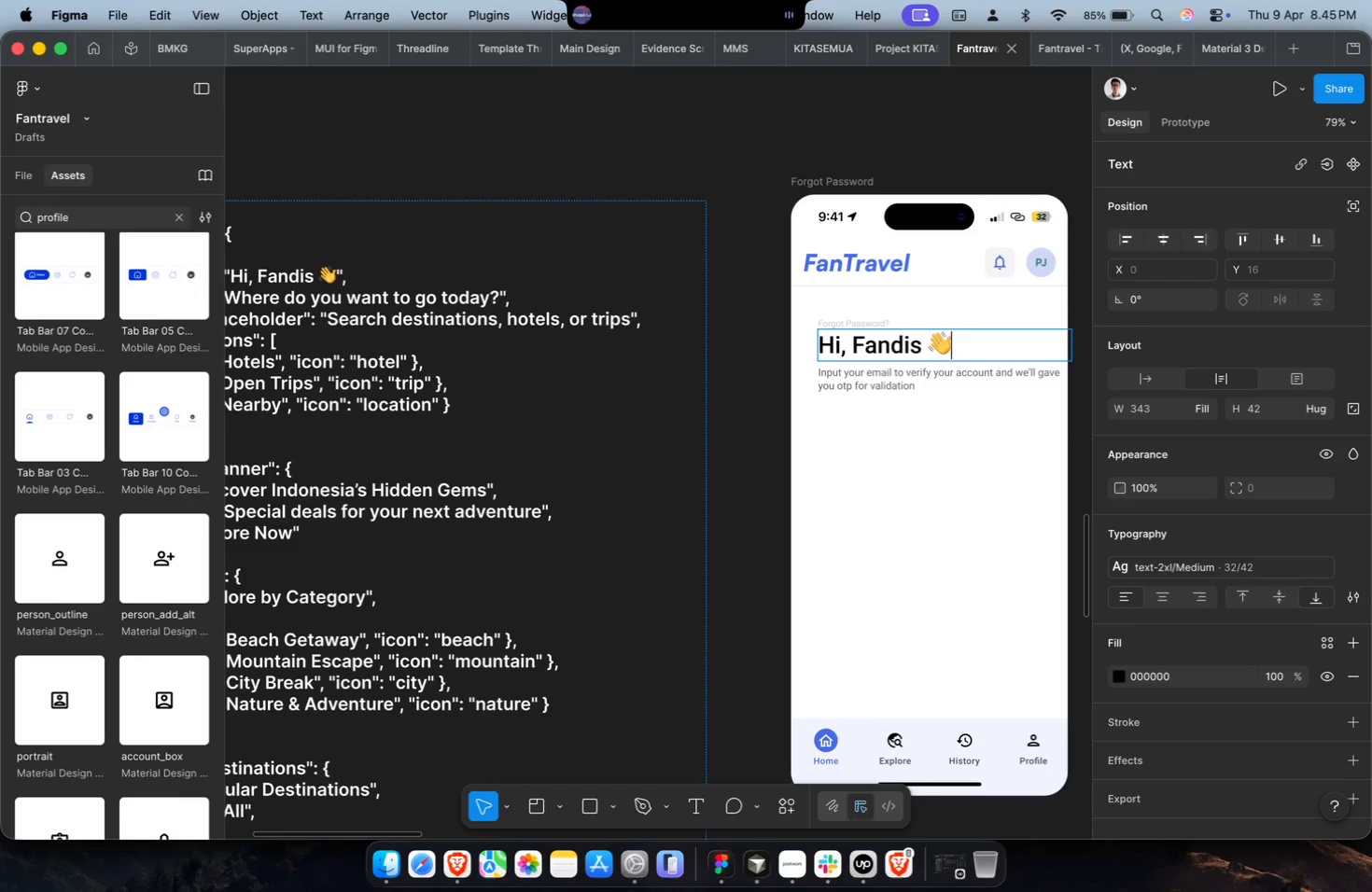 
hold_key(key=ShiftLeft, duration=0.82)
scroll: coordinate [513, 347], scroll_direction: up, amount: 7.0
 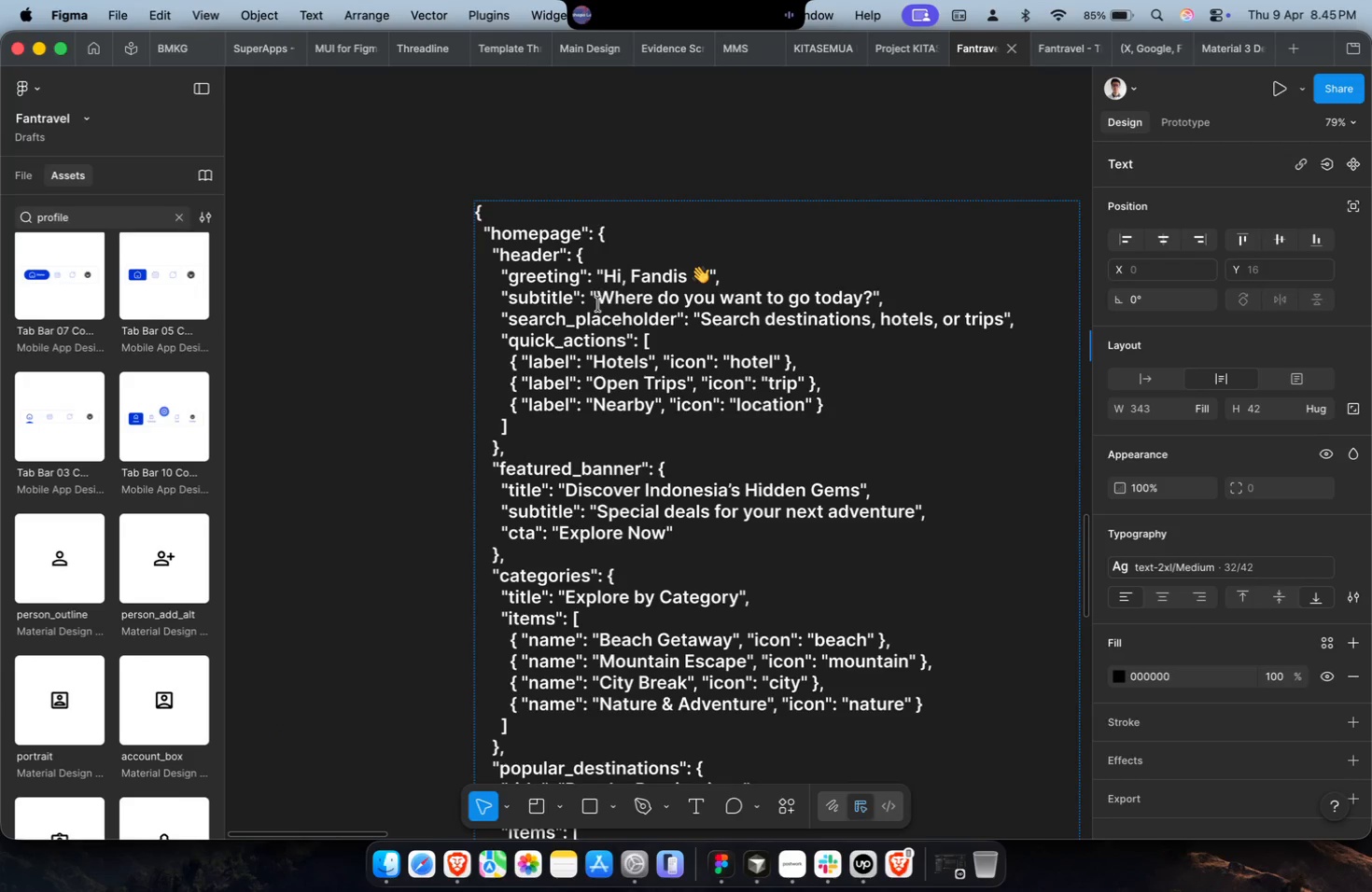 
left_click_drag(start_coordinate=[595, 301], to_coordinate=[863, 293])
 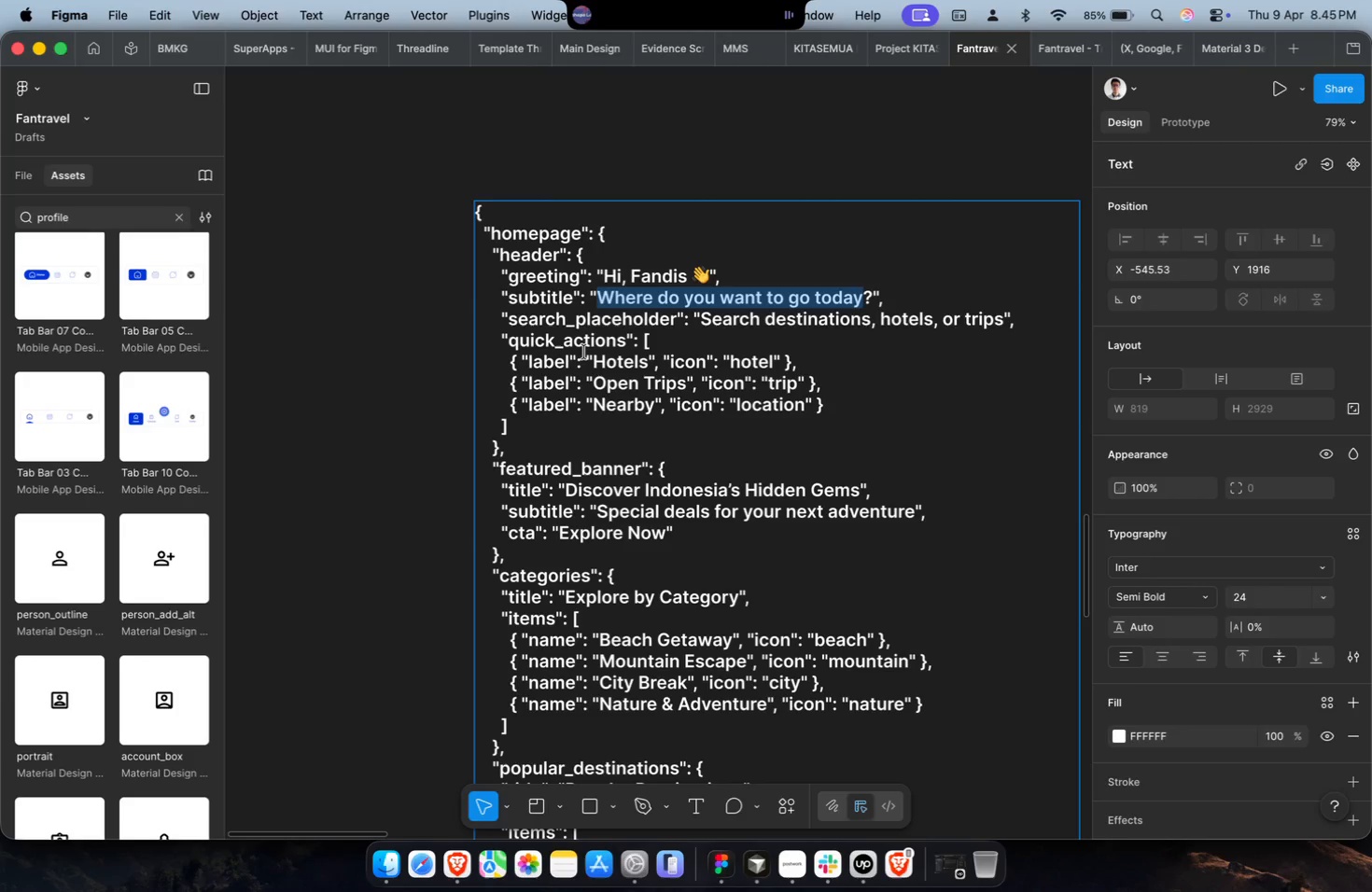 
key(Meta+C)
 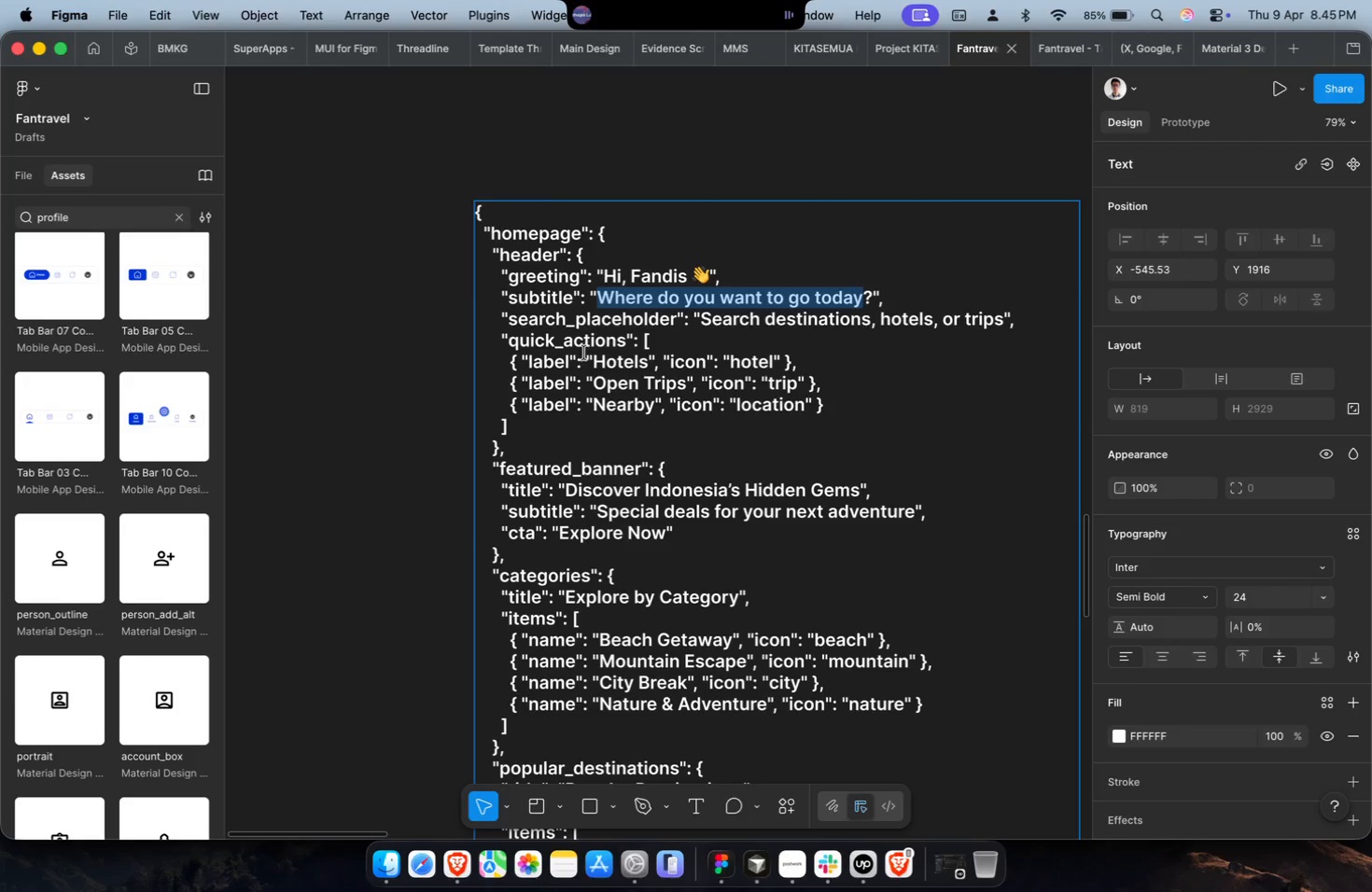 
hold_key(key=ShiftLeft, duration=0.54)
scroll: coordinate [584, 353], scroll_direction: down, amount: 31.0
 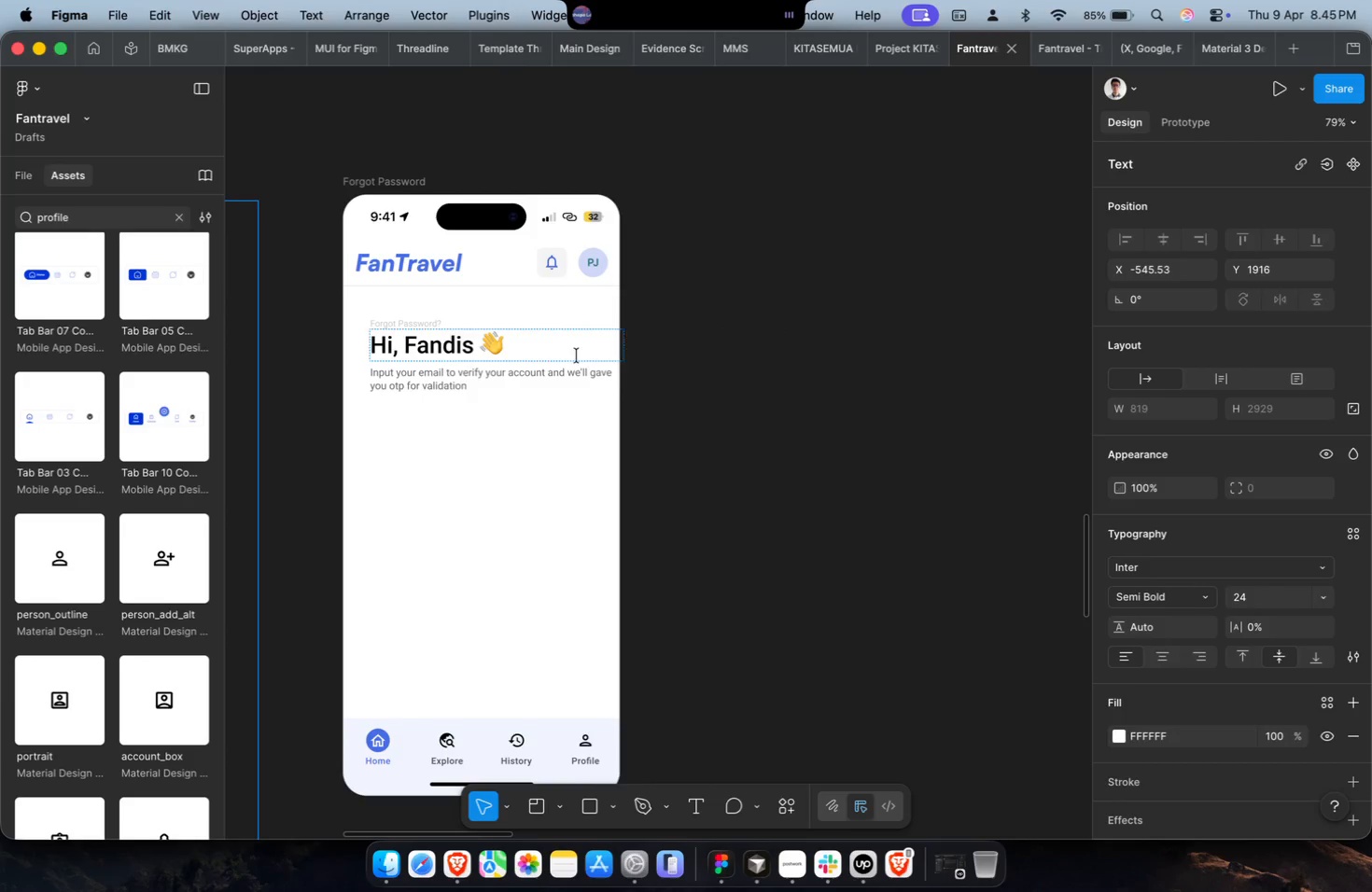 
key(Meta+A)
 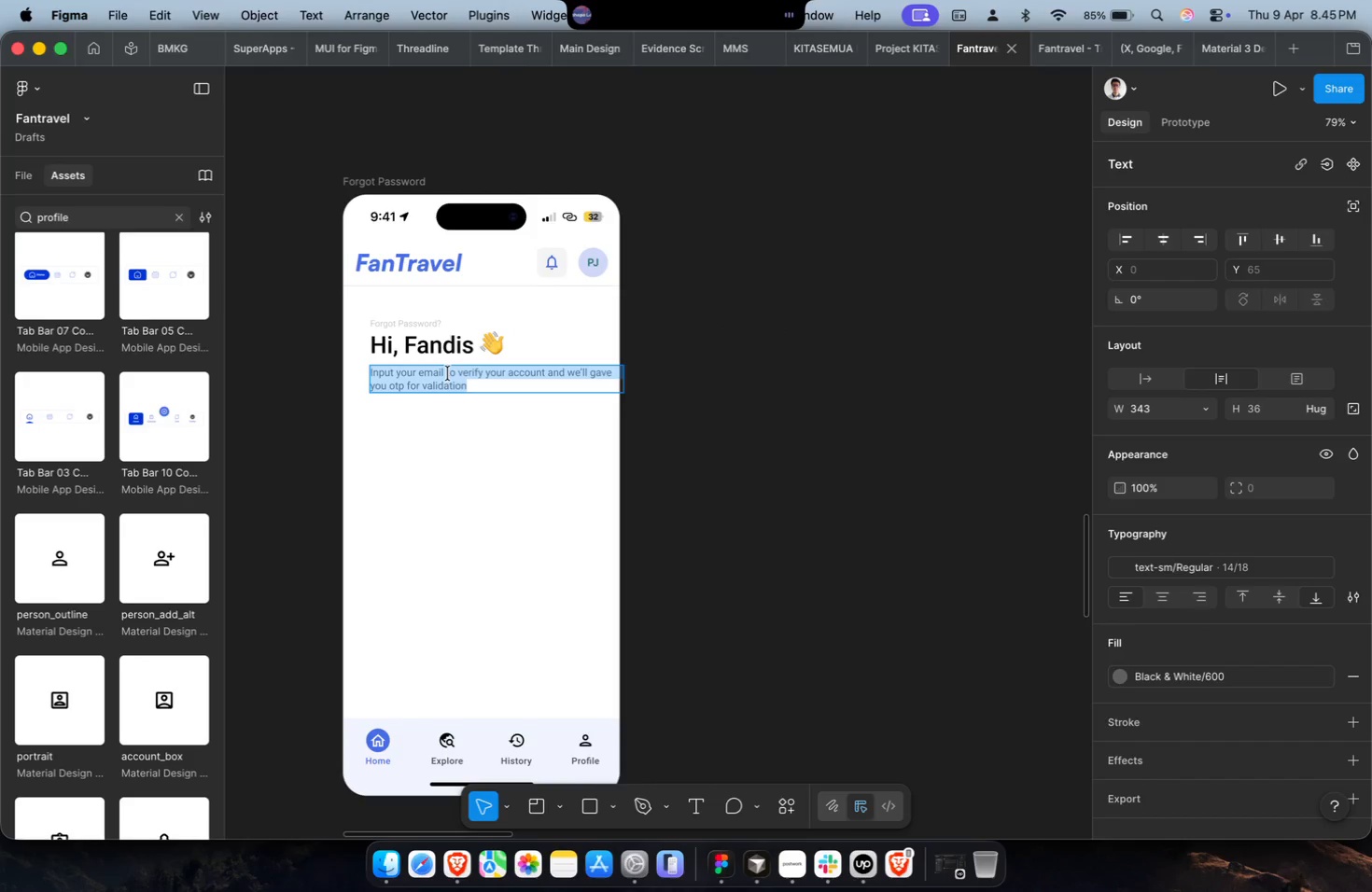 
key(Meta+Shift+V)
 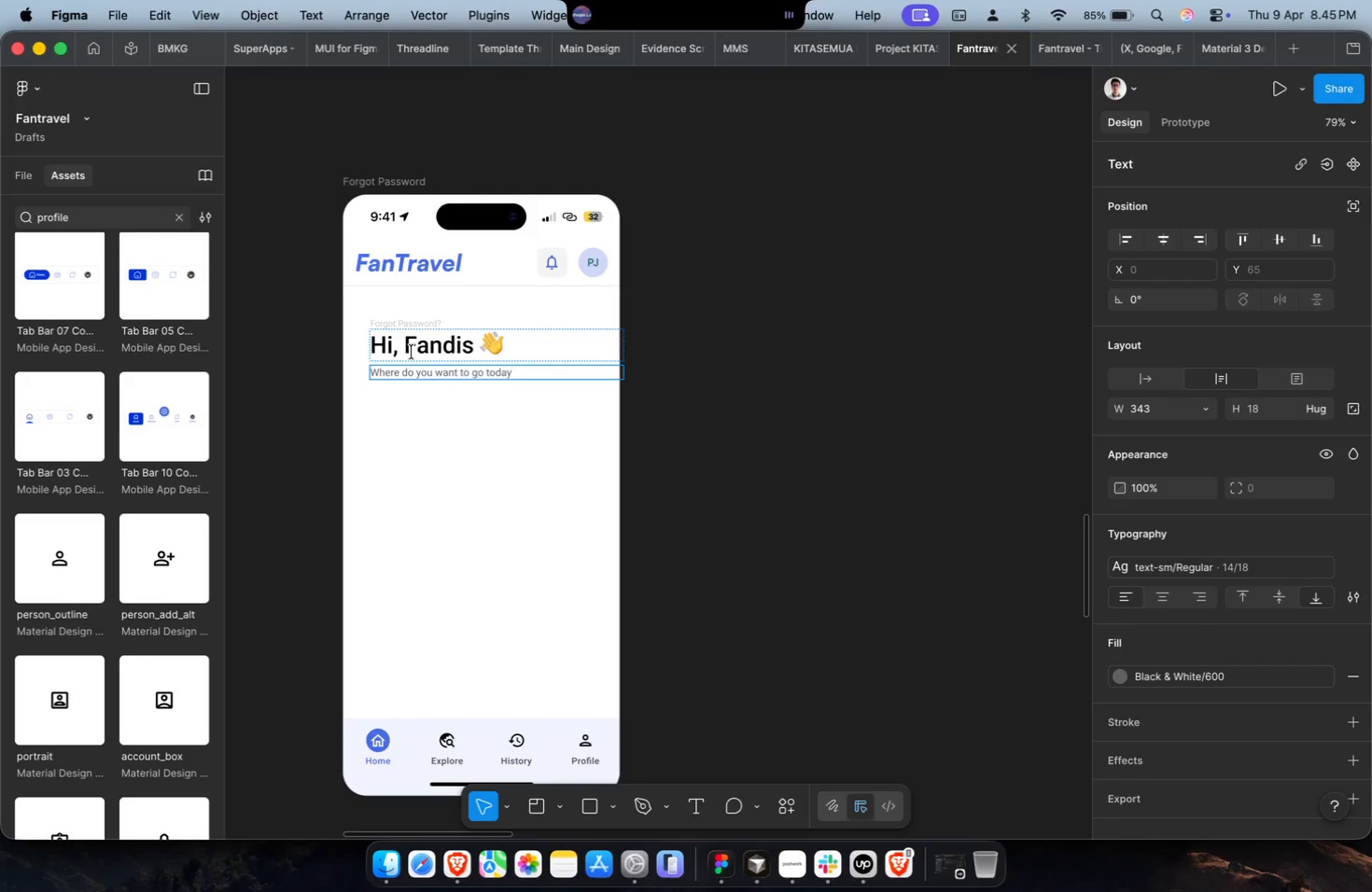 
key(Escape)
 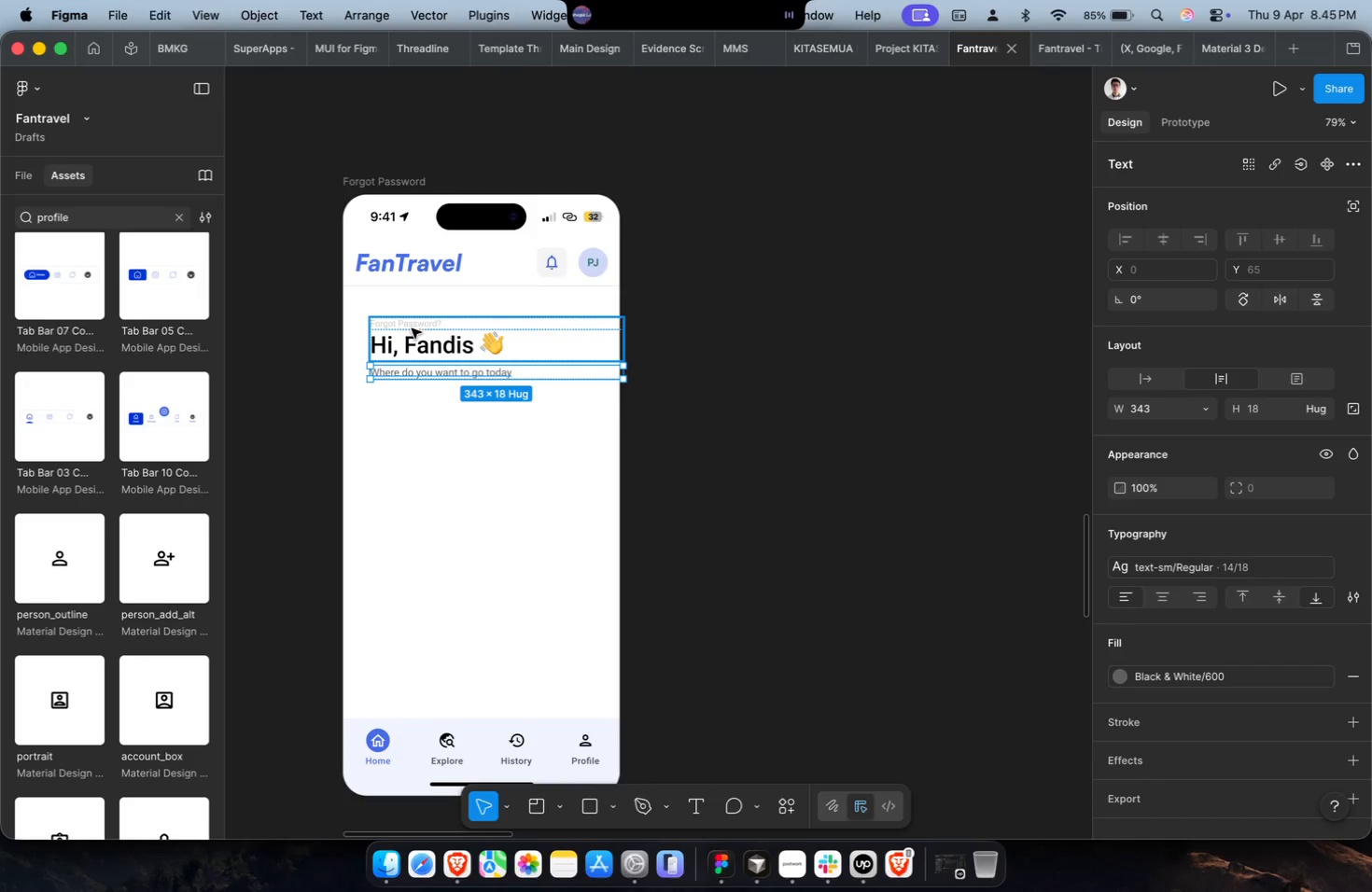 
key(Meta+CommandLeft)
 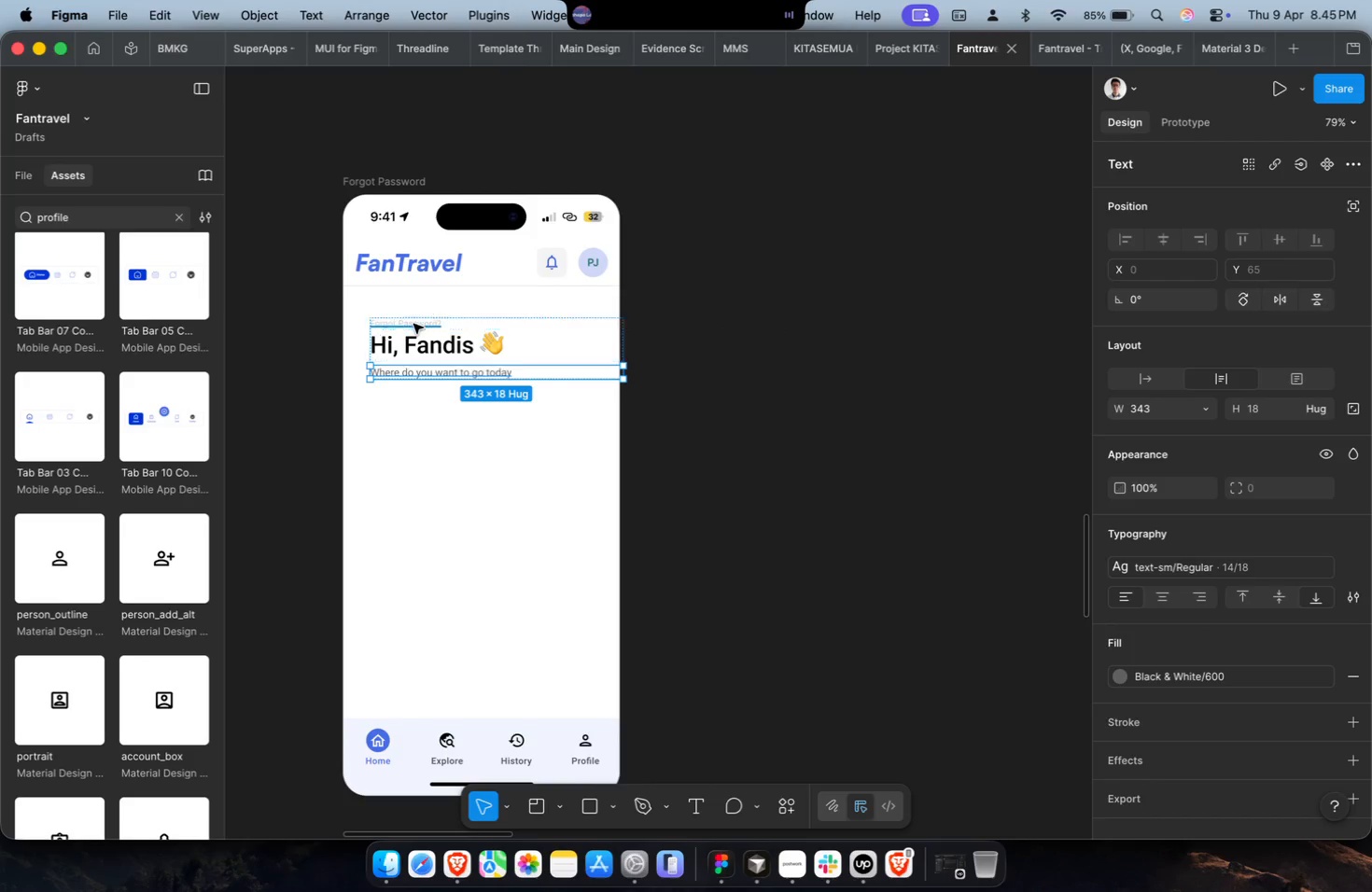 
left_click([413, 324])
 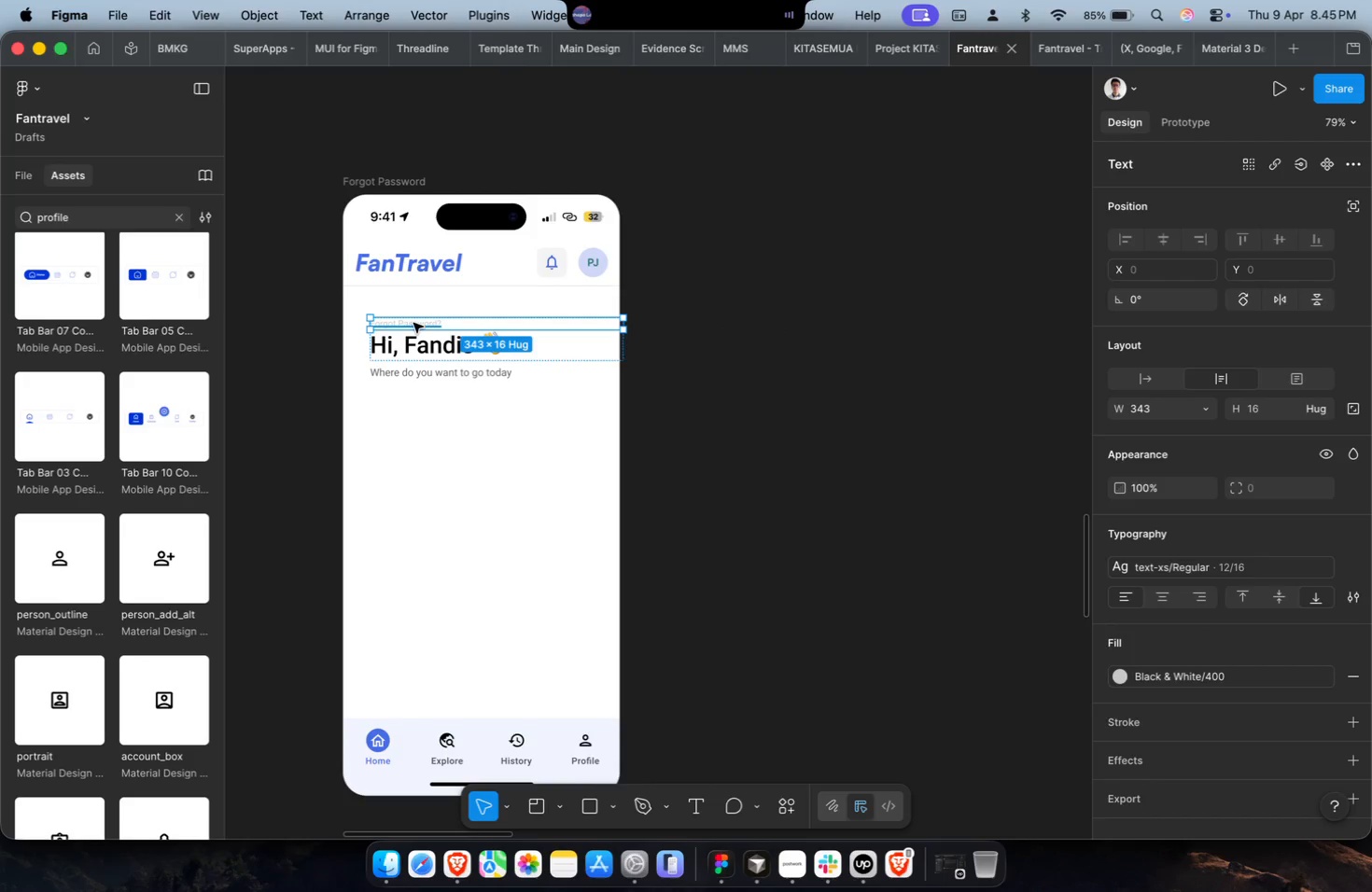 
key(Backspace)
 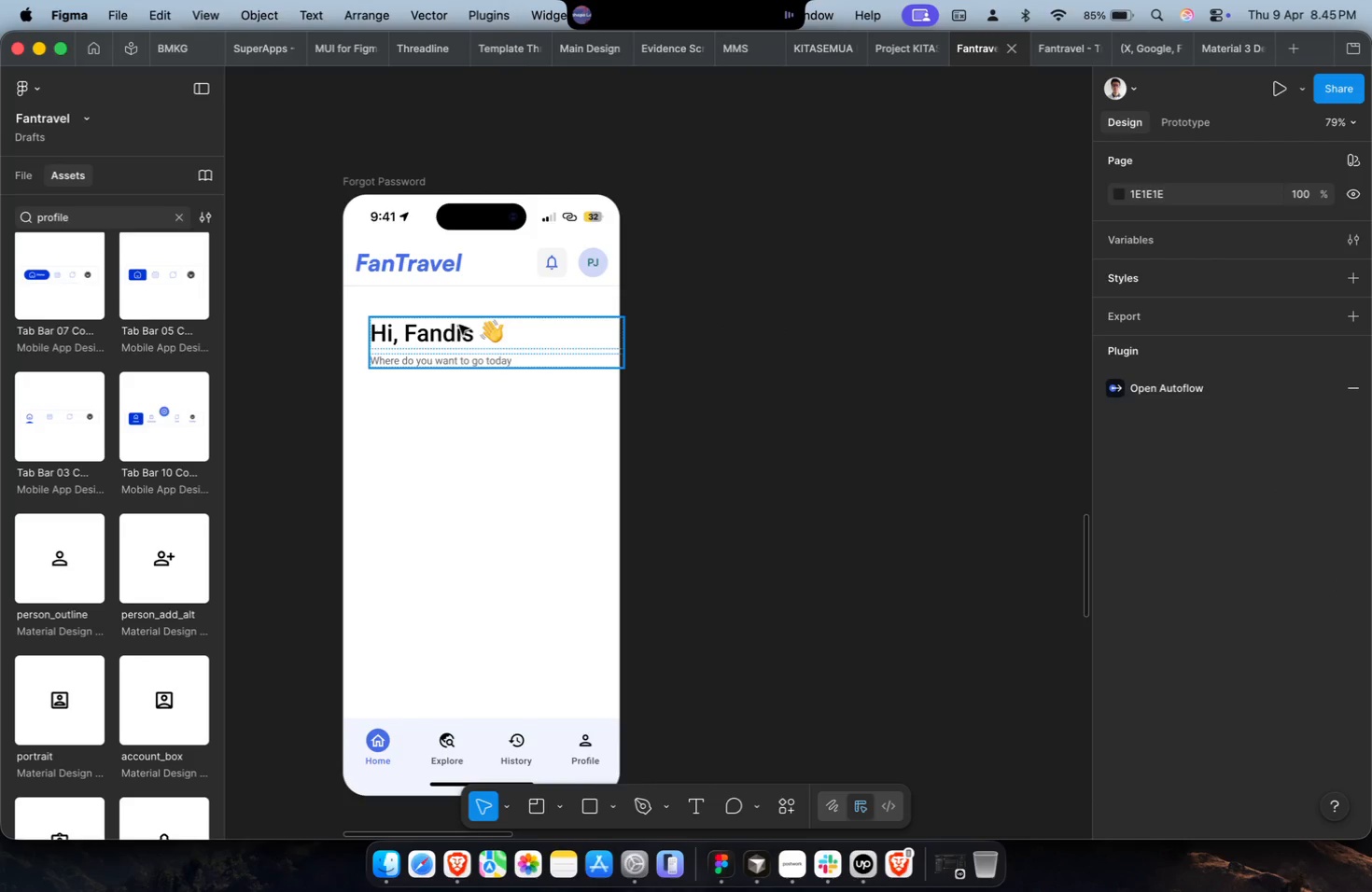 
left_click_drag(start_coordinate=[460, 339], to_coordinate=[442, 326])
 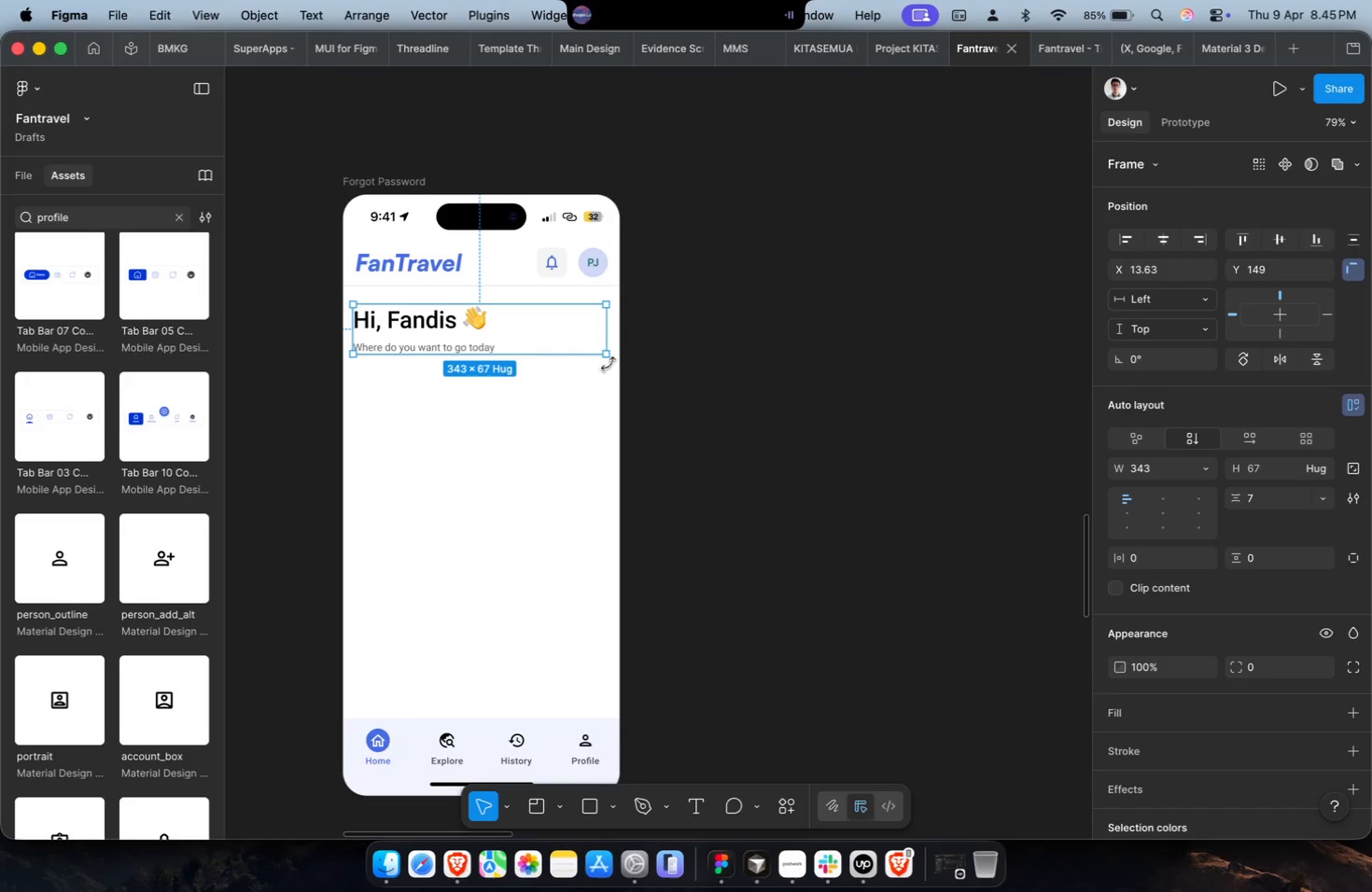 
key(Alt+H)
 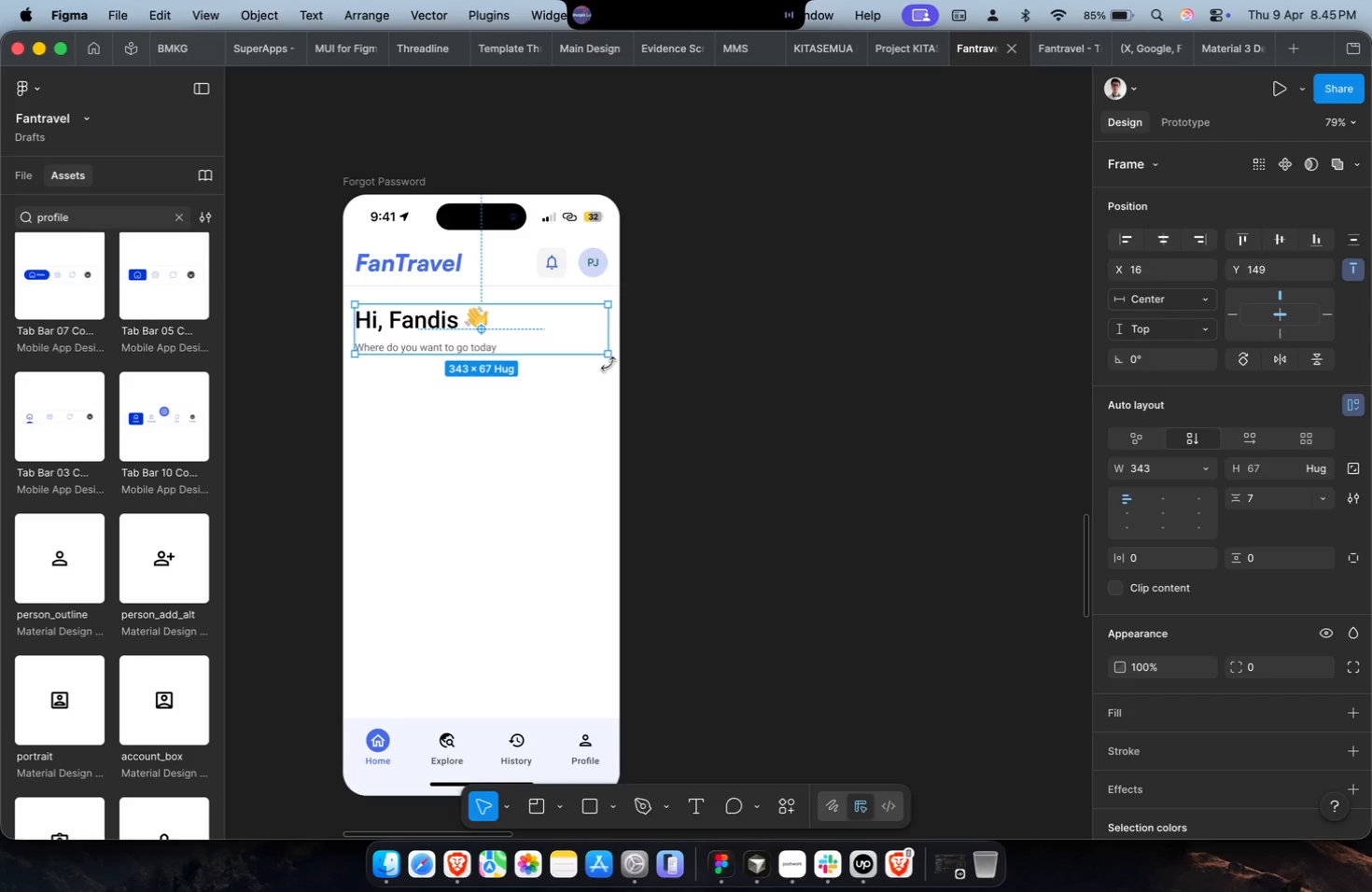 
wait(5.67)
 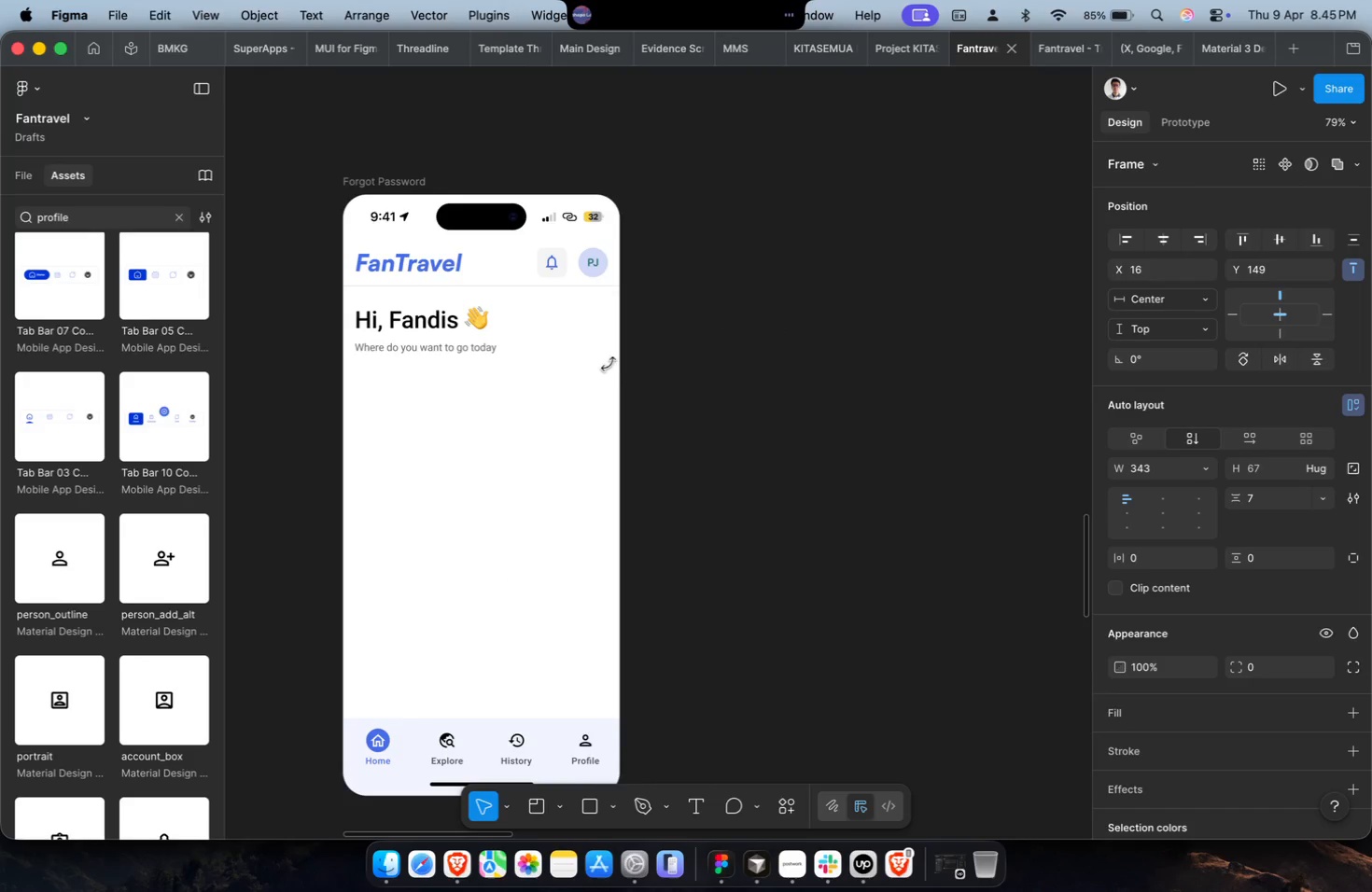 
left_click([133, 212])
 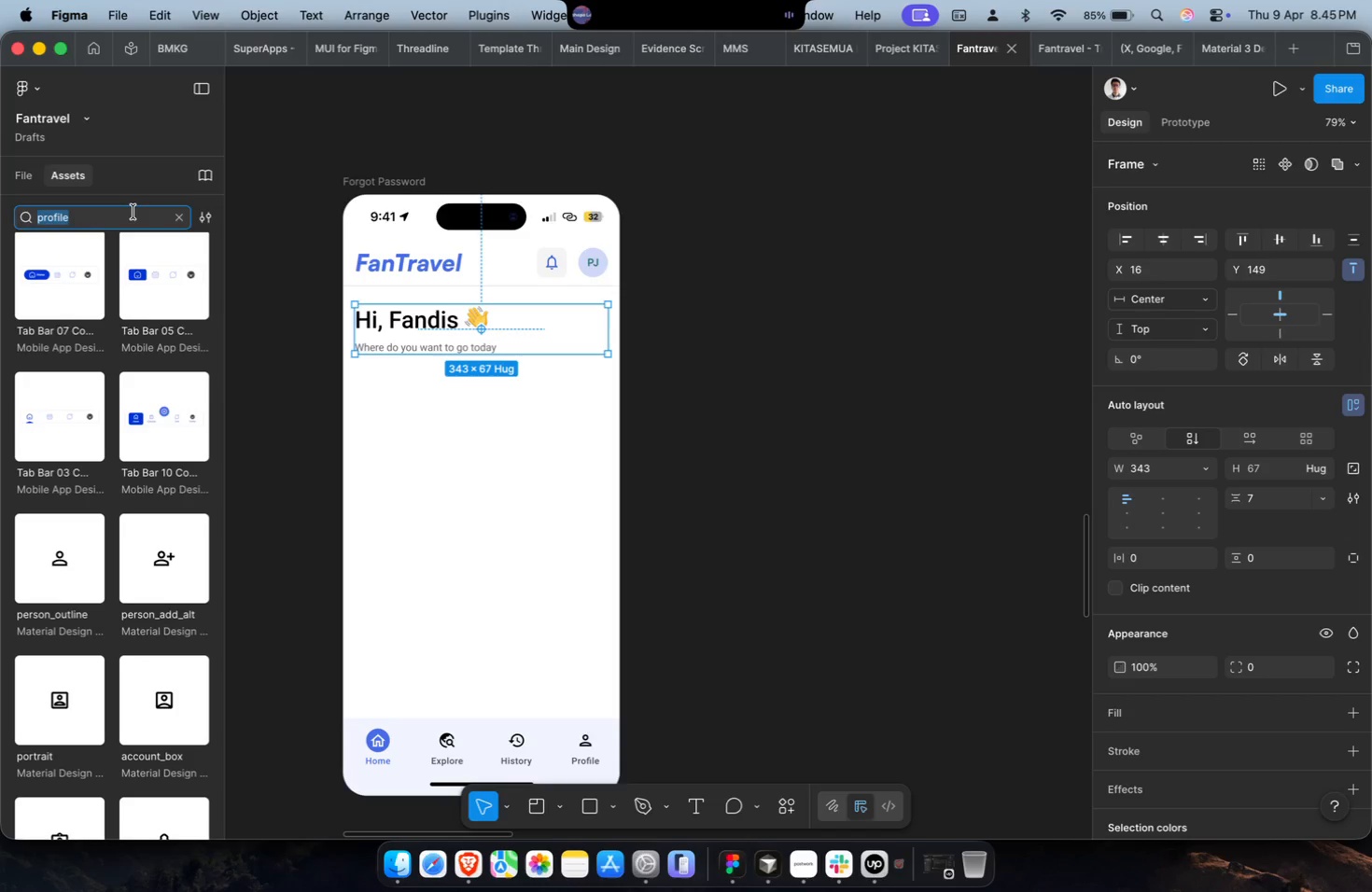 
type(search)
 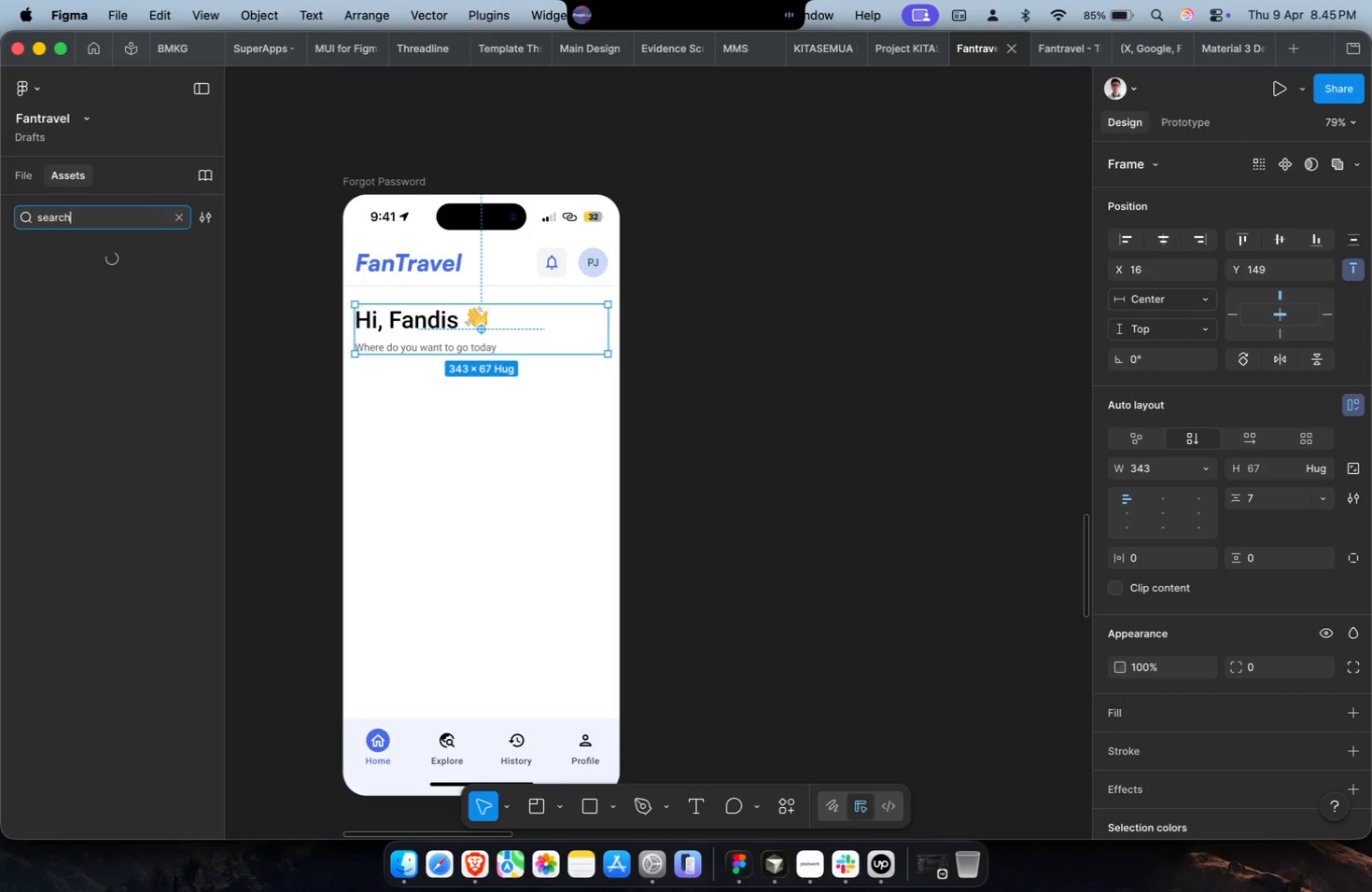 
key(Meta+CommandLeft)
 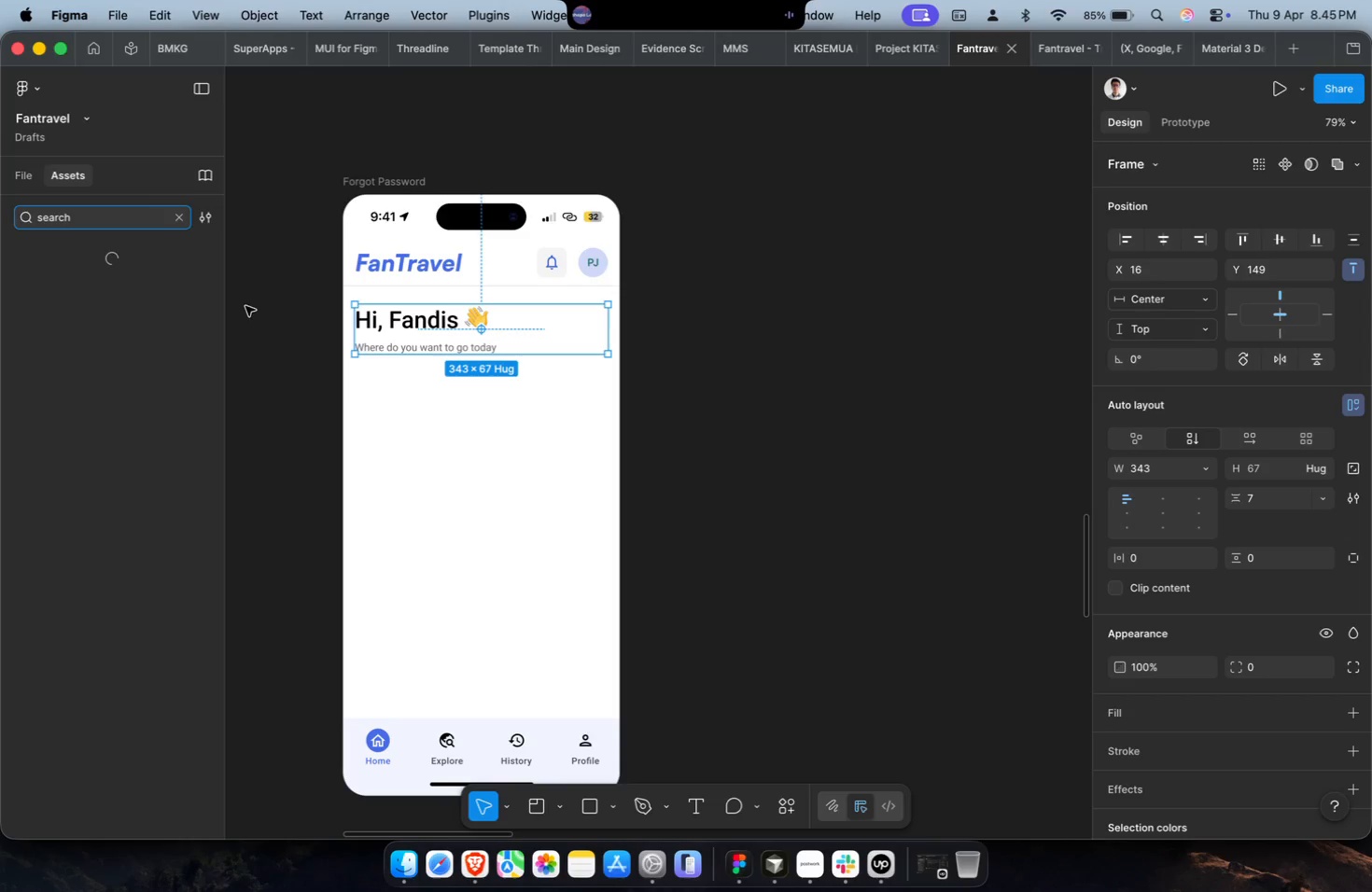 
hold_key(key=ShiftLeft, duration=0.5)
scroll: coordinate [402, 411], scroll_direction: up, amount: 7.0
 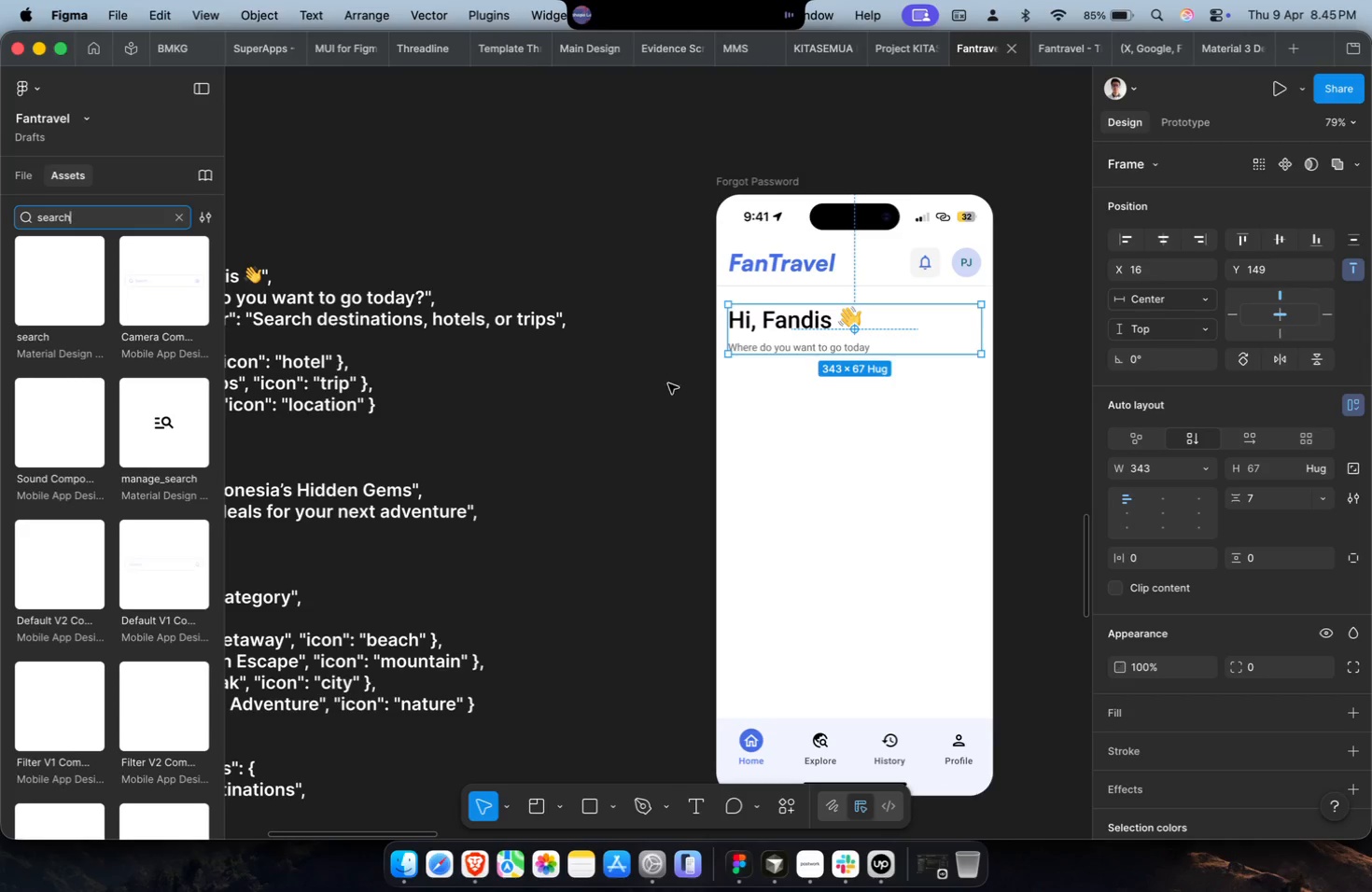 
hold_key(key=ShiftLeft, duration=0.45)
scroll: coordinate [678, 386], scroll_direction: down, amount: 2.0
 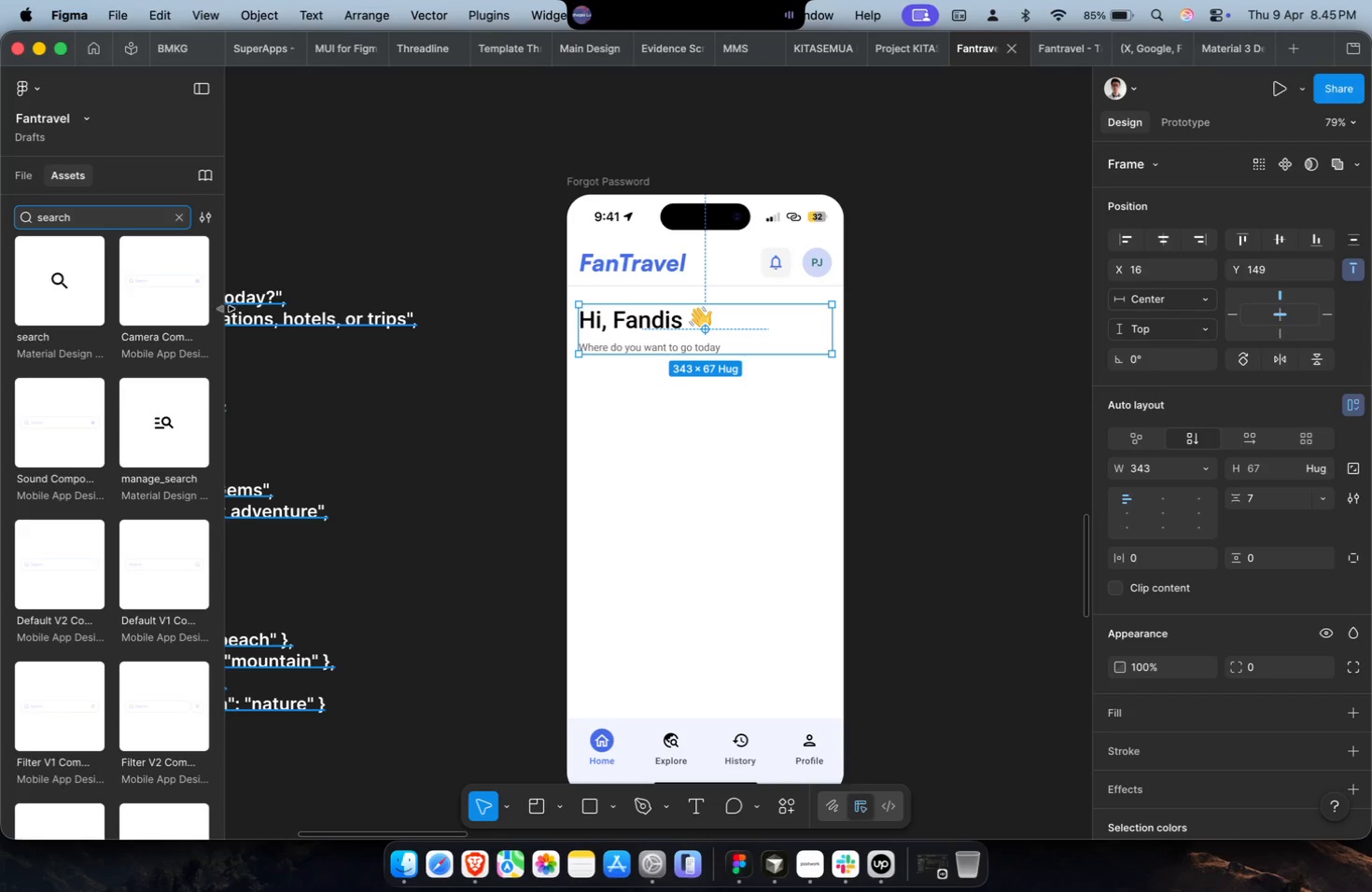 
left_click_drag(start_coordinate=[175, 288], to_coordinate=[739, 428])
 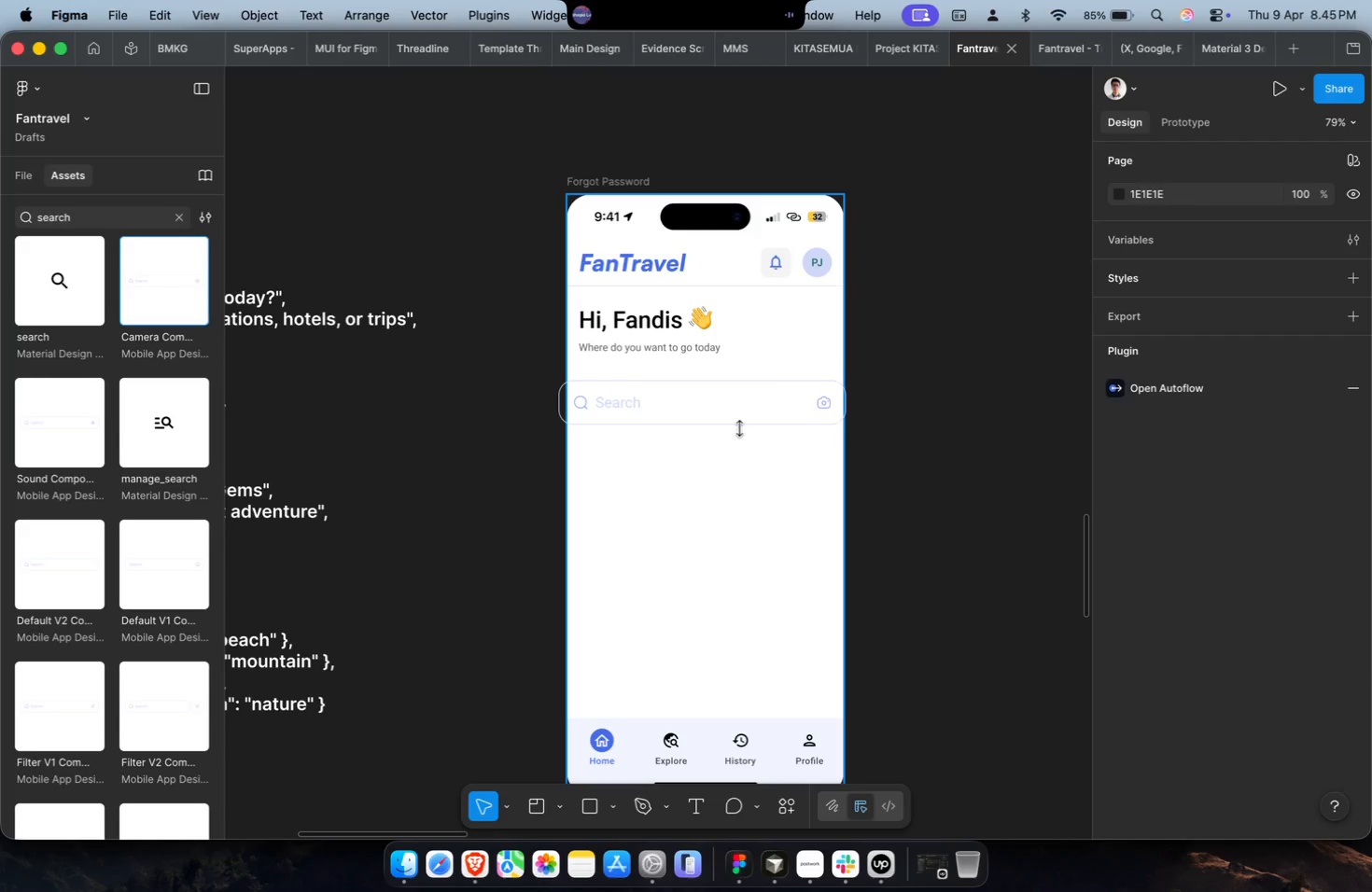 
hold_key(key=CommandLeft, duration=0.47)
scroll: coordinate [738, 427], scroll_direction: up, amount: 7.0
 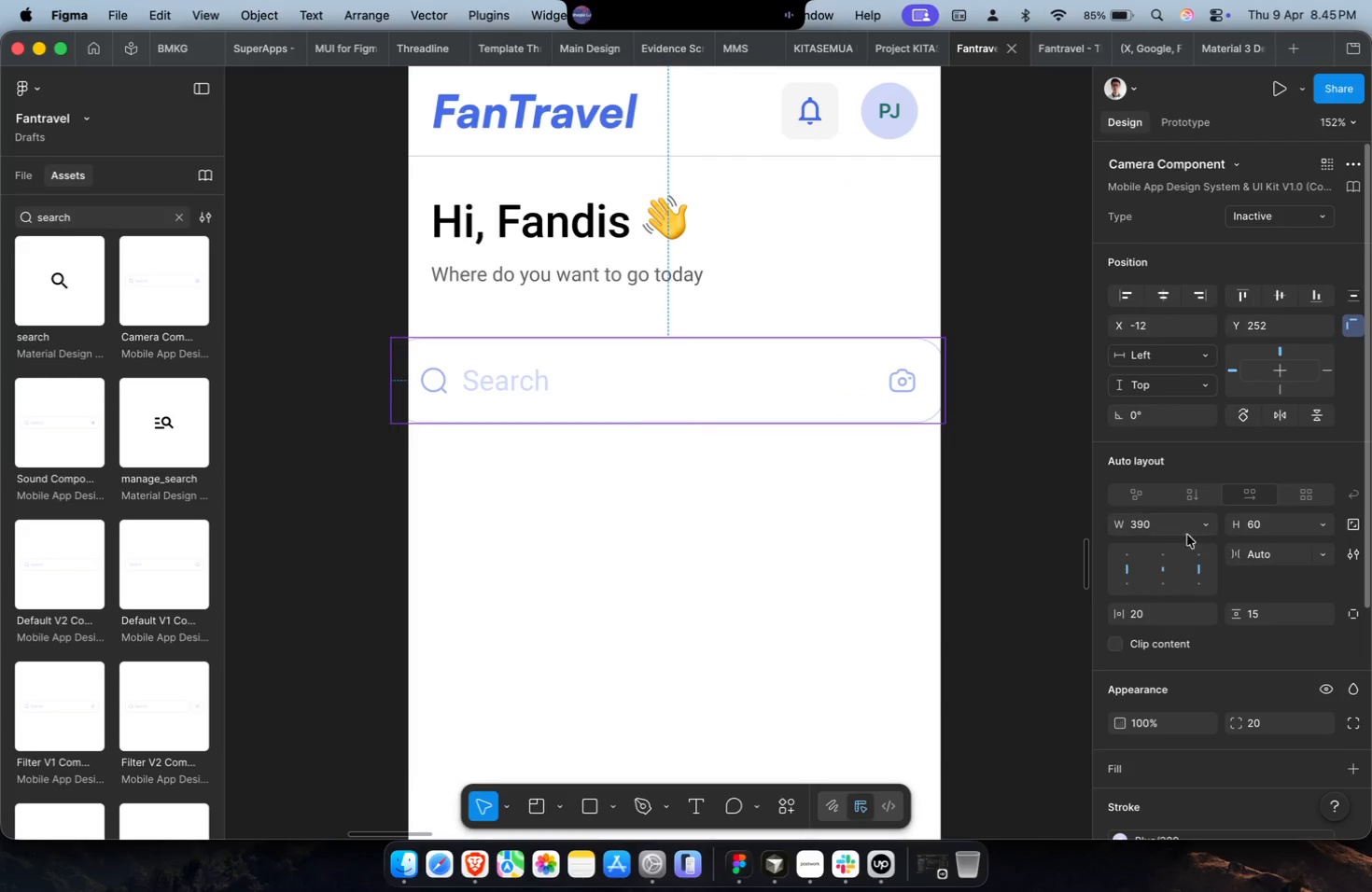 
type(343)
 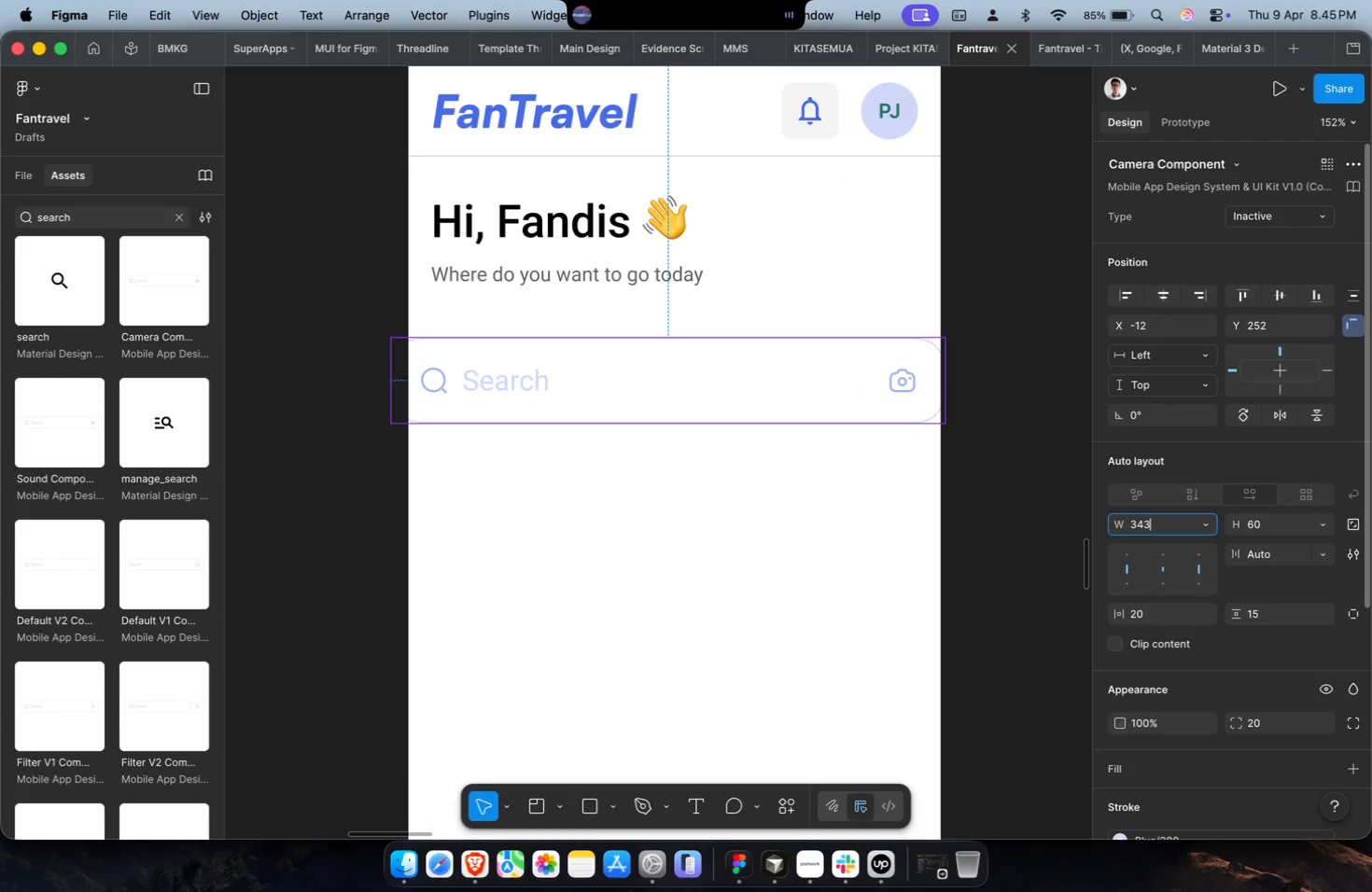 
key(Enter)
 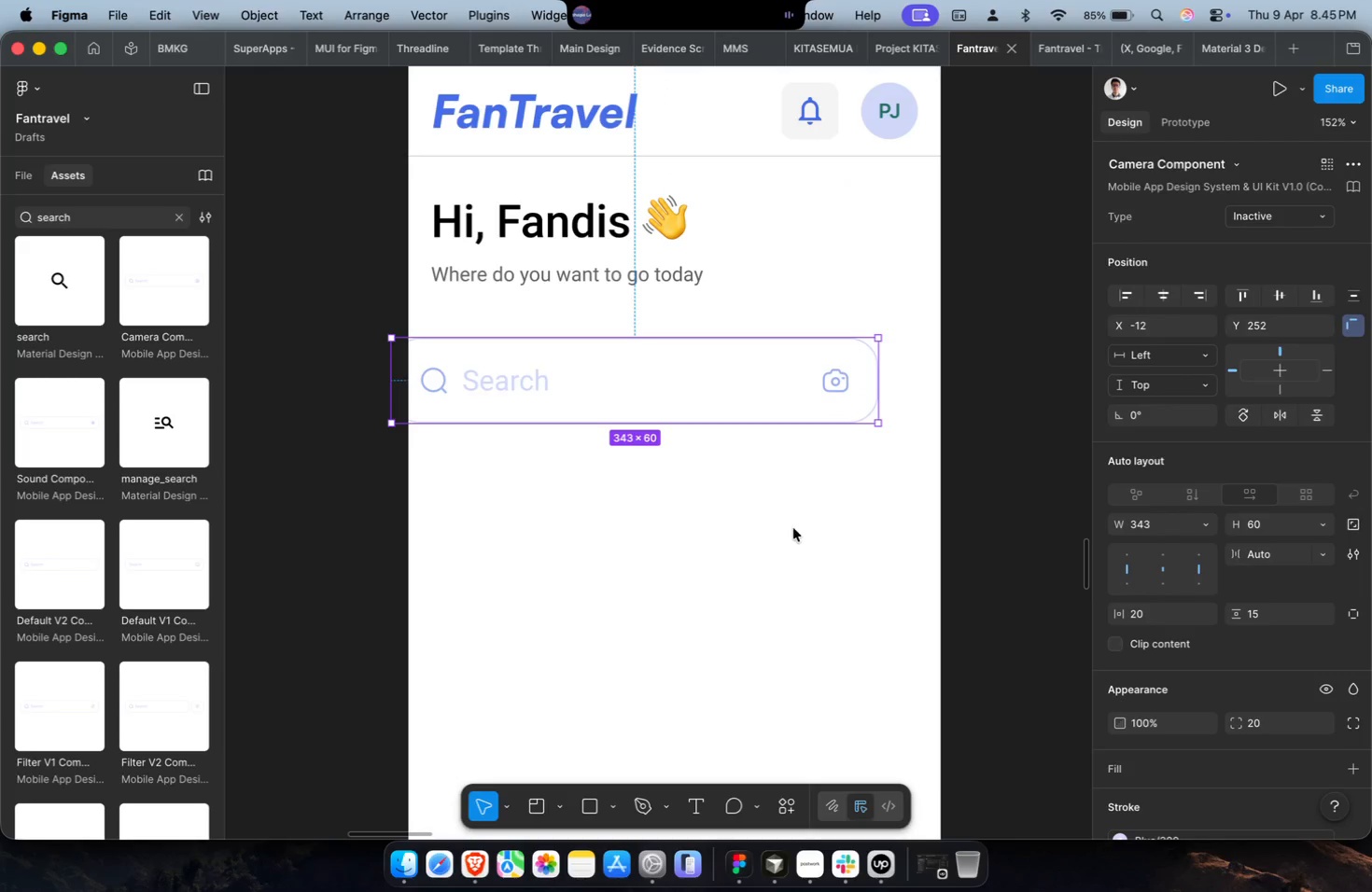 
key(Alt+H)
 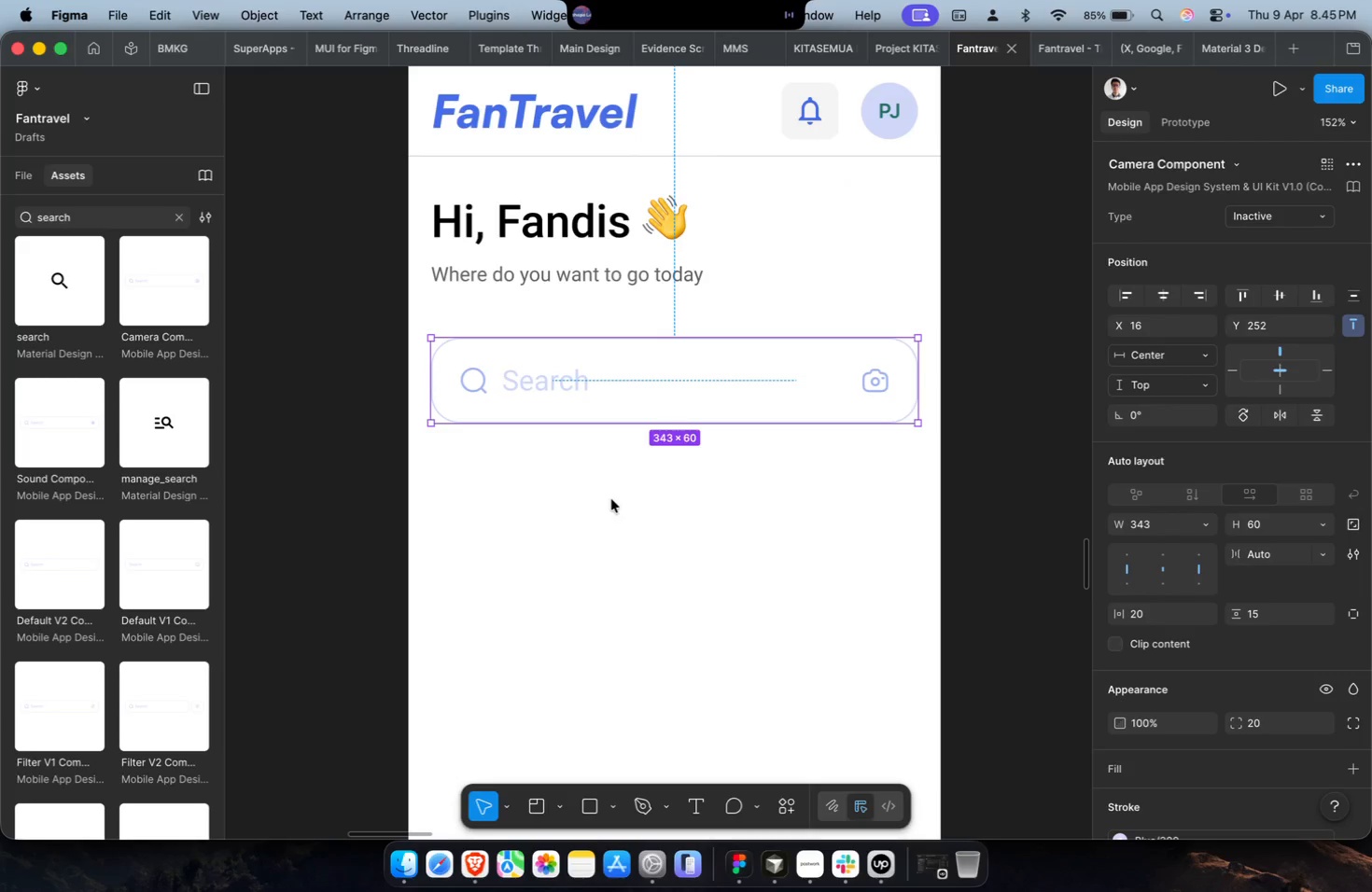 
scroll: coordinate [177, 636], scroll_direction: down, amount: 2.0
 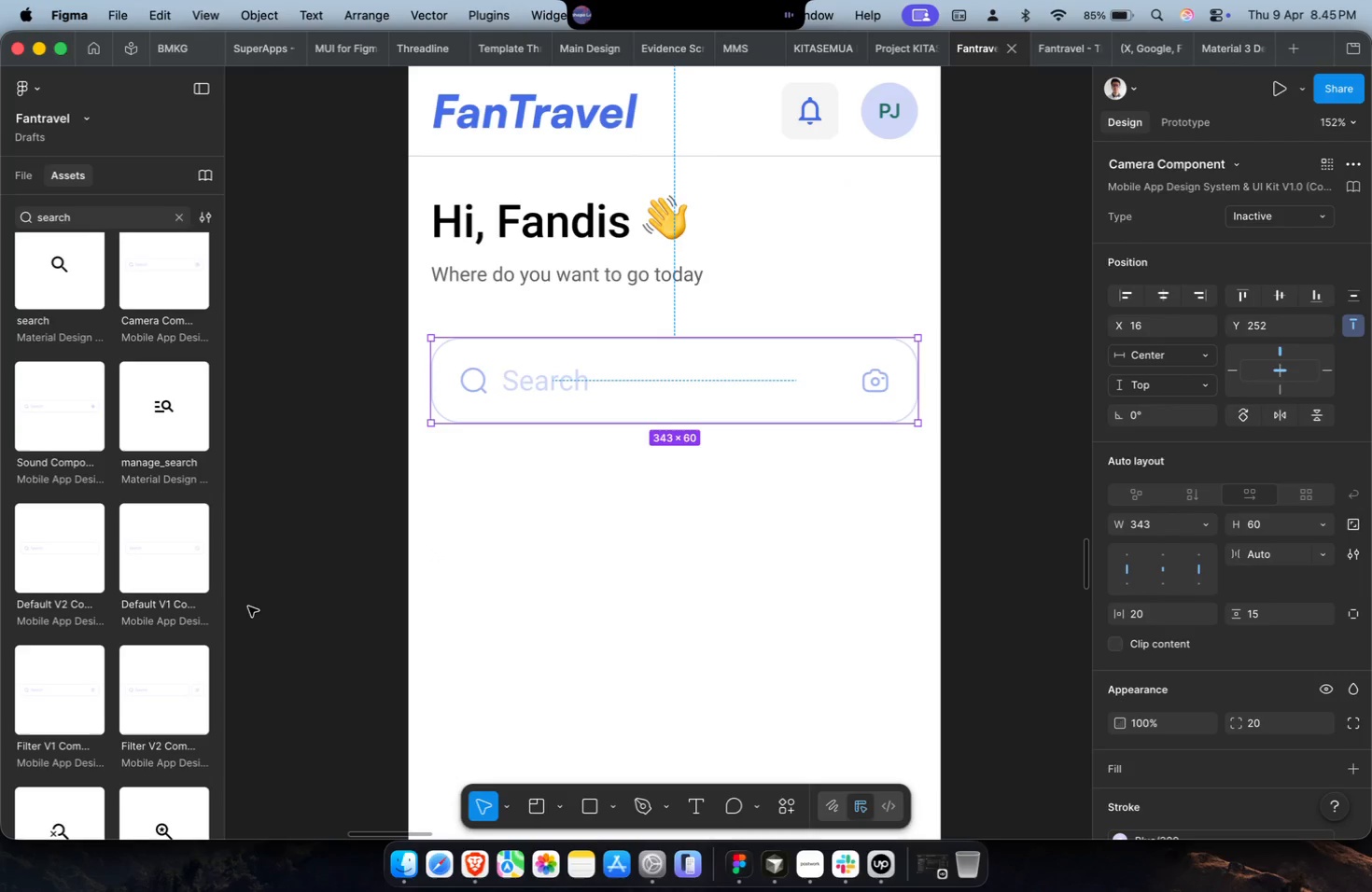 
left_click_drag(start_coordinate=[184, 559], to_coordinate=[727, 557])
 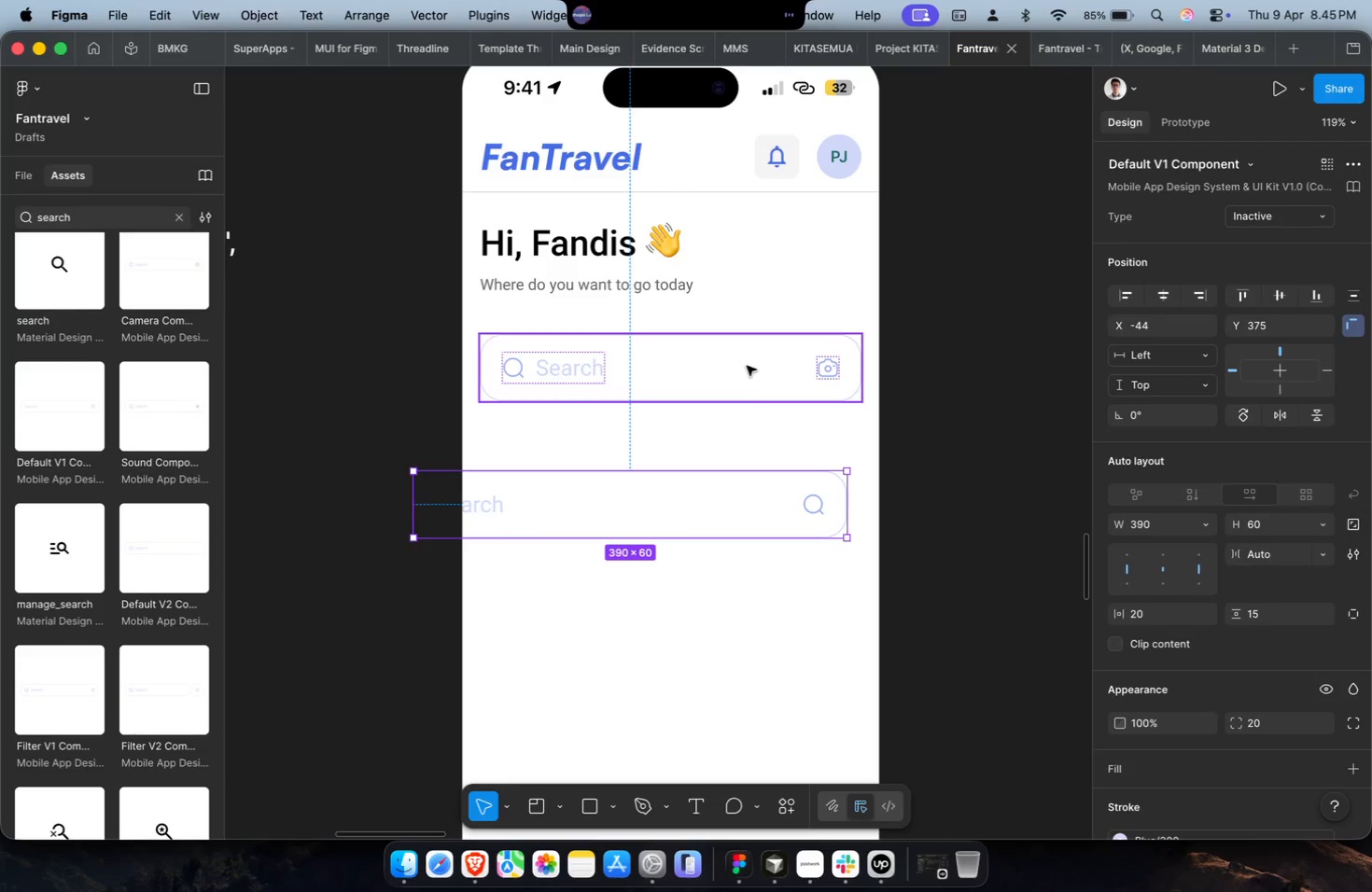 
left_click_drag(start_coordinate=[708, 510], to_coordinate=[750, 498])
 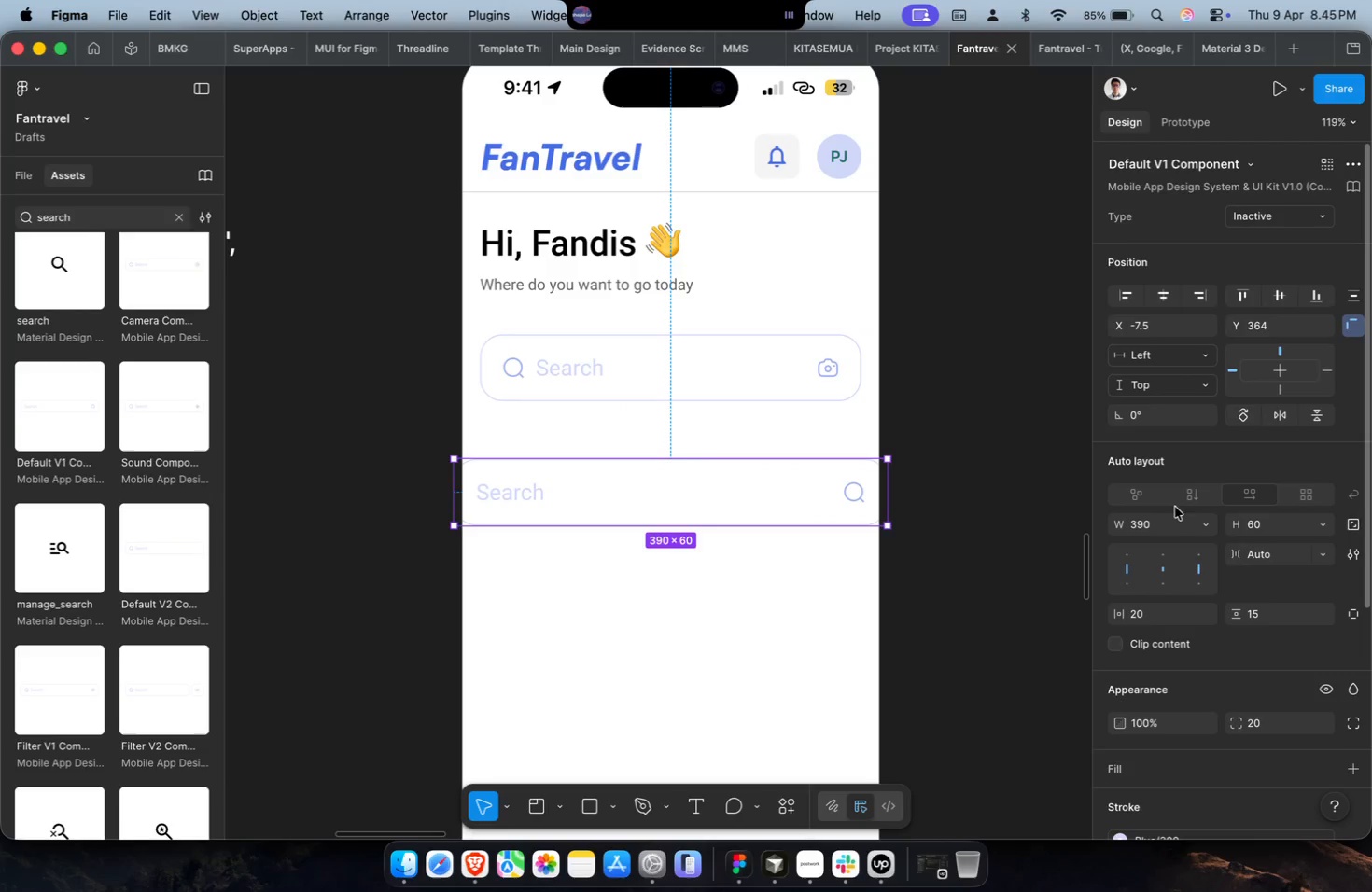 
left_click([1170, 515])
 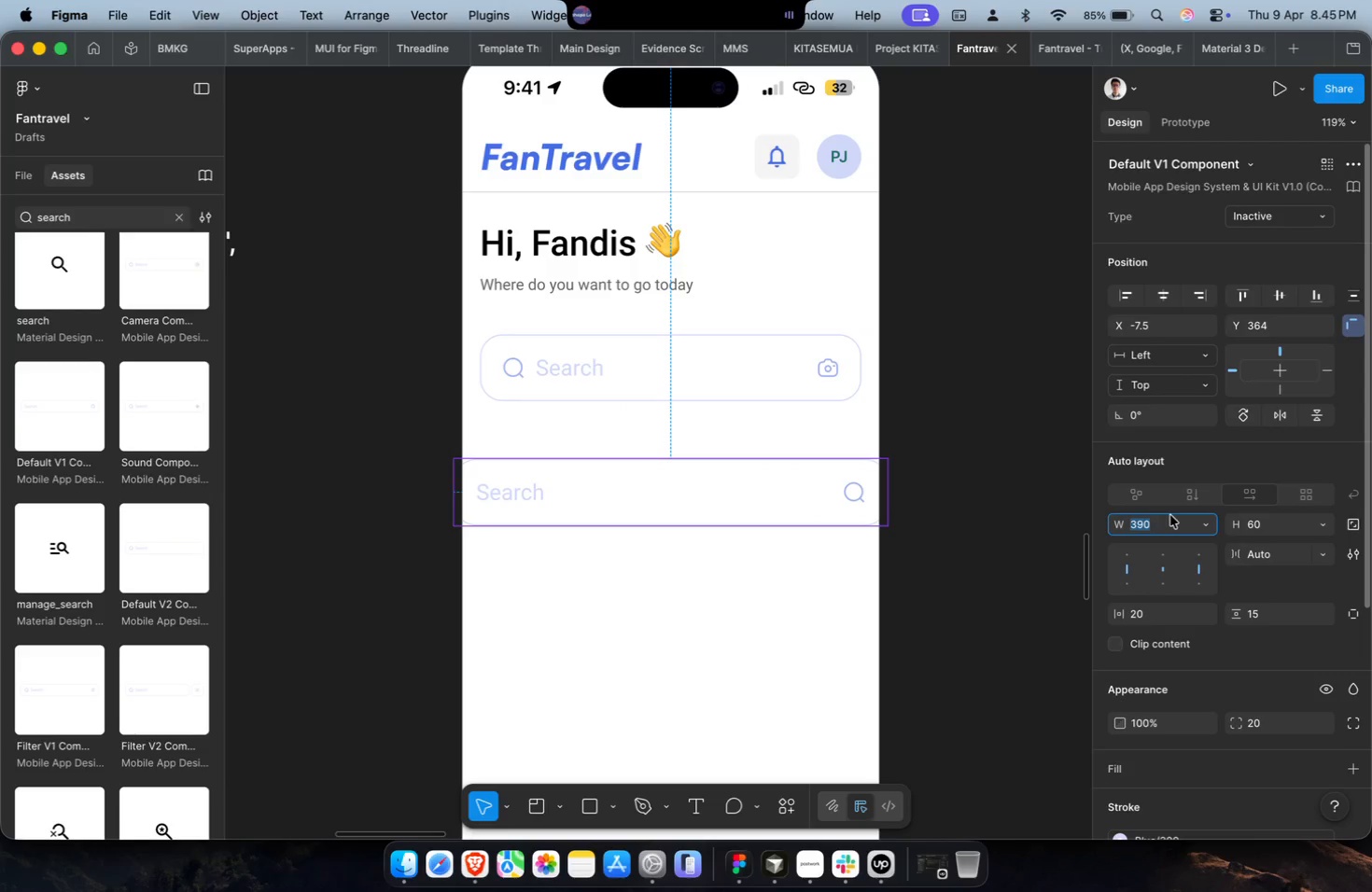 
type(343)
 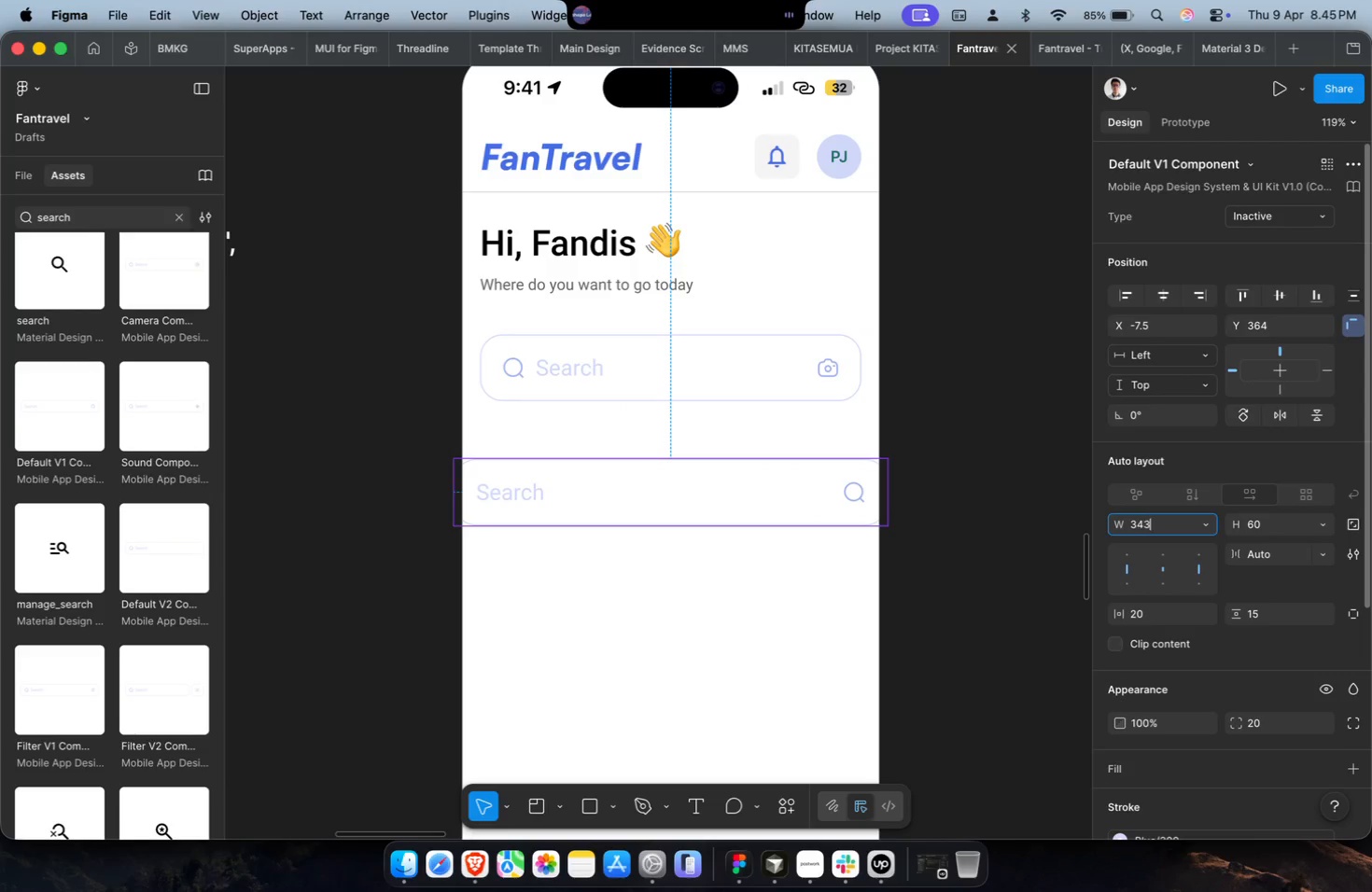 
key(Enter)
 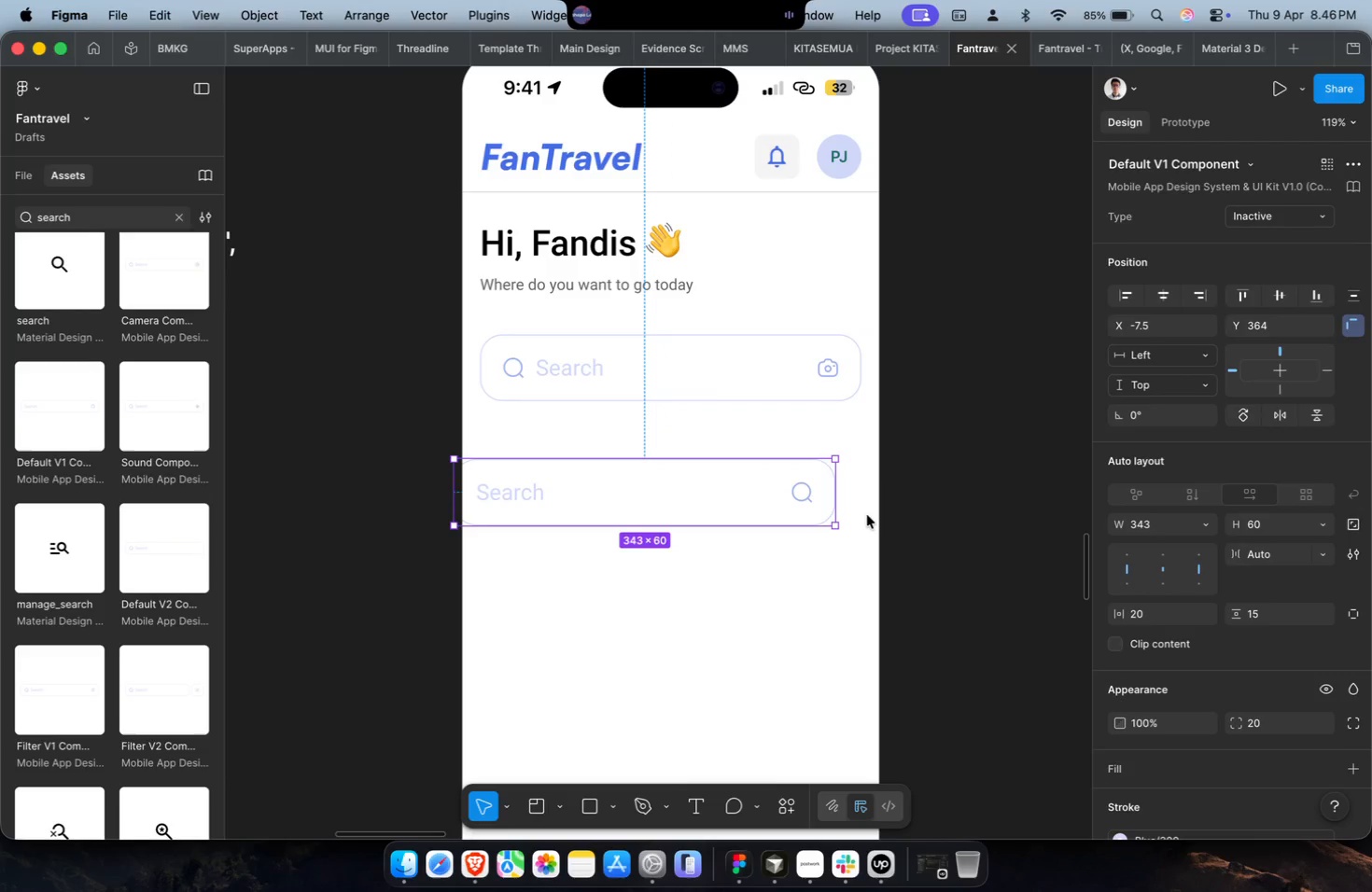 
hold_key(key=CommandLeft, duration=0.63)
 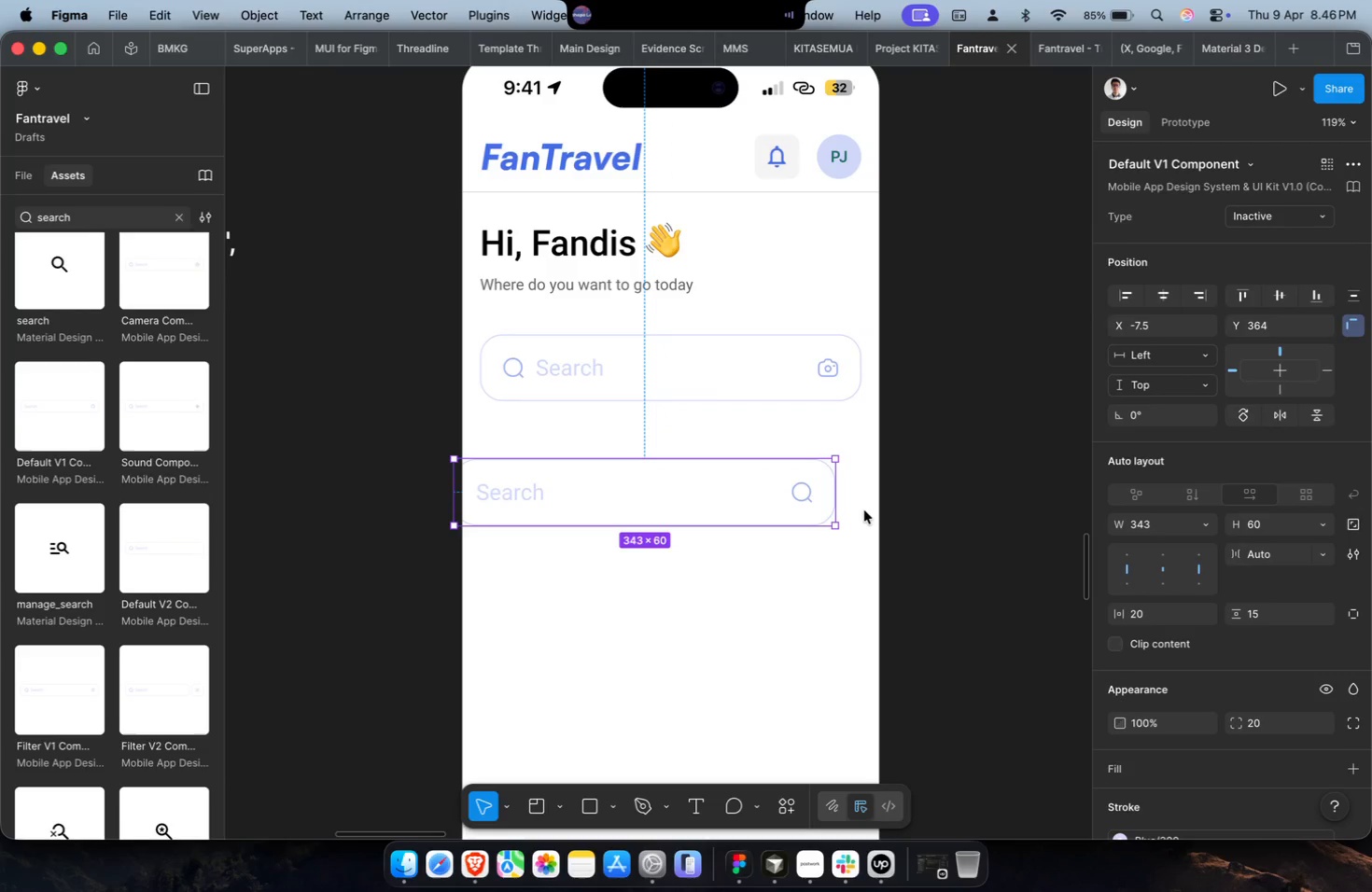 
key(Backspace)
 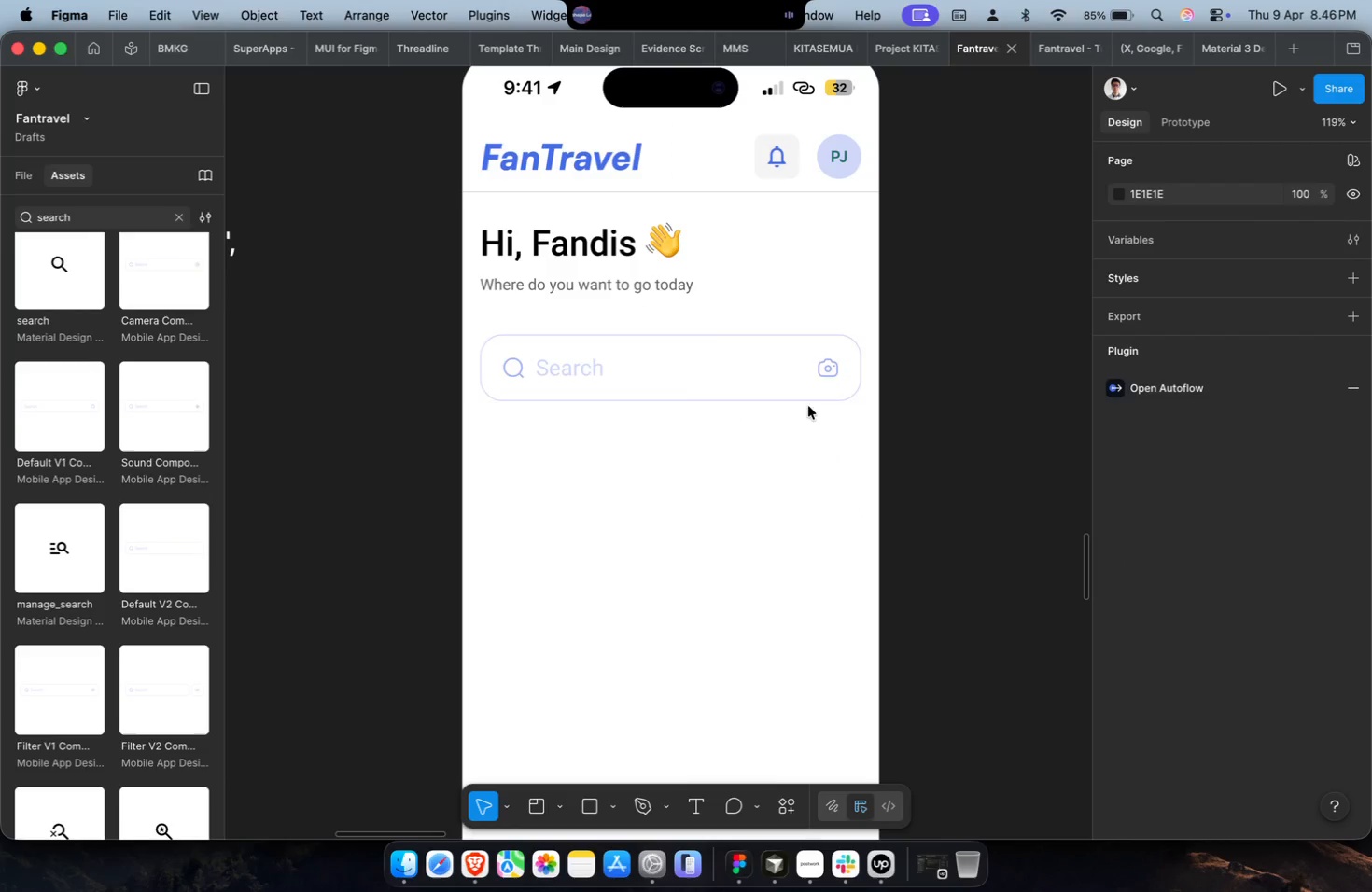 
left_click([805, 379])
 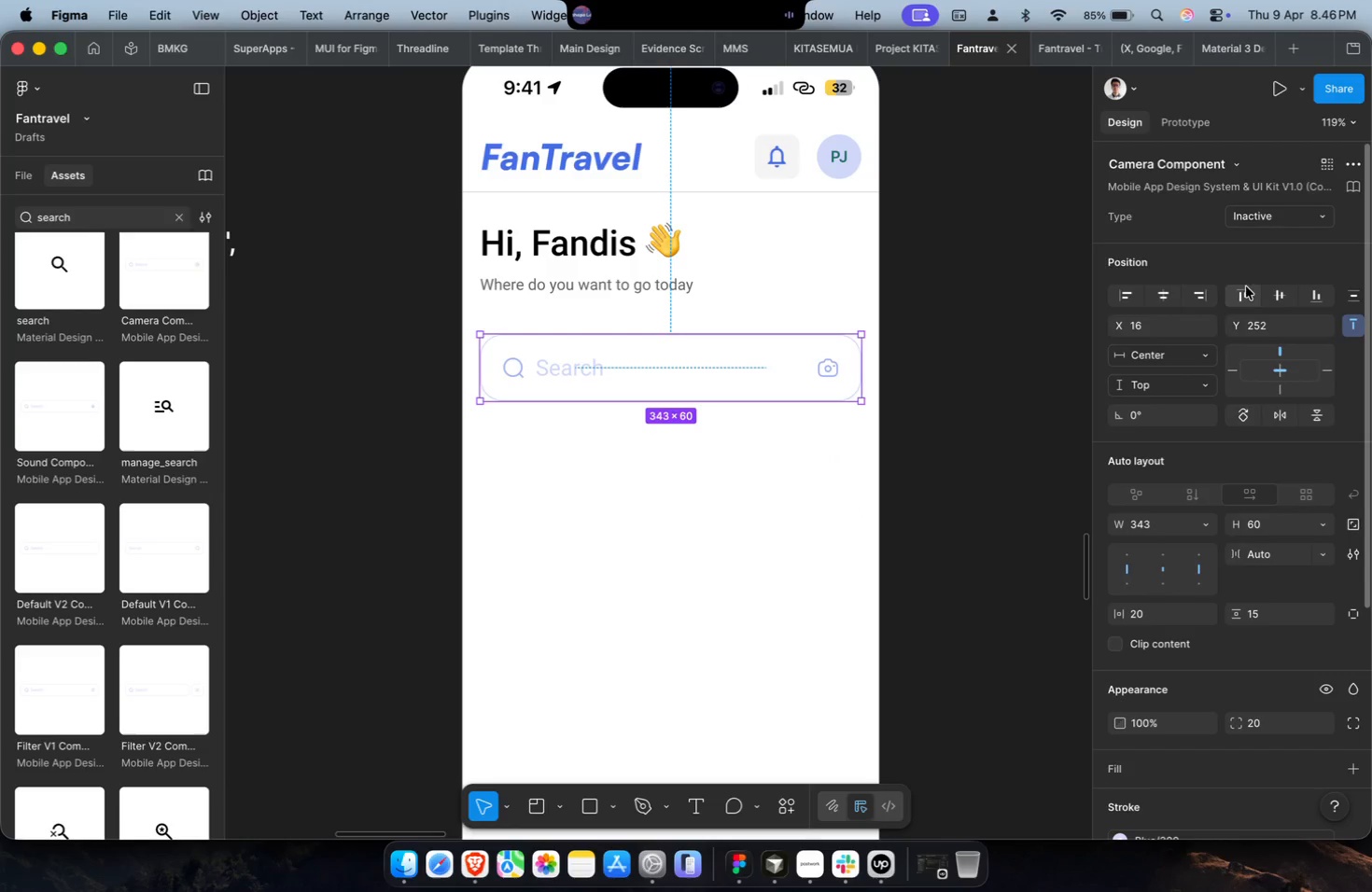 
left_click([1274, 217])
 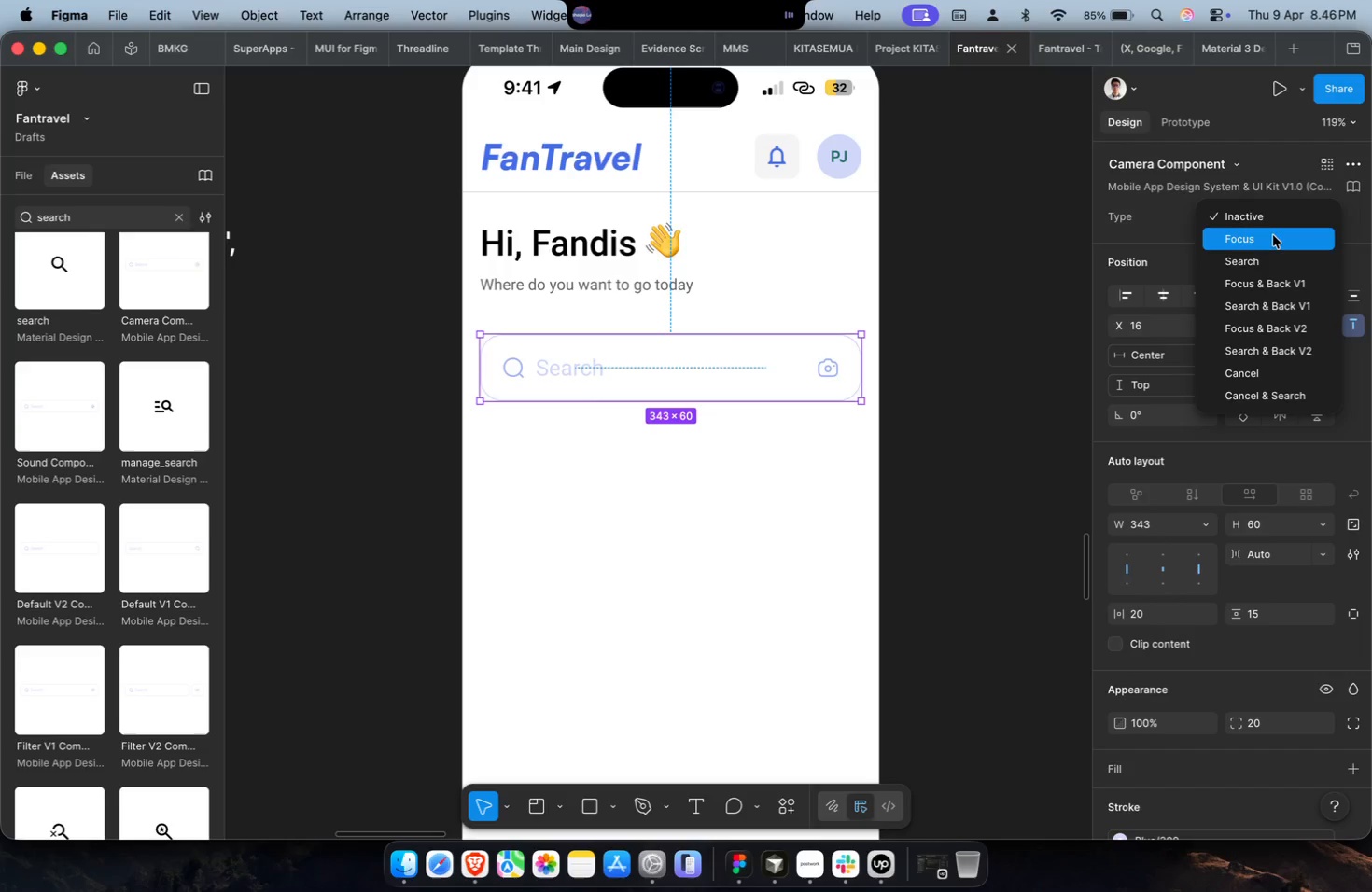 
left_click([1268, 255])
 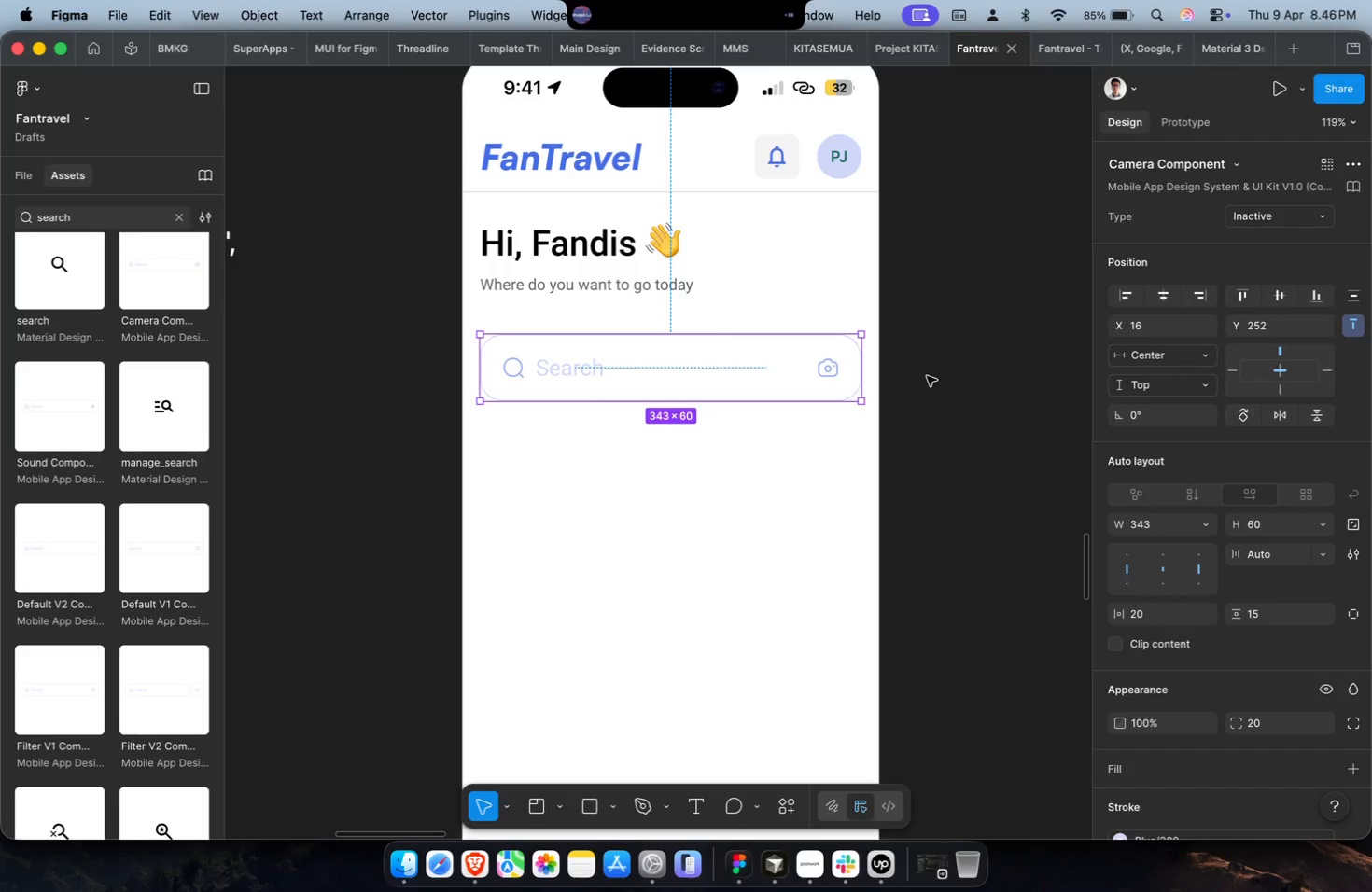 
double_click([654, 485])
 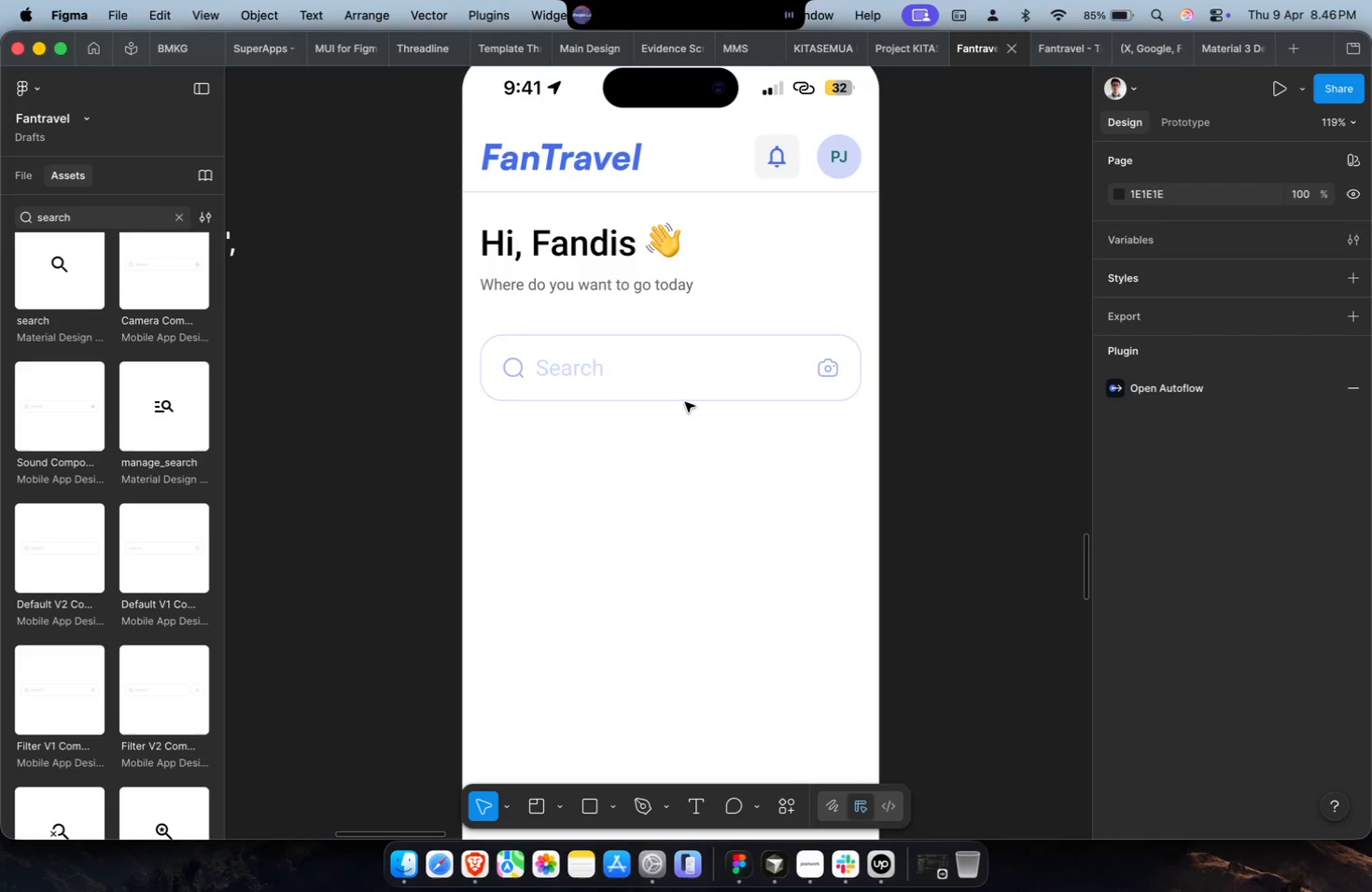 
triple_click([686, 400])
 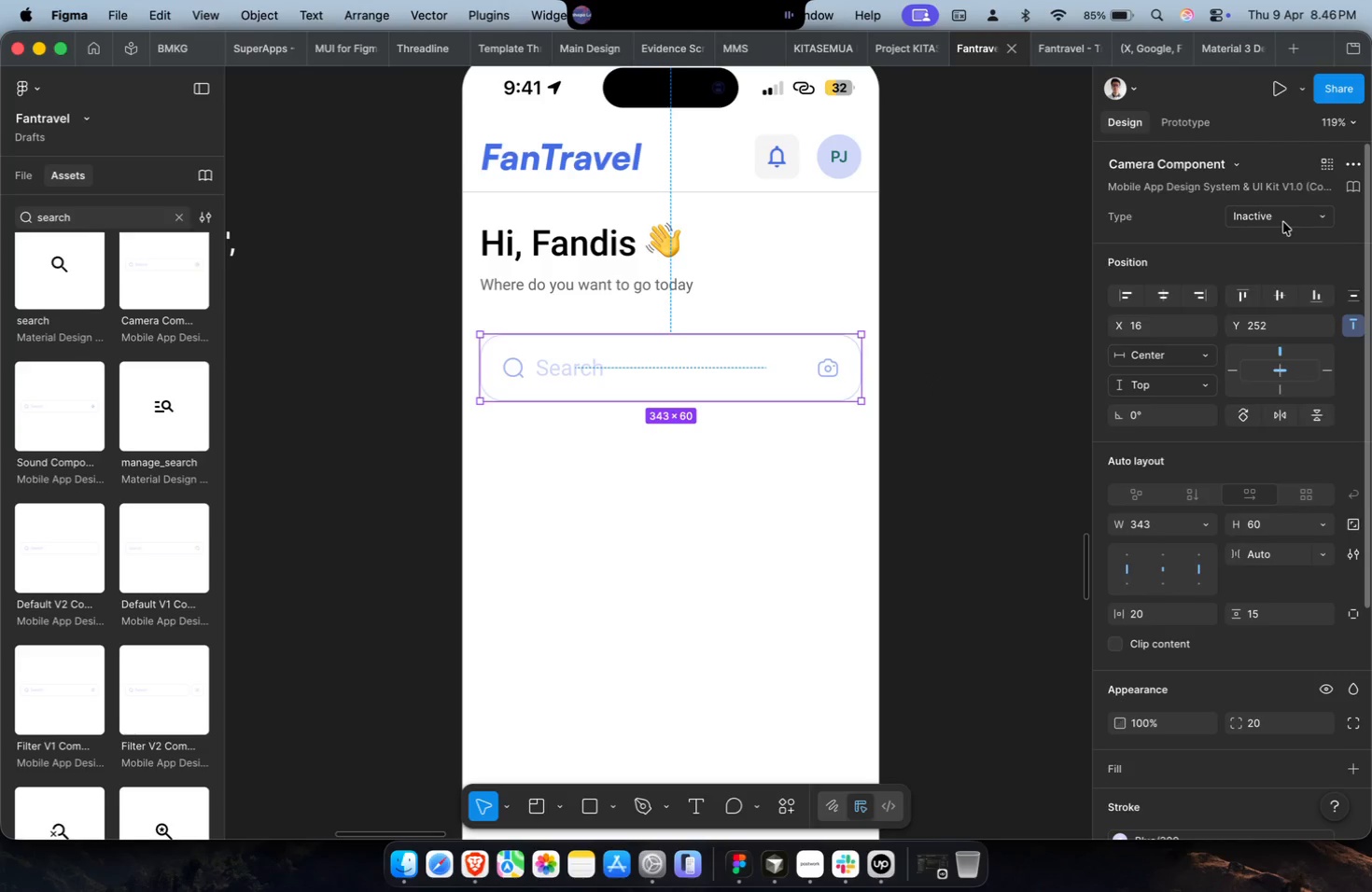 
double_click([1268, 292])
 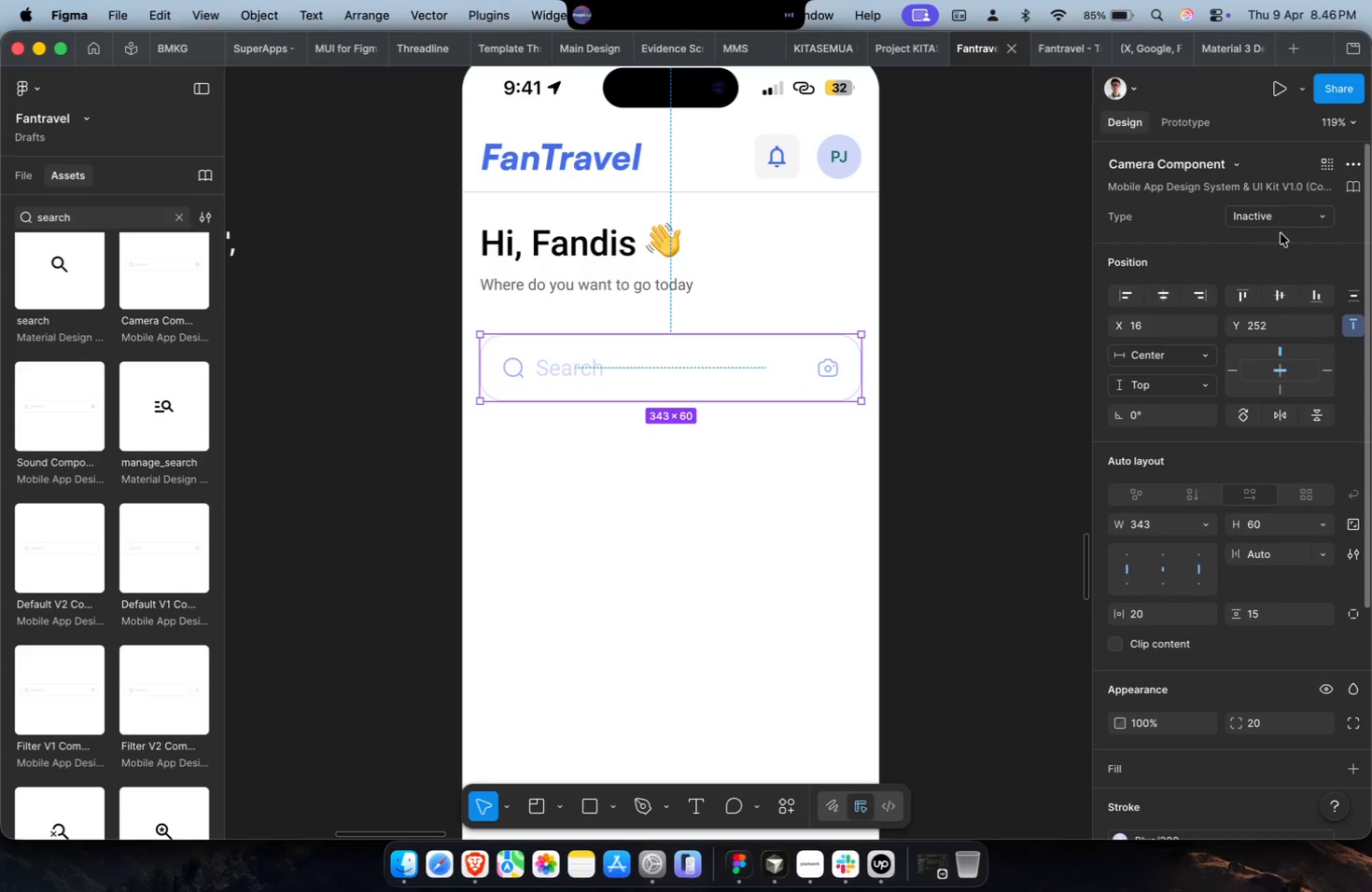 
triple_click([1281, 227])
 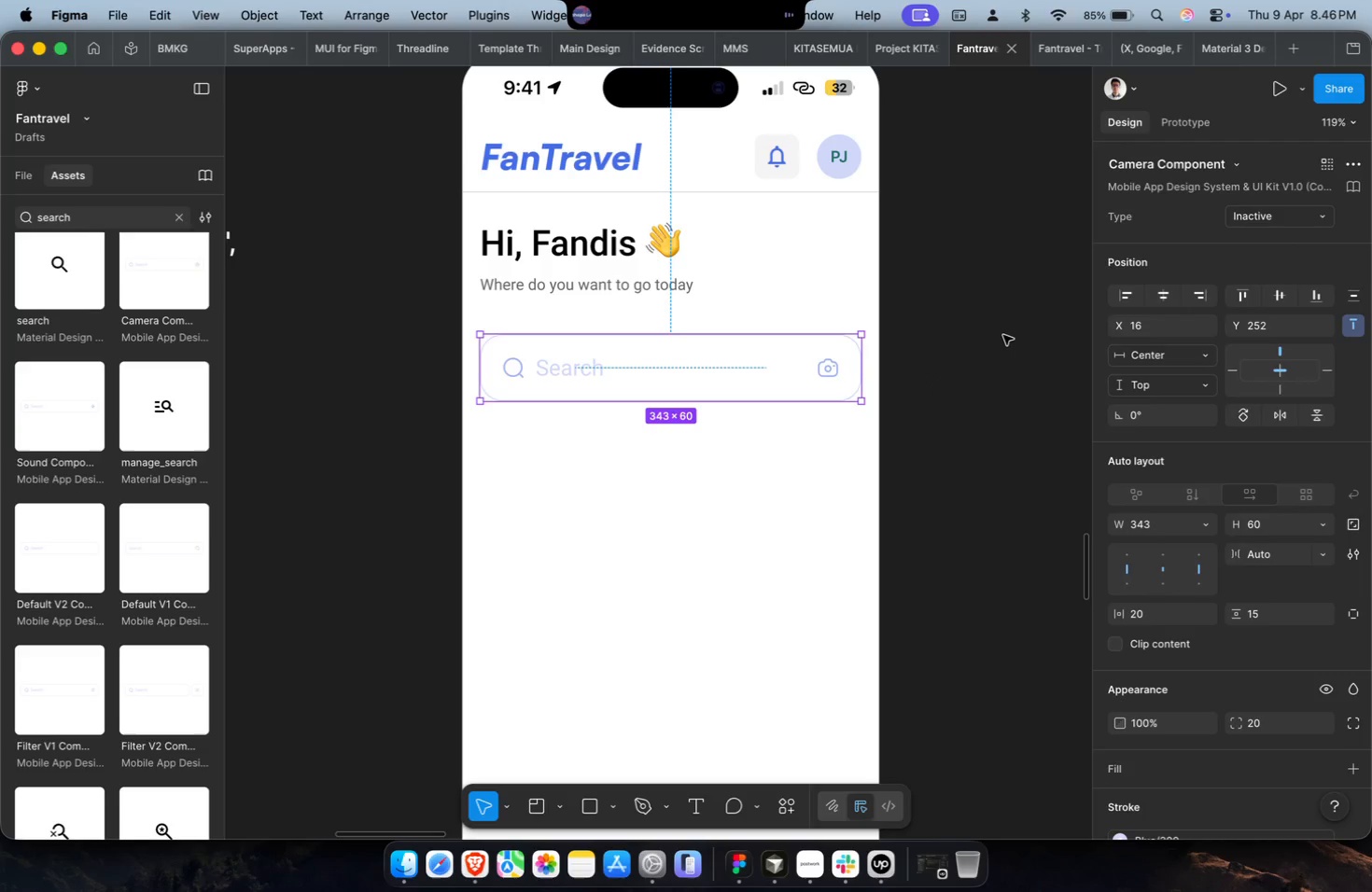 
key(Meta+CommandLeft)
 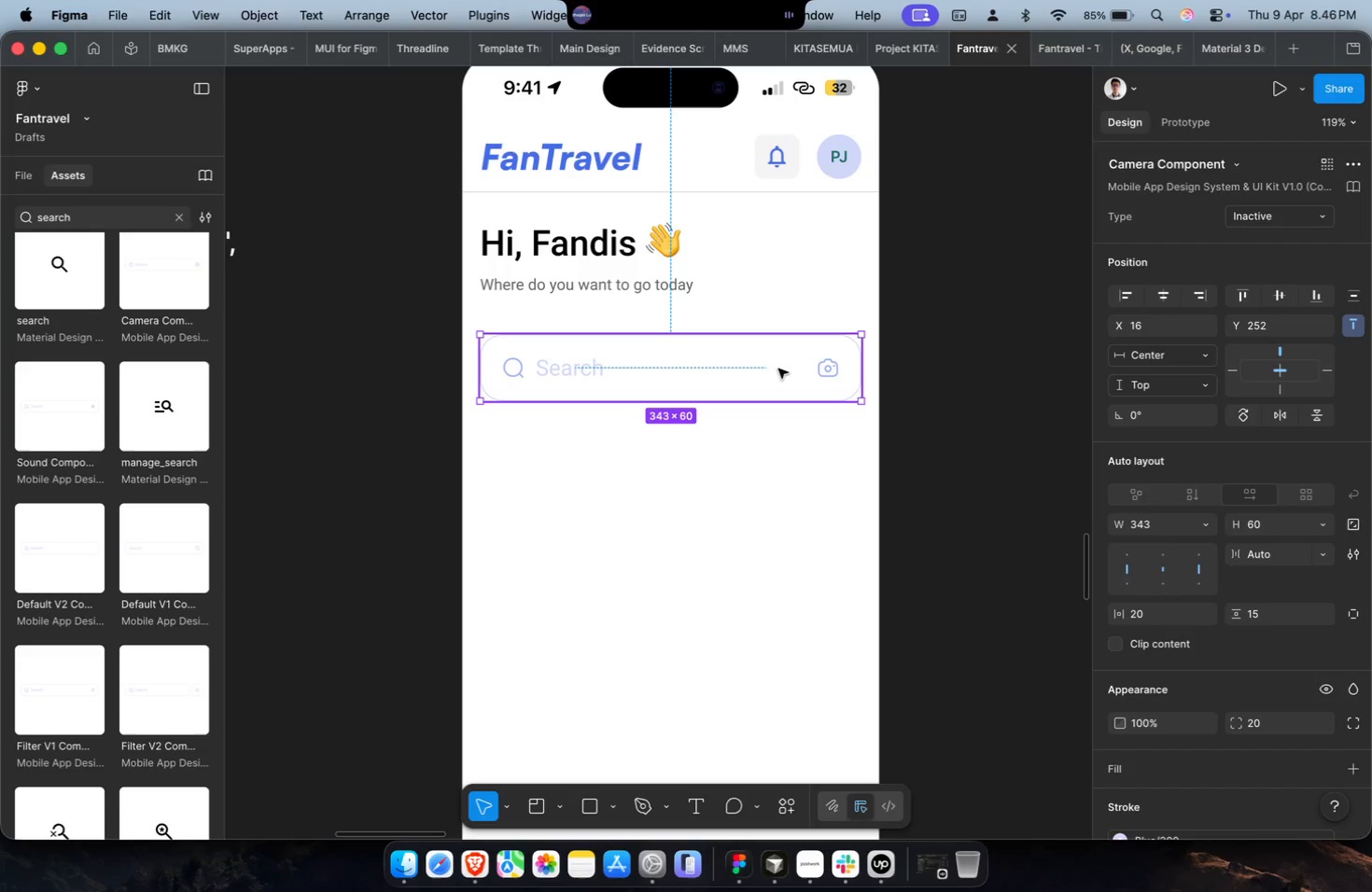 
wait(5.5)
 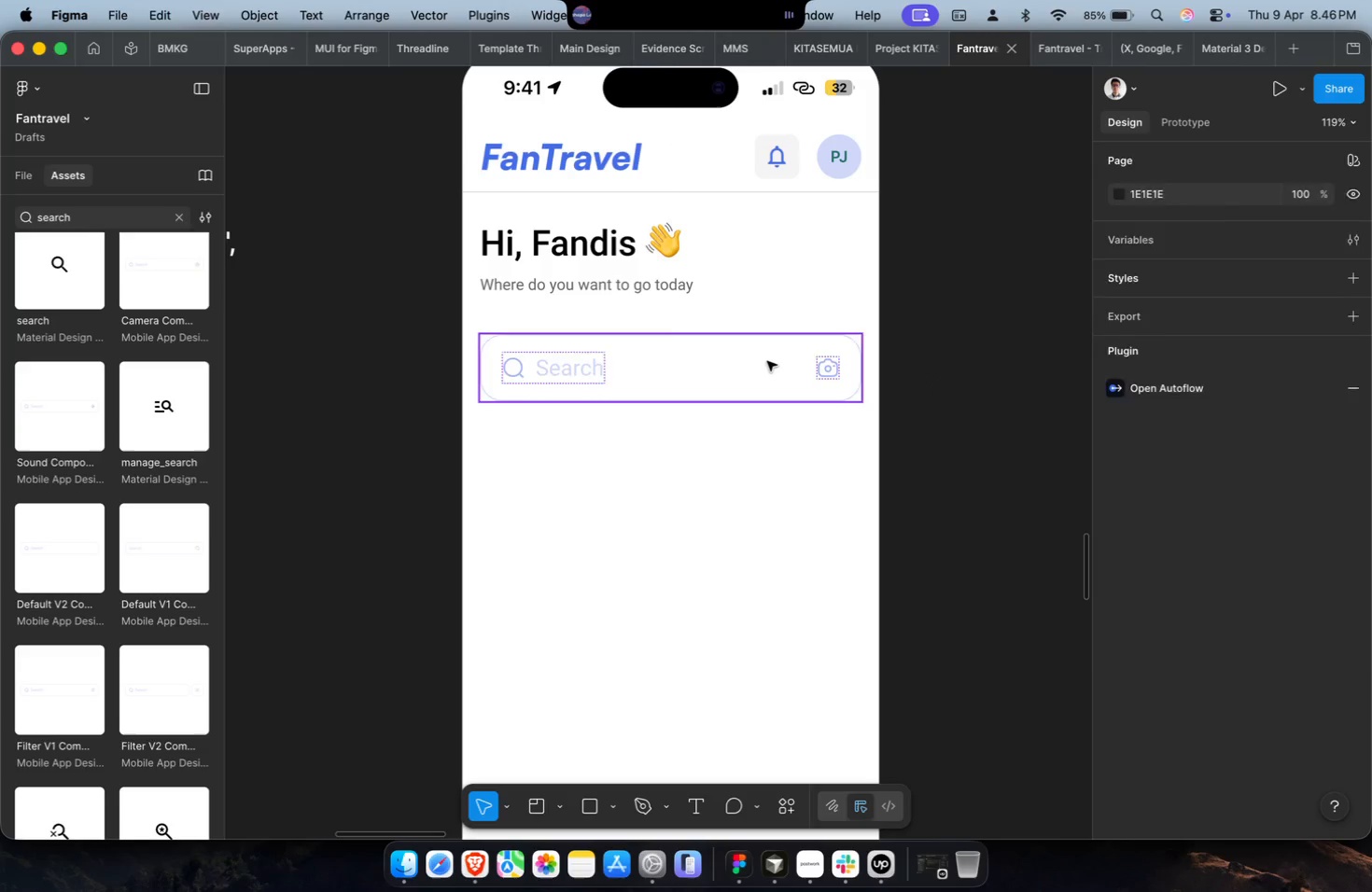 
scroll: coordinate [1320, 645], scroll_direction: down, amount: 4.0
 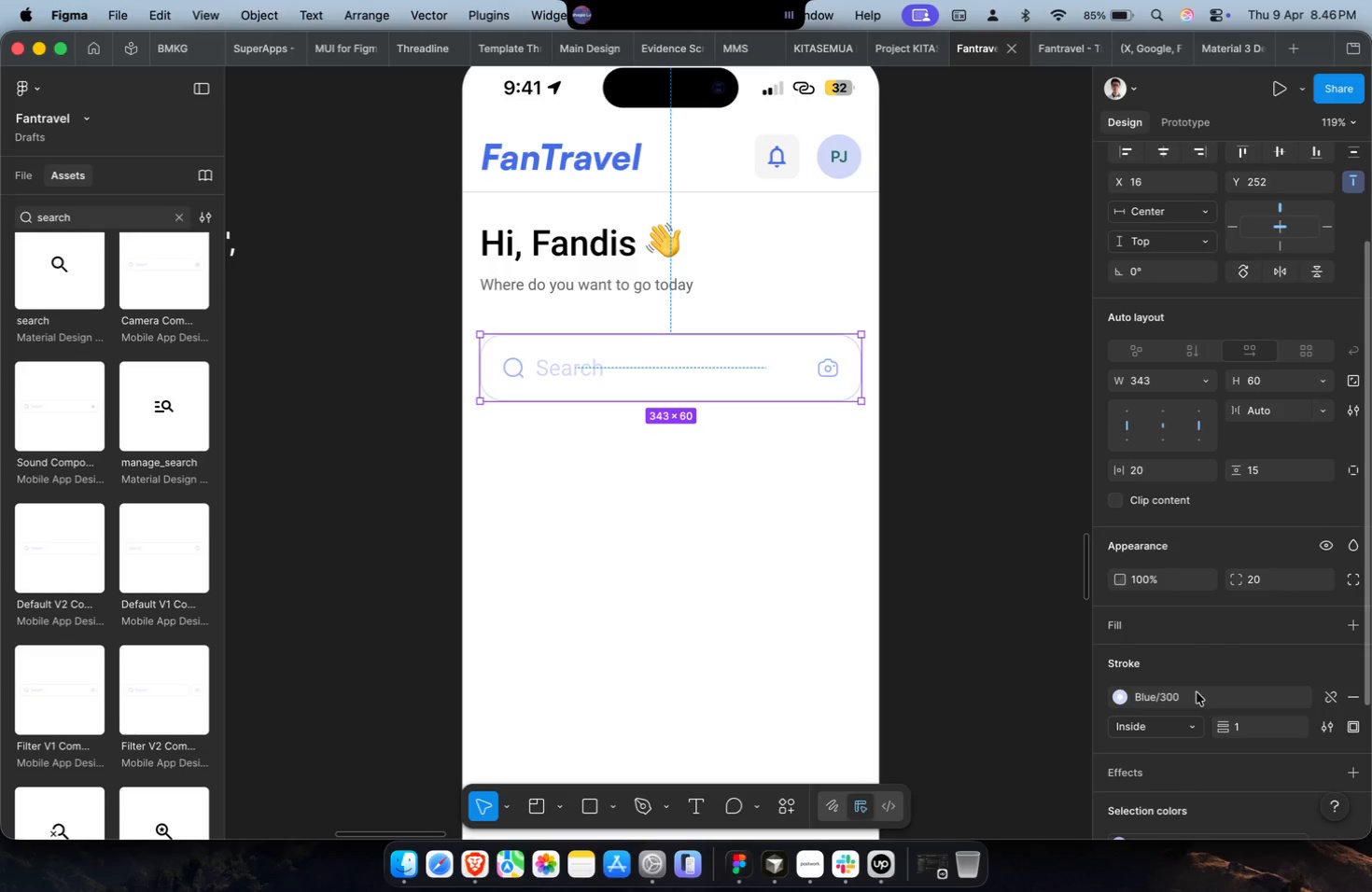 
left_click([1196, 696])
 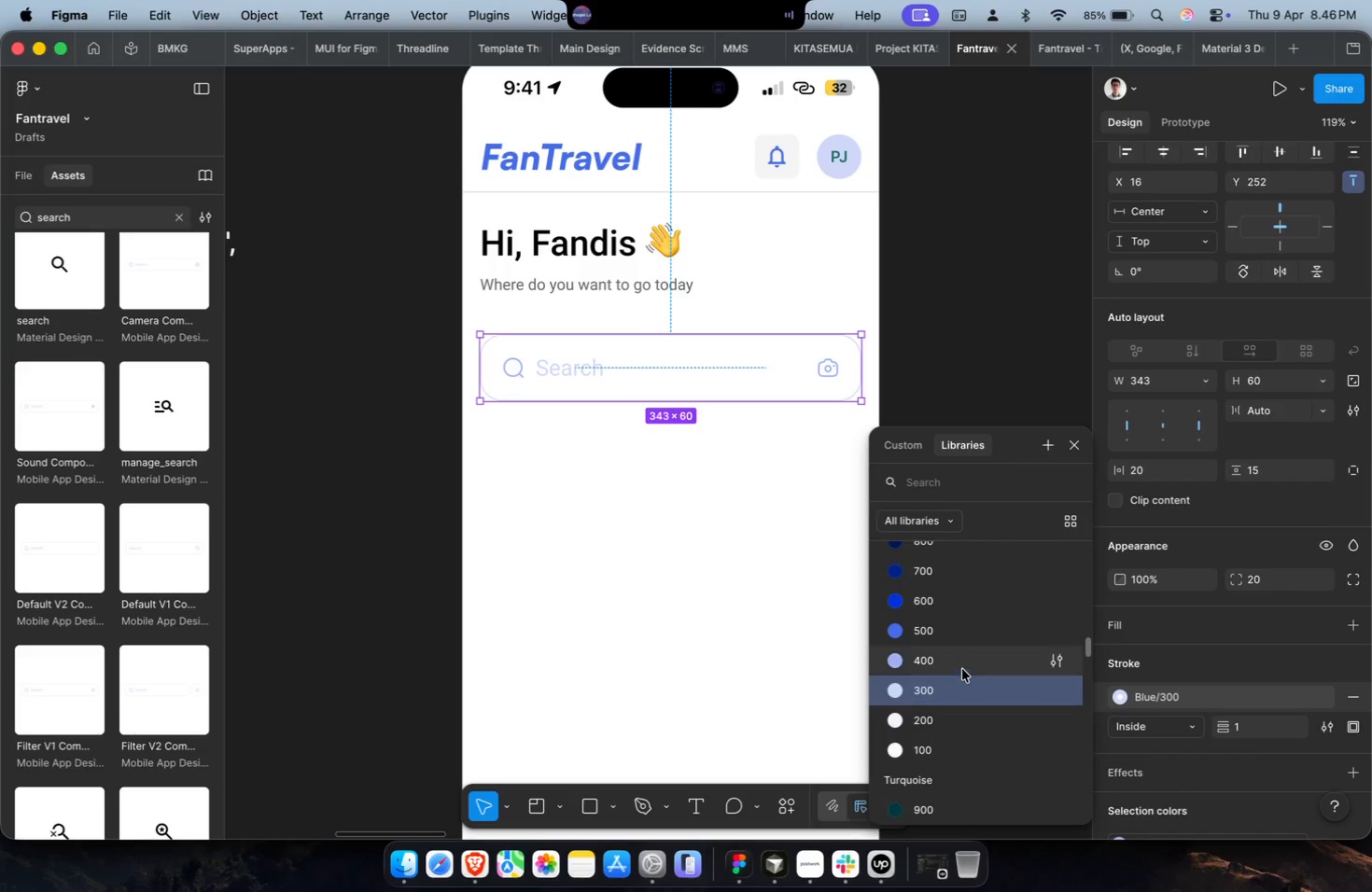 
scroll: coordinate [962, 661], scroll_direction: down, amount: 1.0
 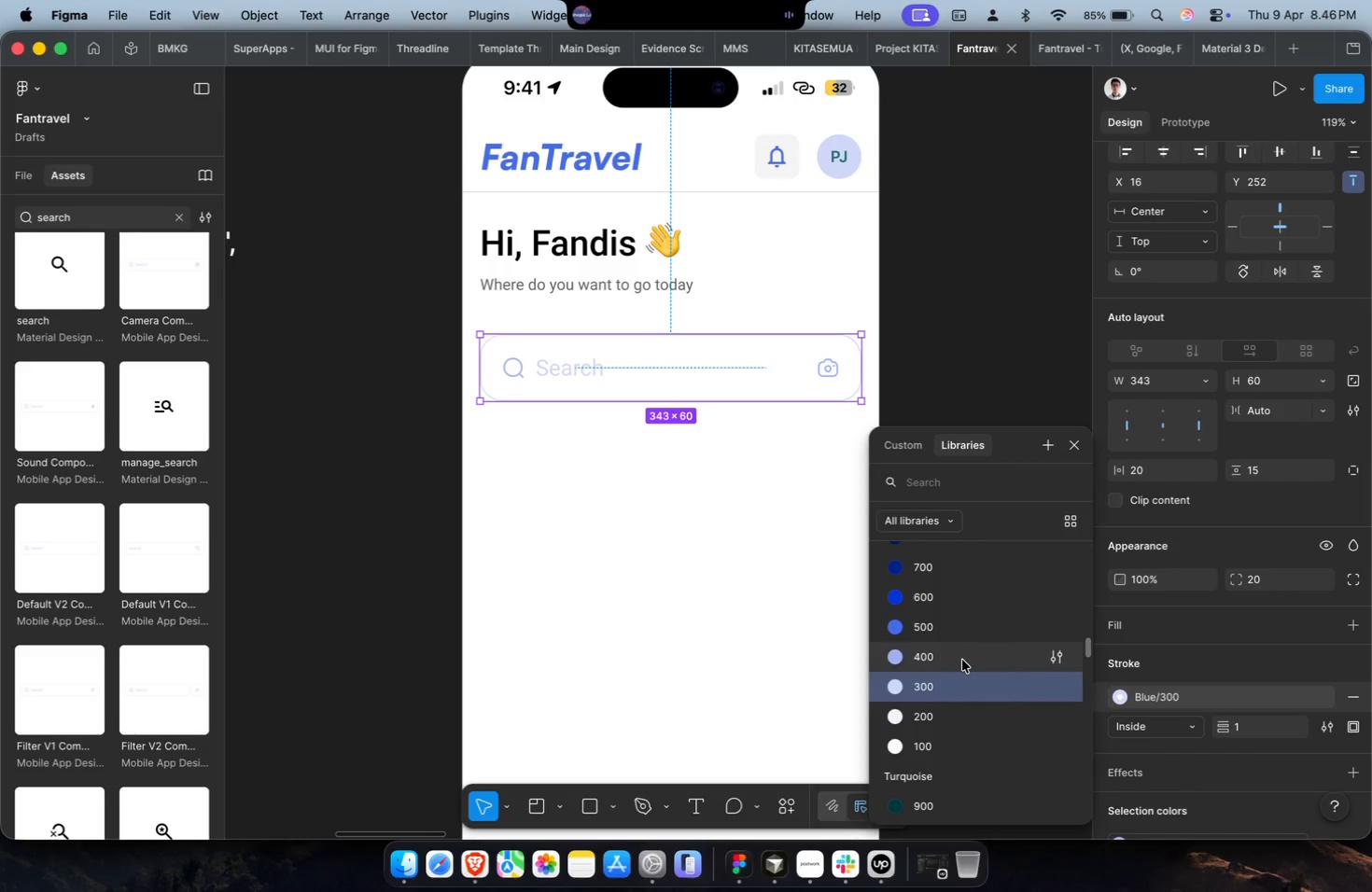 
type(bla)
 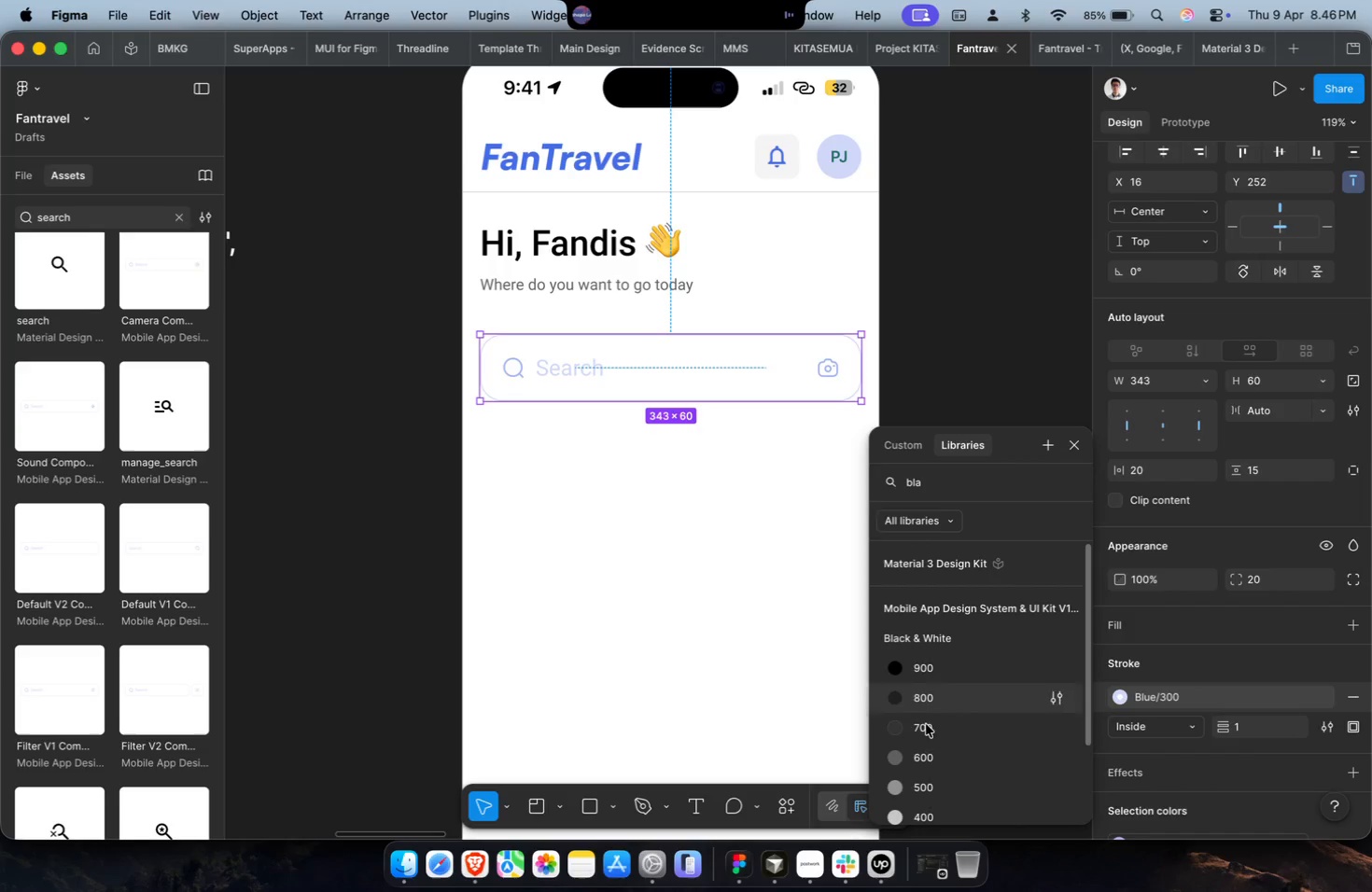 
left_click([934, 753])
 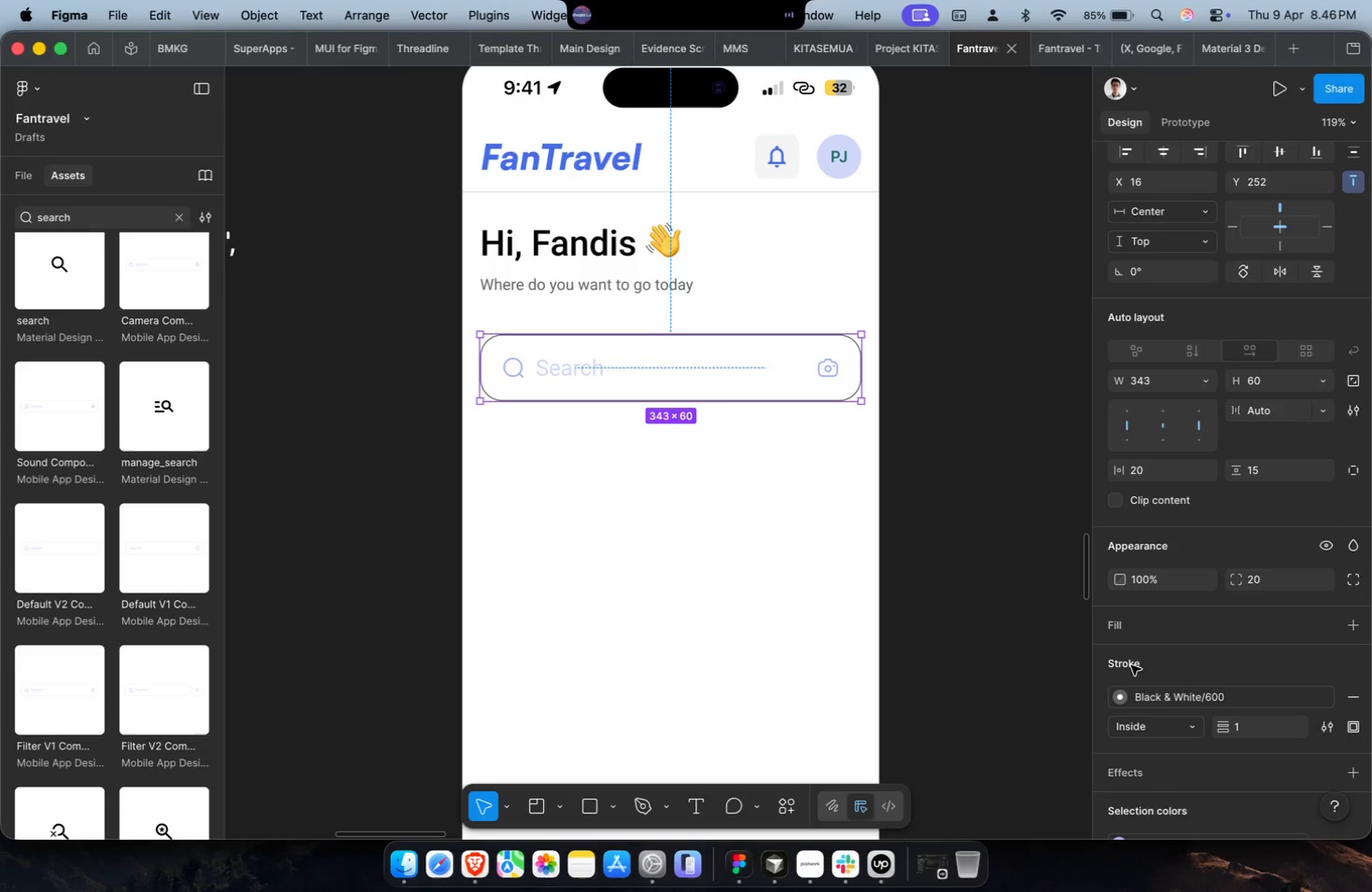 
scroll: coordinate [1371, 684], scroll_direction: down, amount: 8.0
 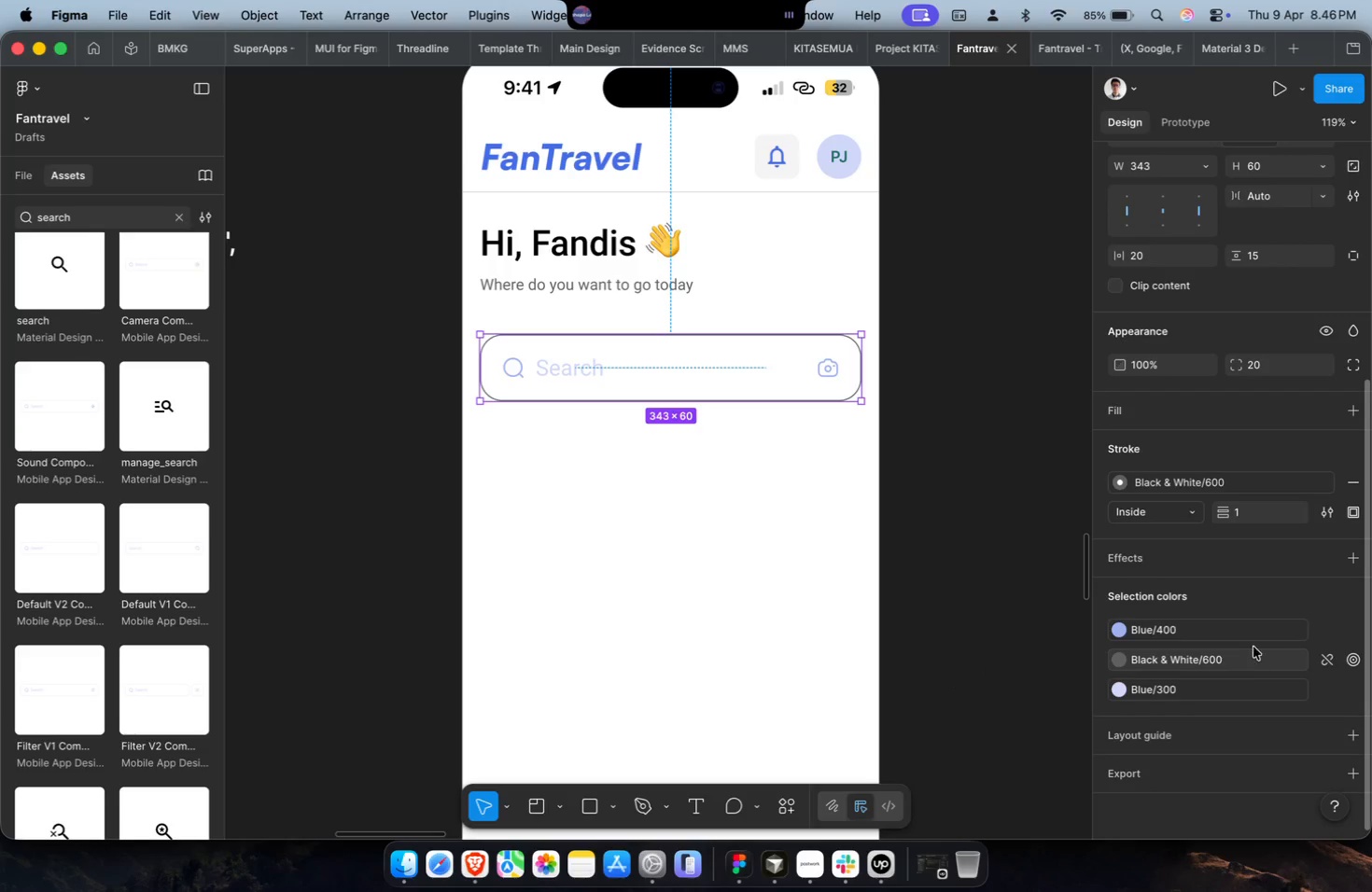 
left_click([1253, 636])
 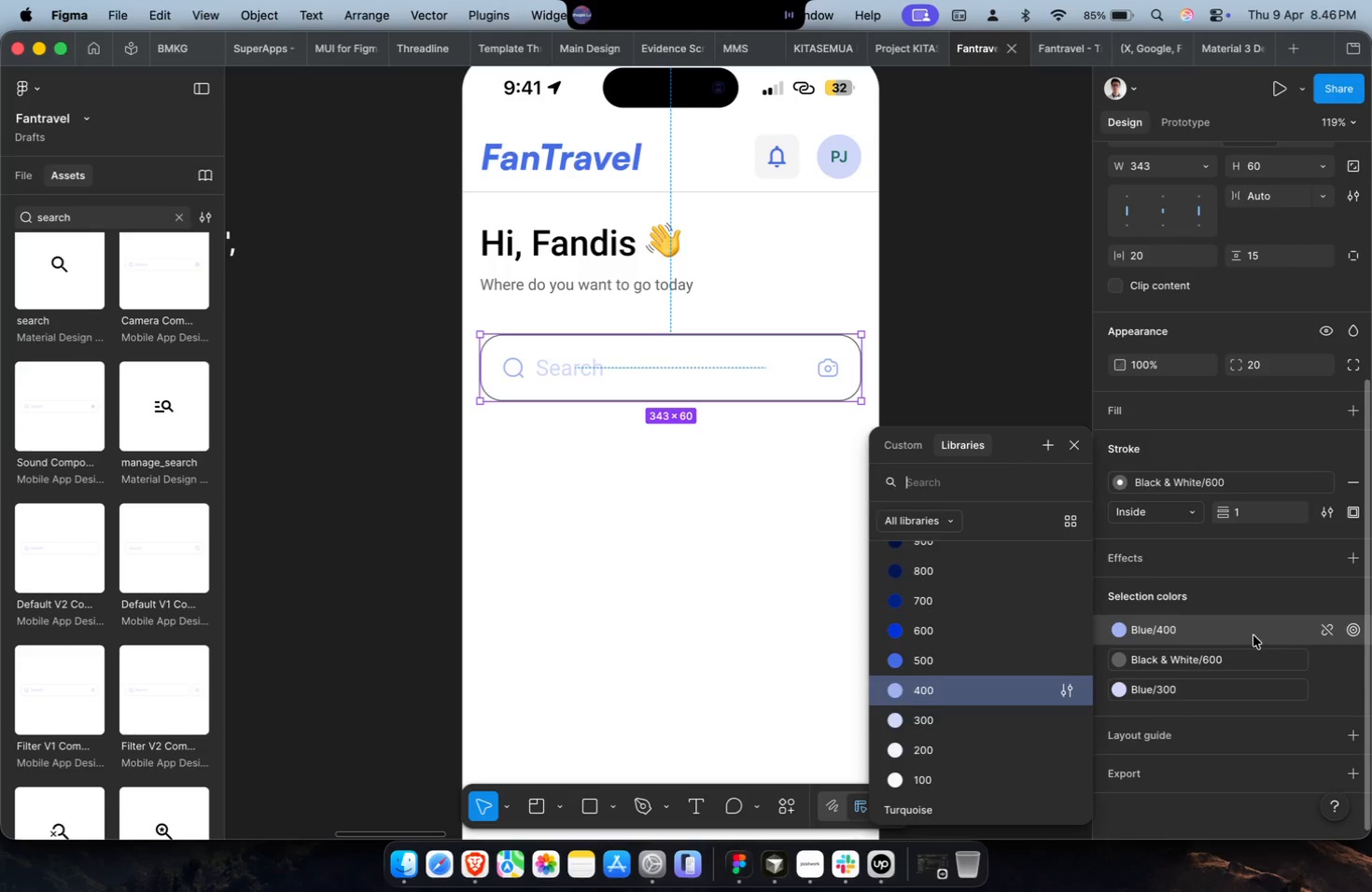 
type(bla)
 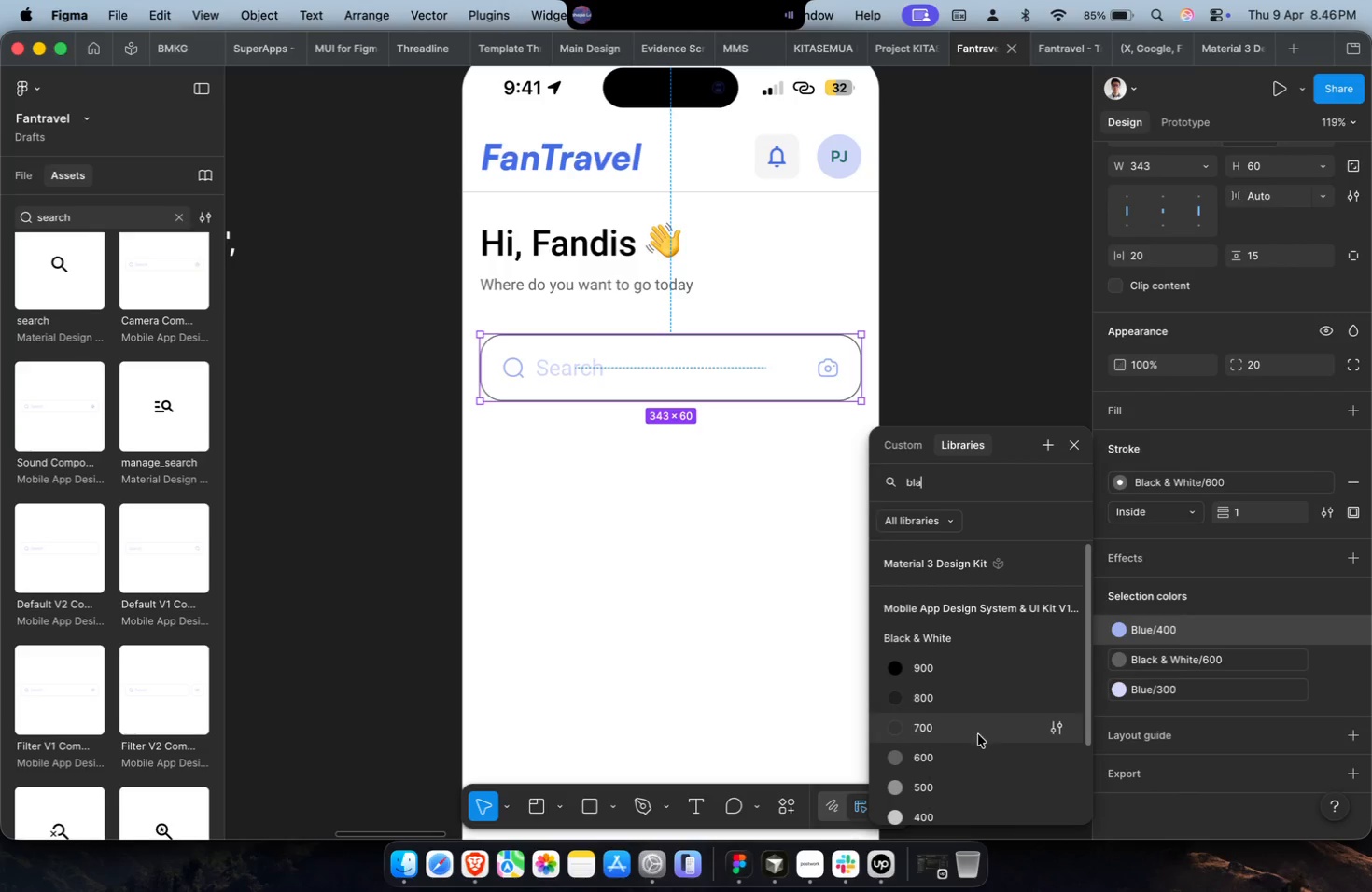 
left_click([975, 750])
 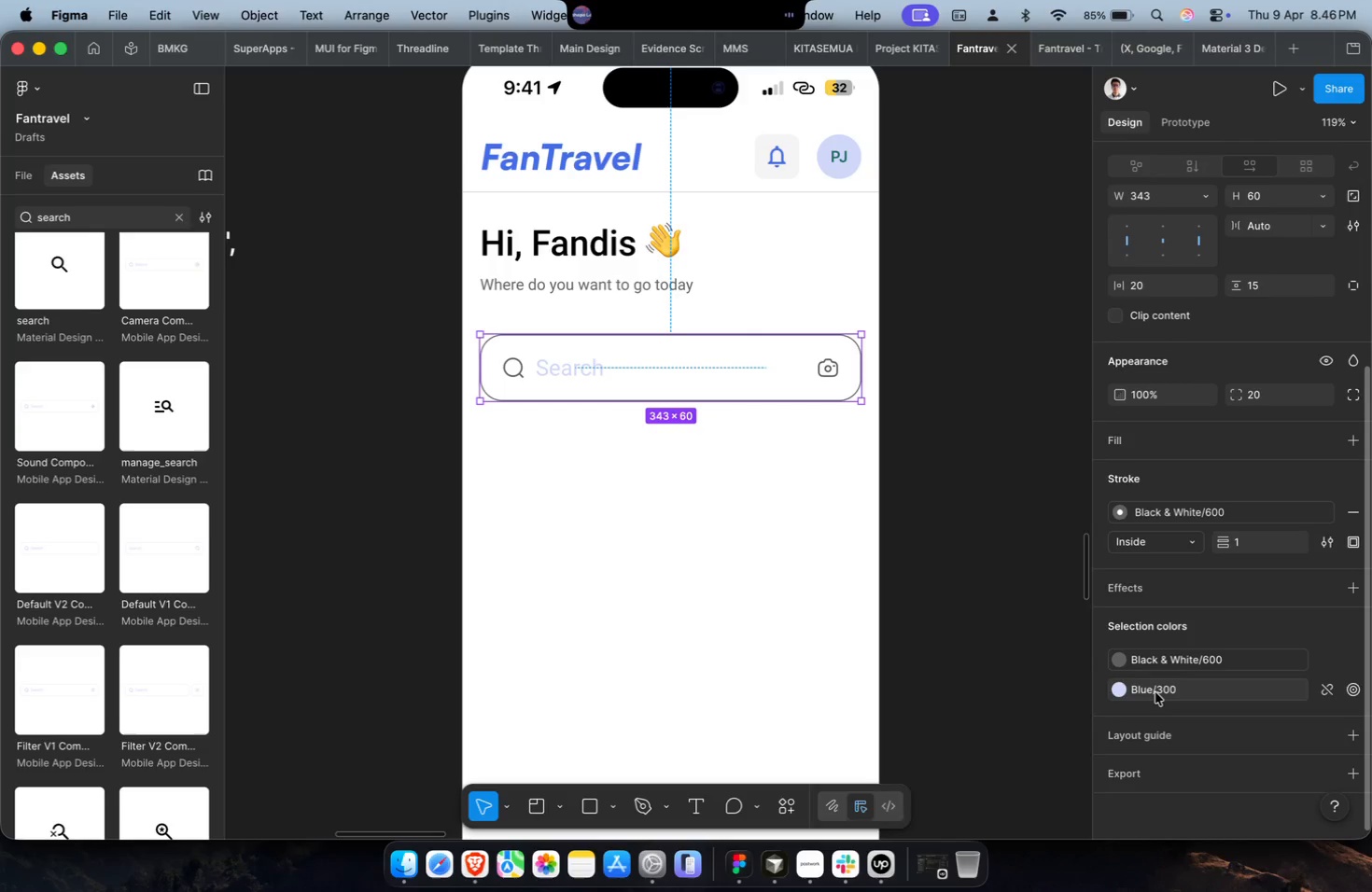 
type(black)
 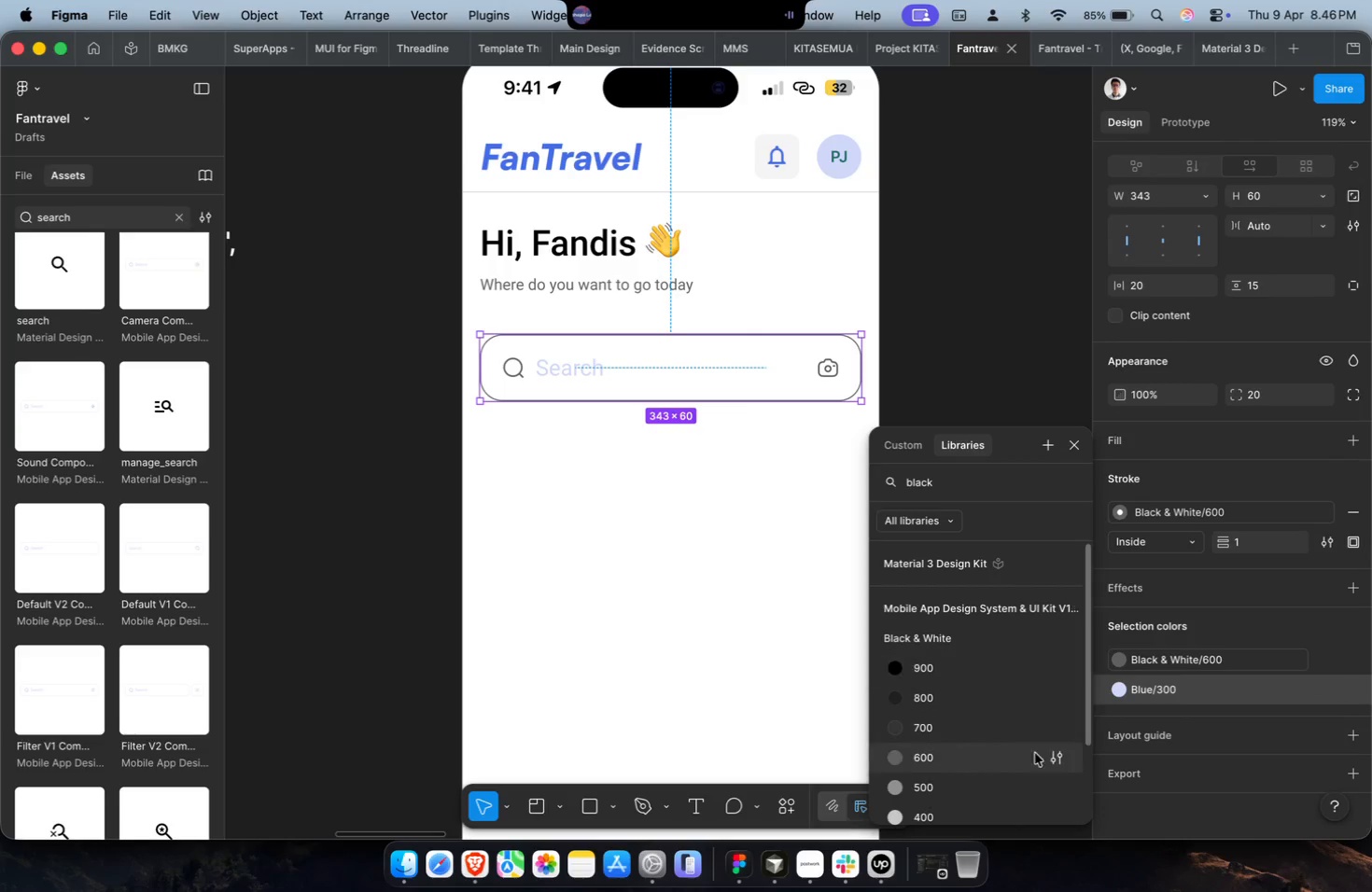 
left_click([997, 776])
 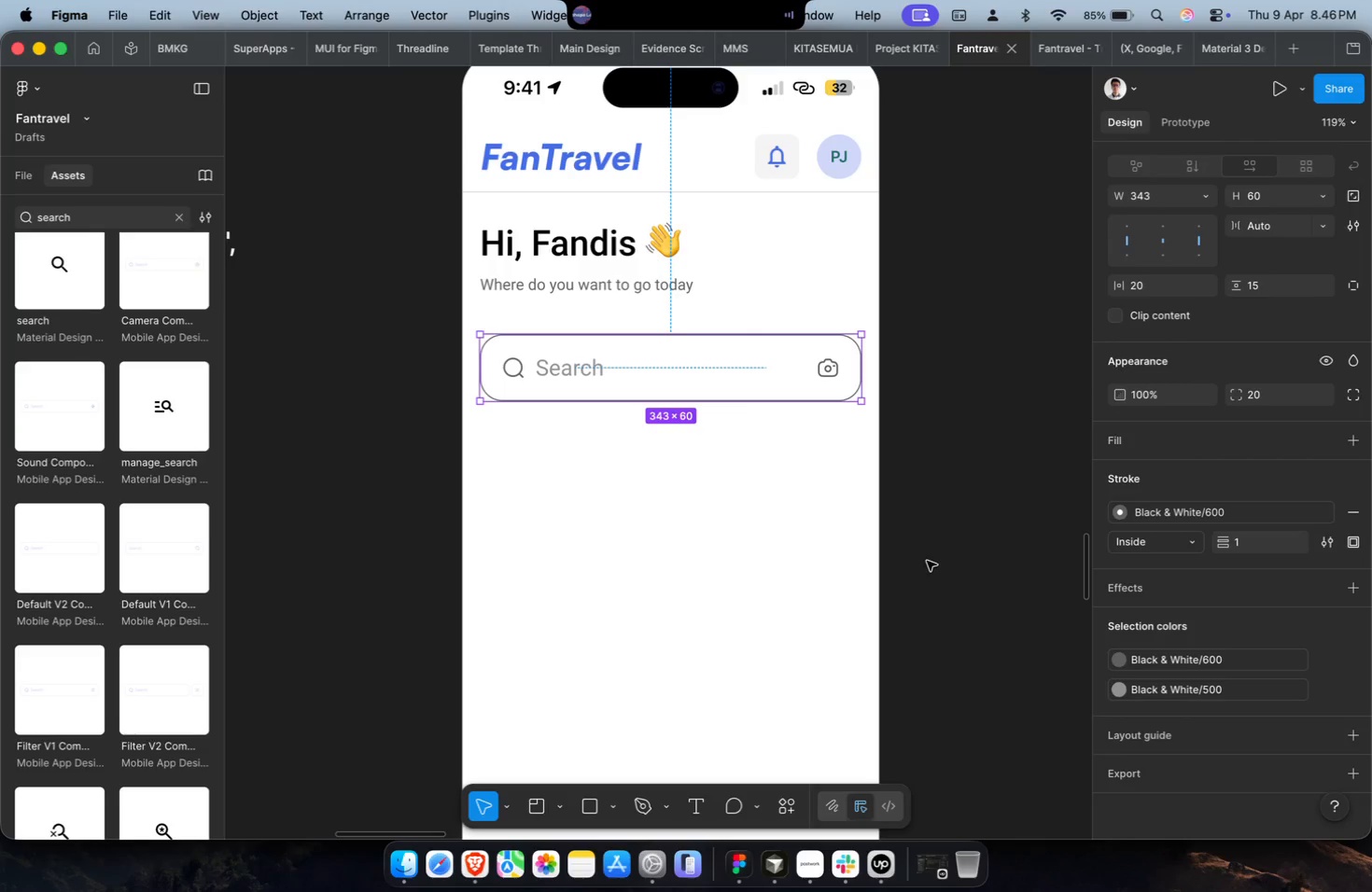 
scroll: coordinate [929, 553], scroll_direction: up, amount: 2.0
 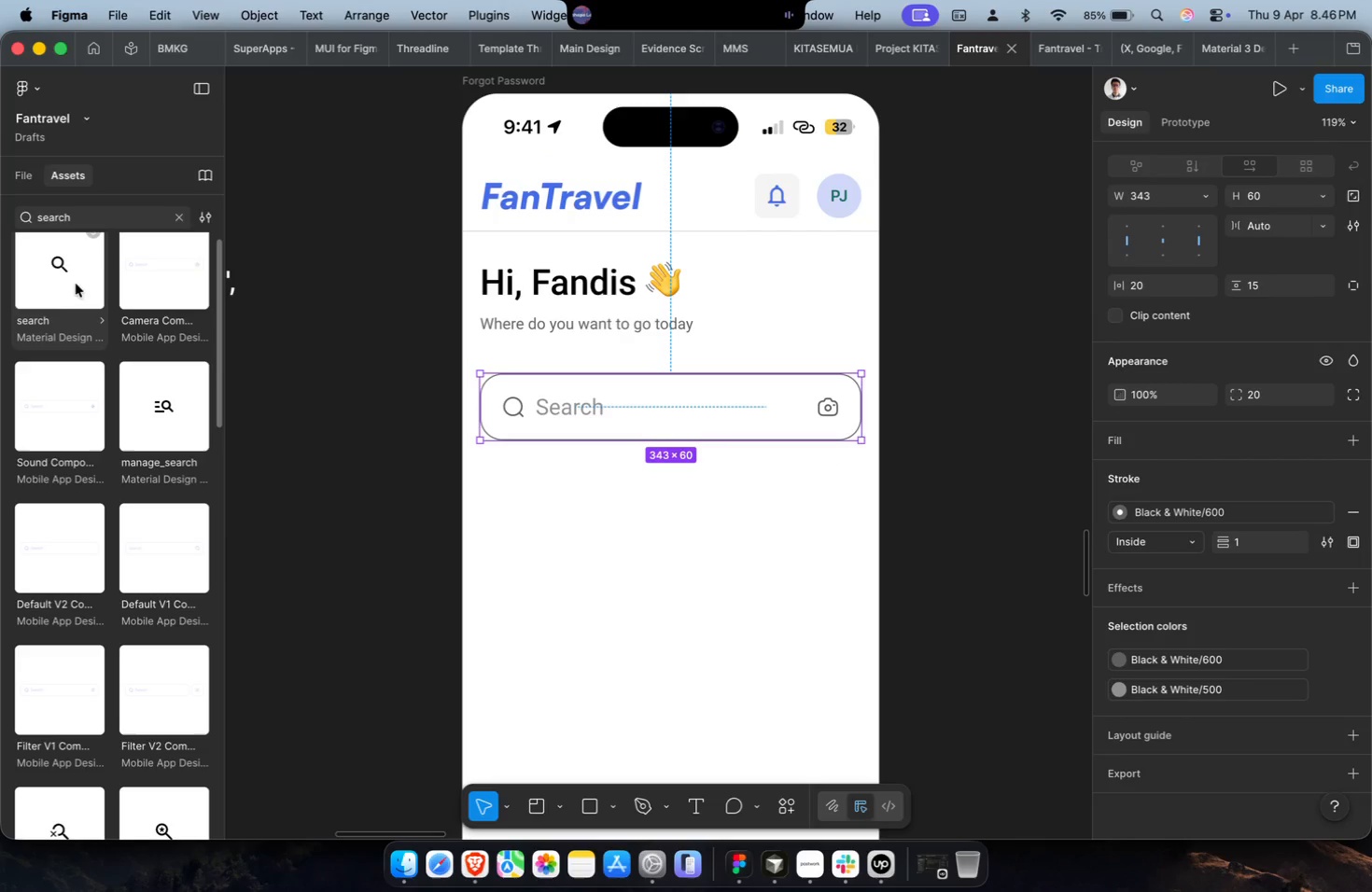 
left_click([127, 214])
 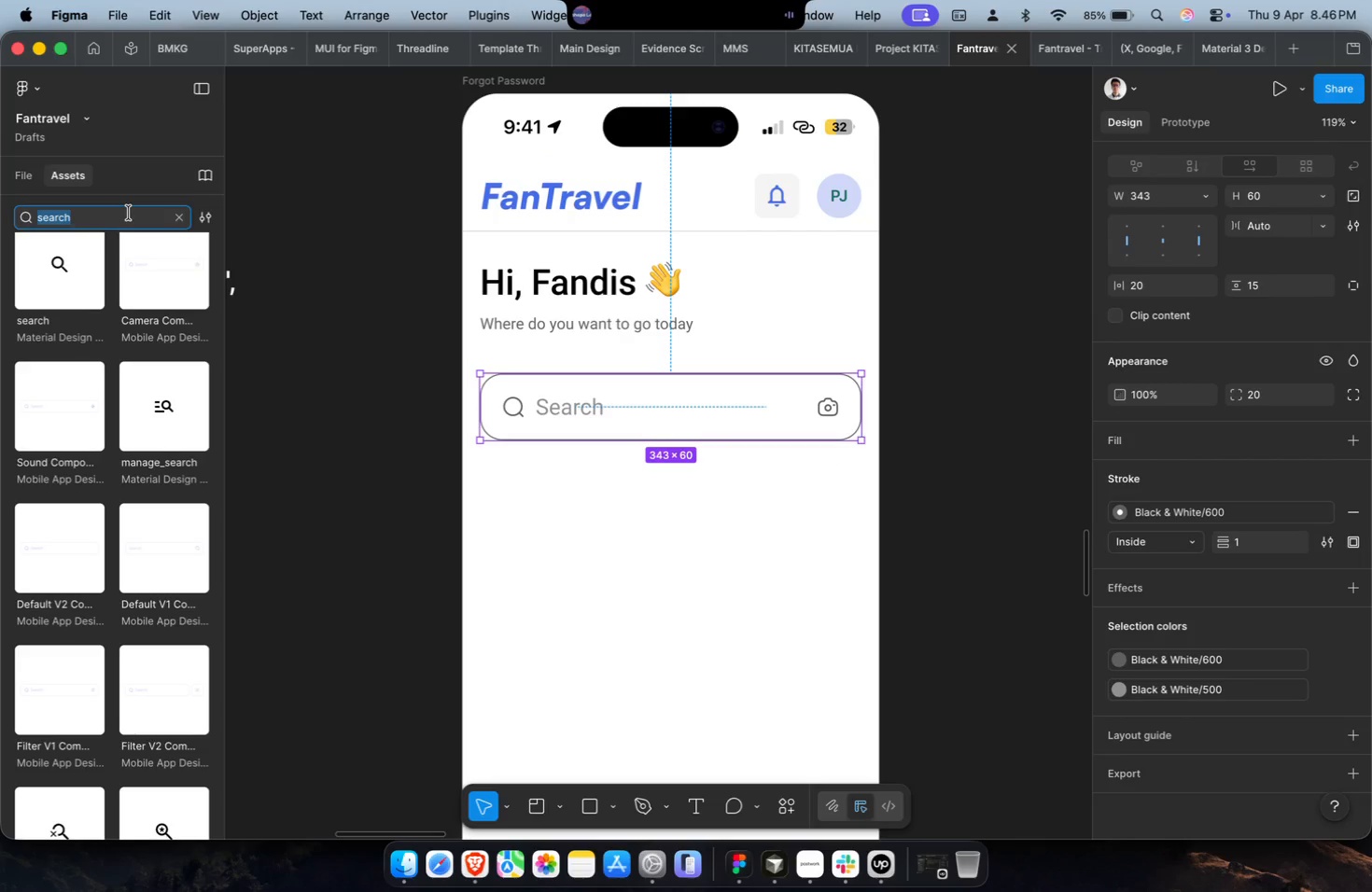 
type(map)
 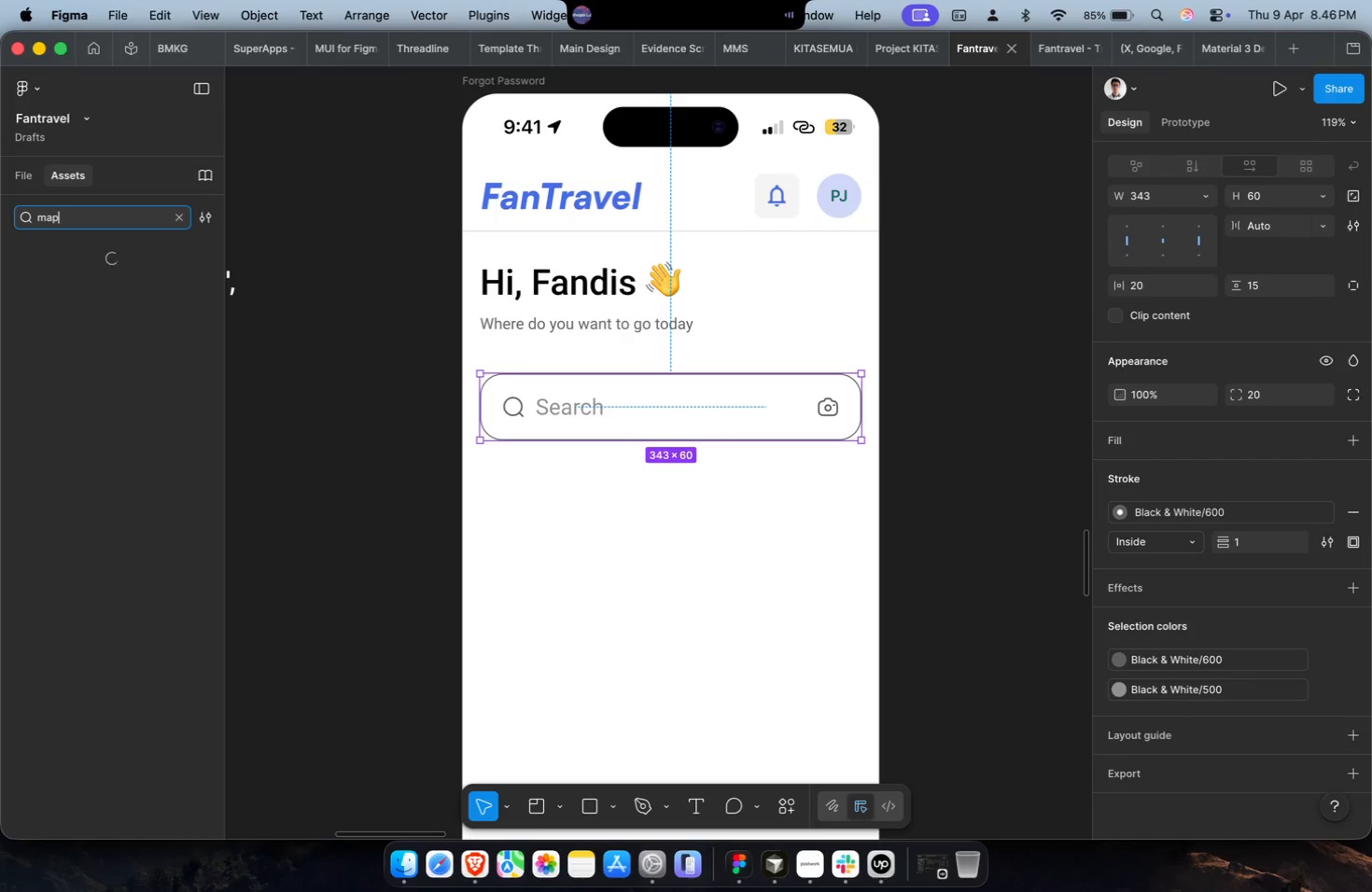 
key(Enter)
 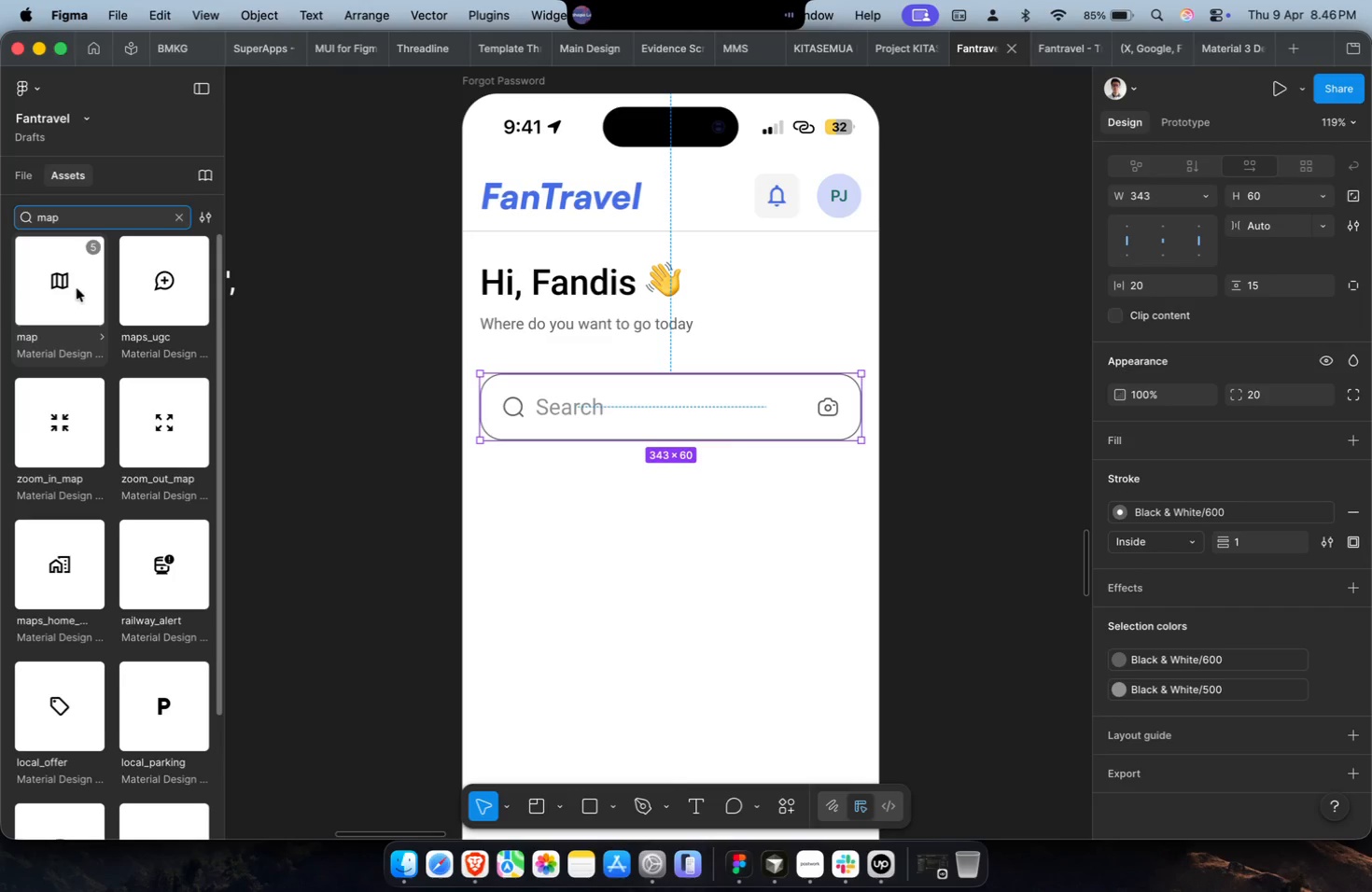 
scroll: coordinate [157, 510], scroll_direction: down, amount: 6.0
 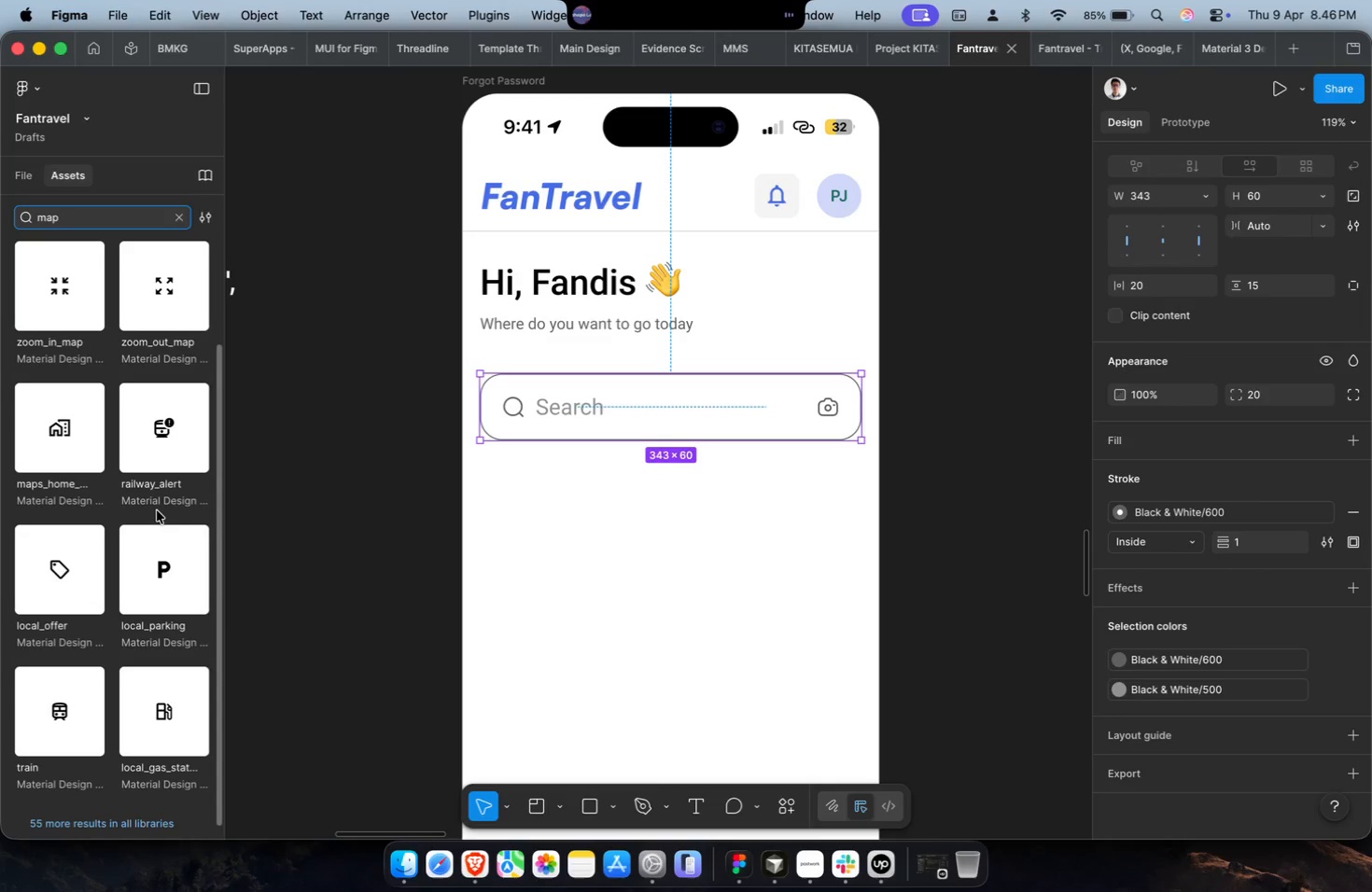 
scroll: coordinate [157, 510], scroll_direction: up, amount: 7.0
 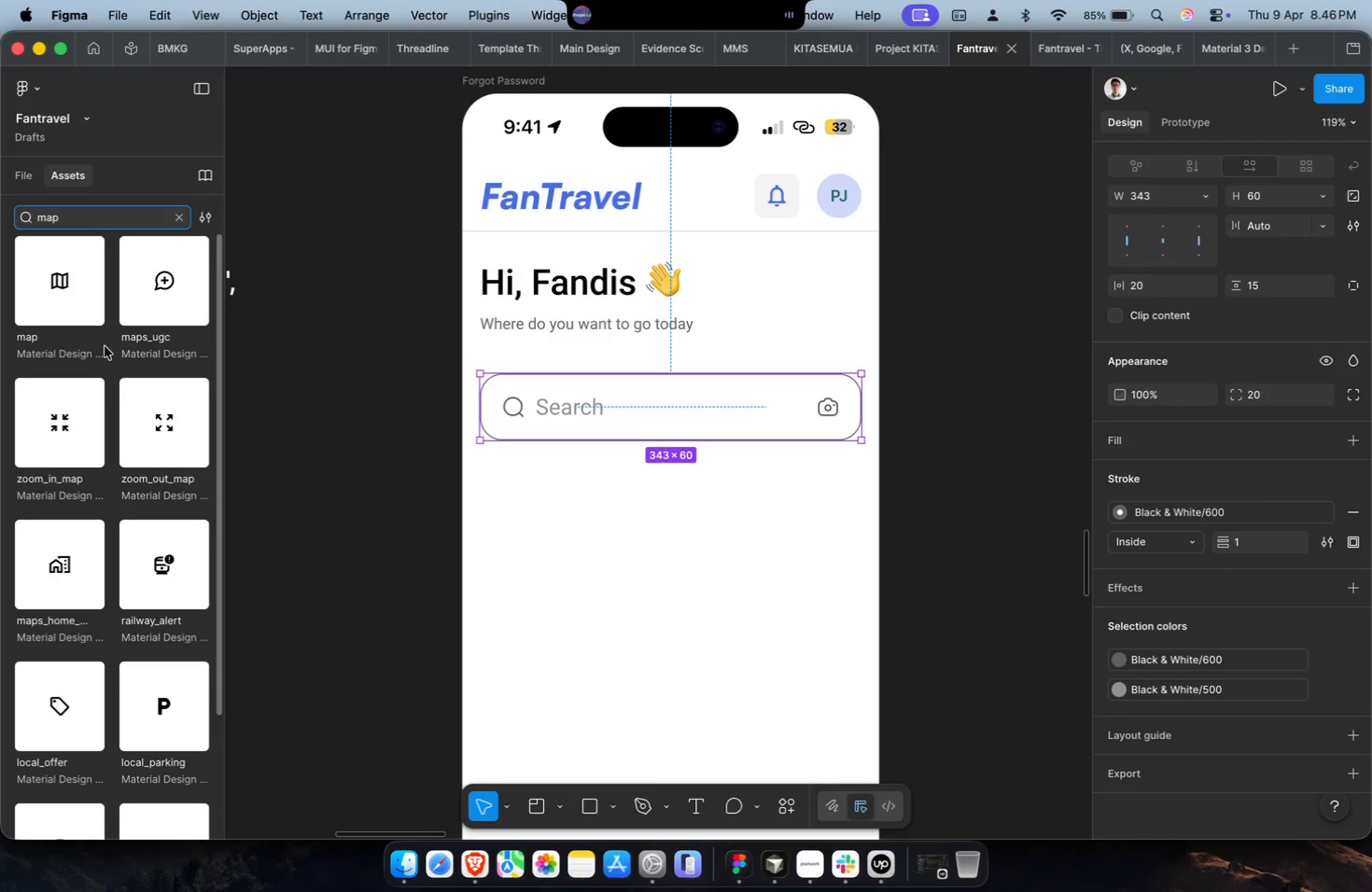 
scroll: coordinate [122, 413], scroll_direction: down, amount: 14.0
 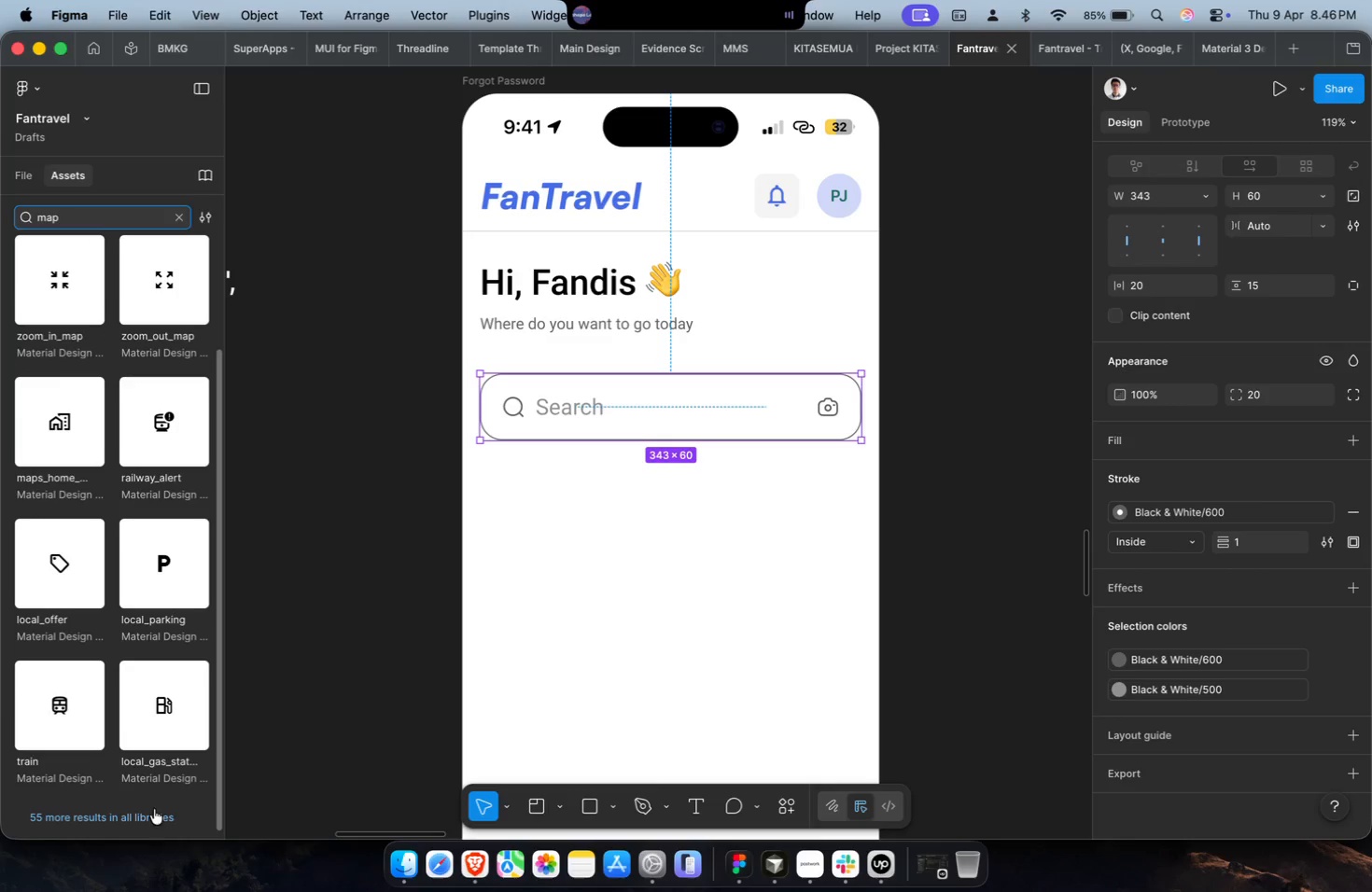 
left_click([153, 821])
 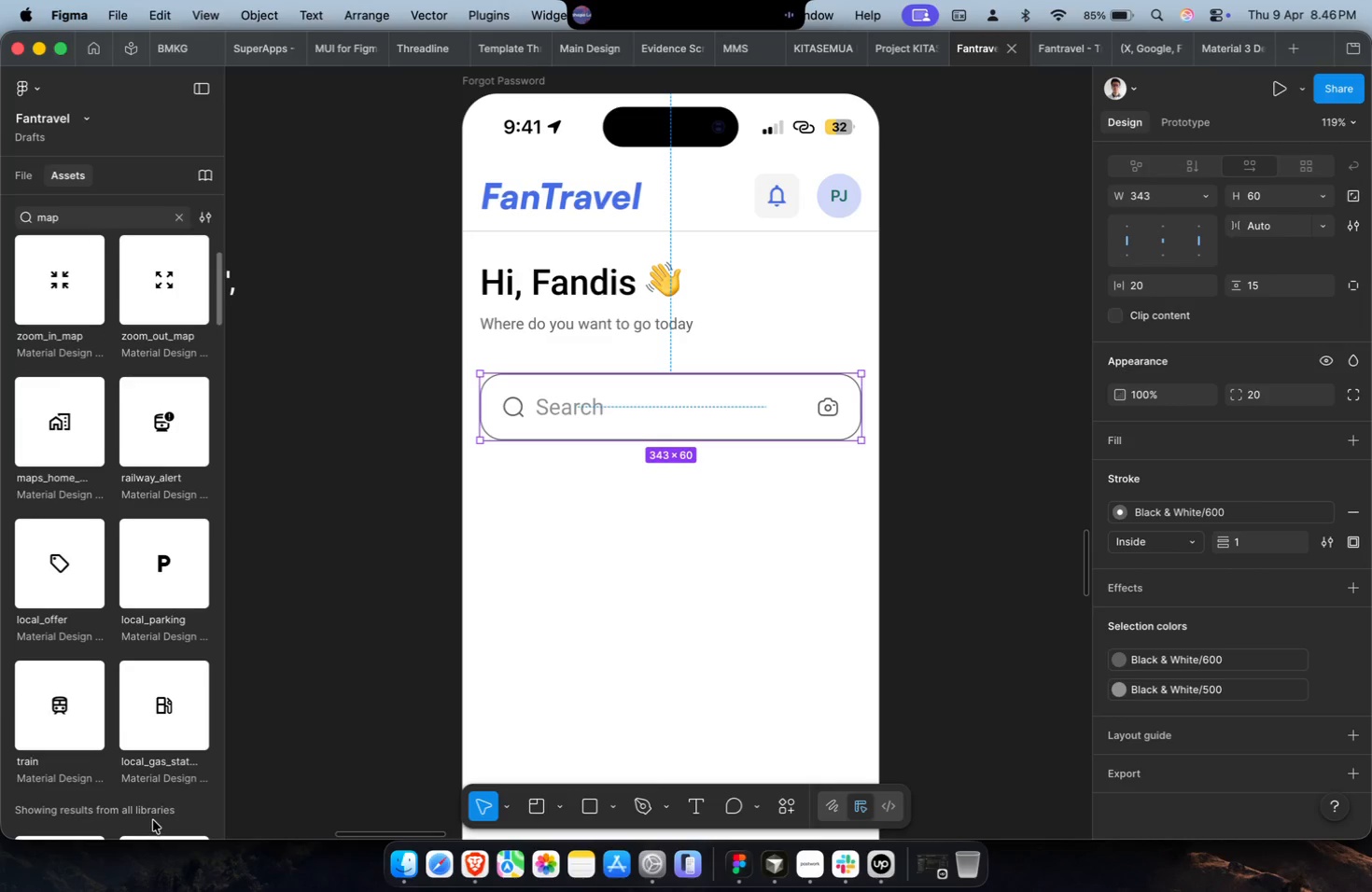 
scroll: coordinate [118, 718], scroll_direction: down, amount: 12.0
 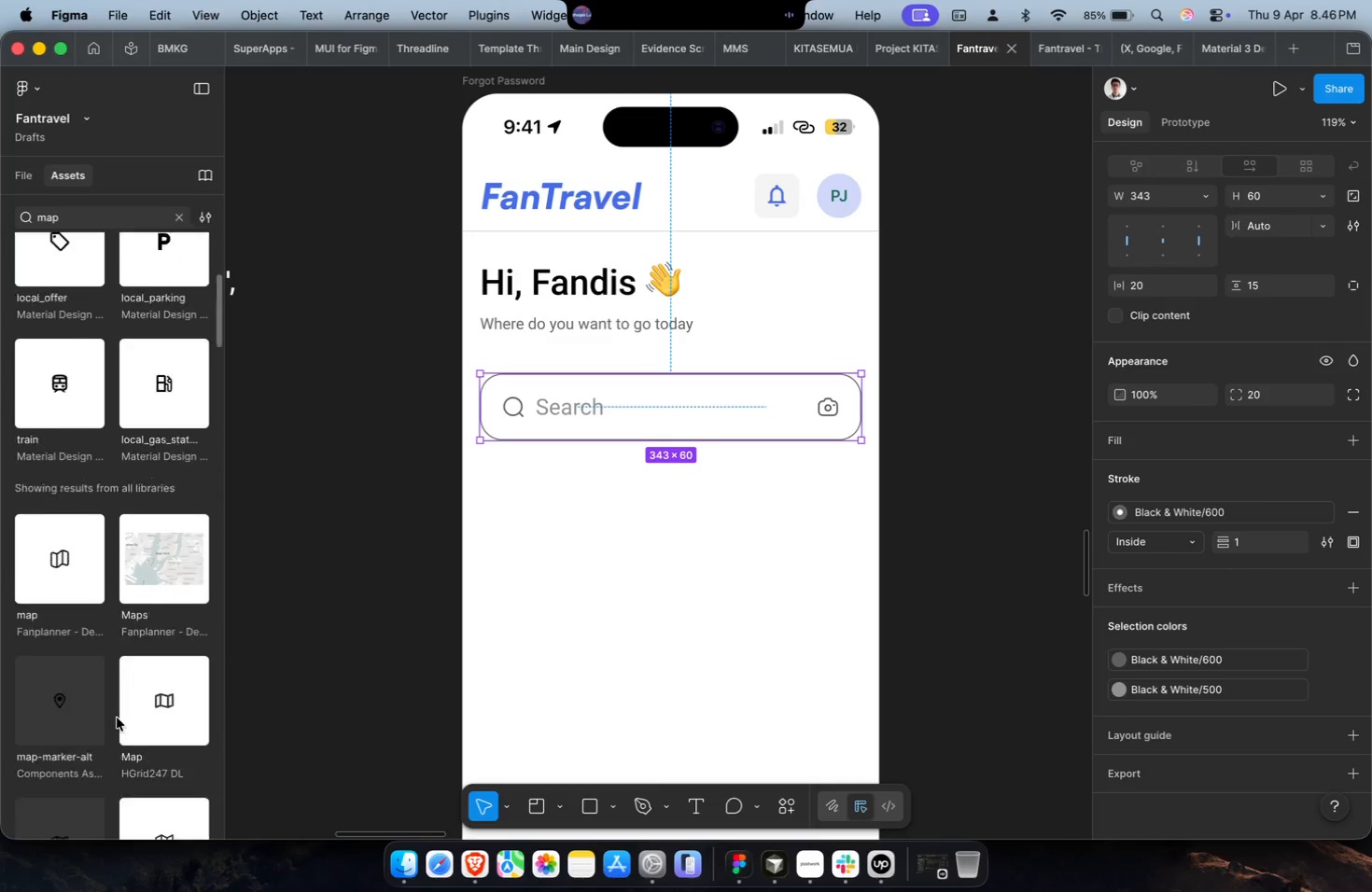 
mouse_move([100, 695])
 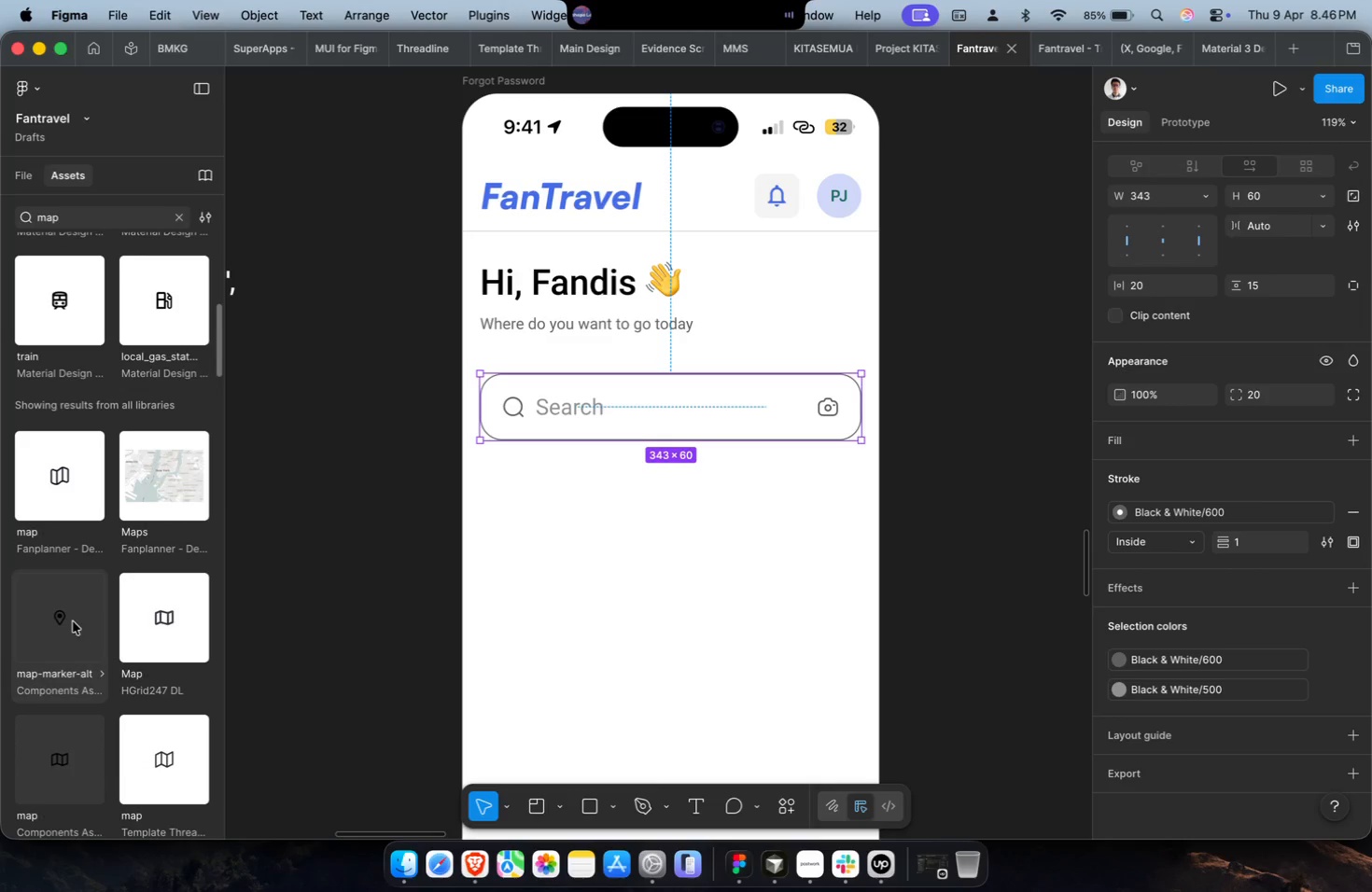 
left_click_drag(start_coordinate=[69, 615], to_coordinate=[333, 562])
 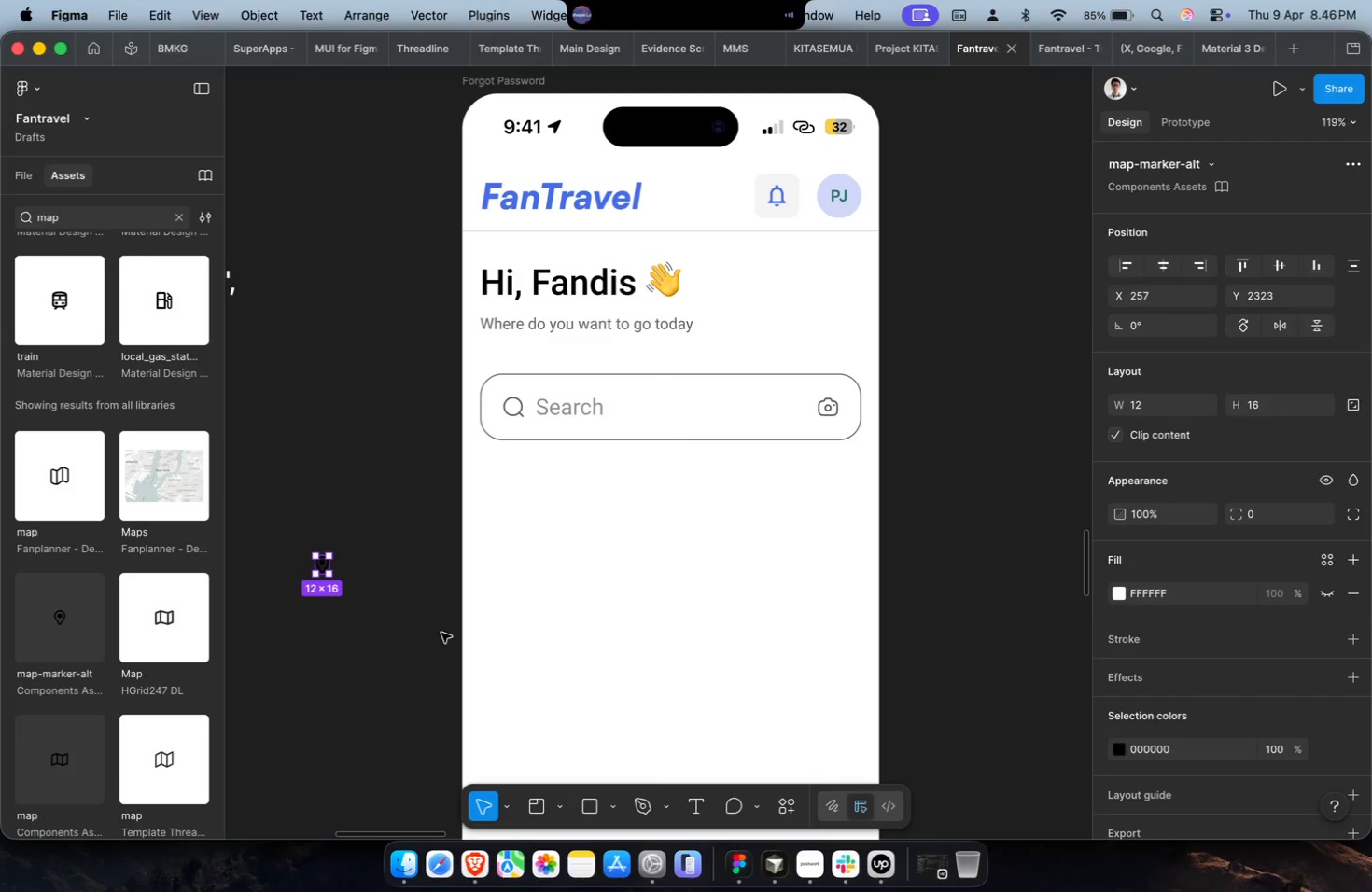 
key(Meta+CommandLeft)
 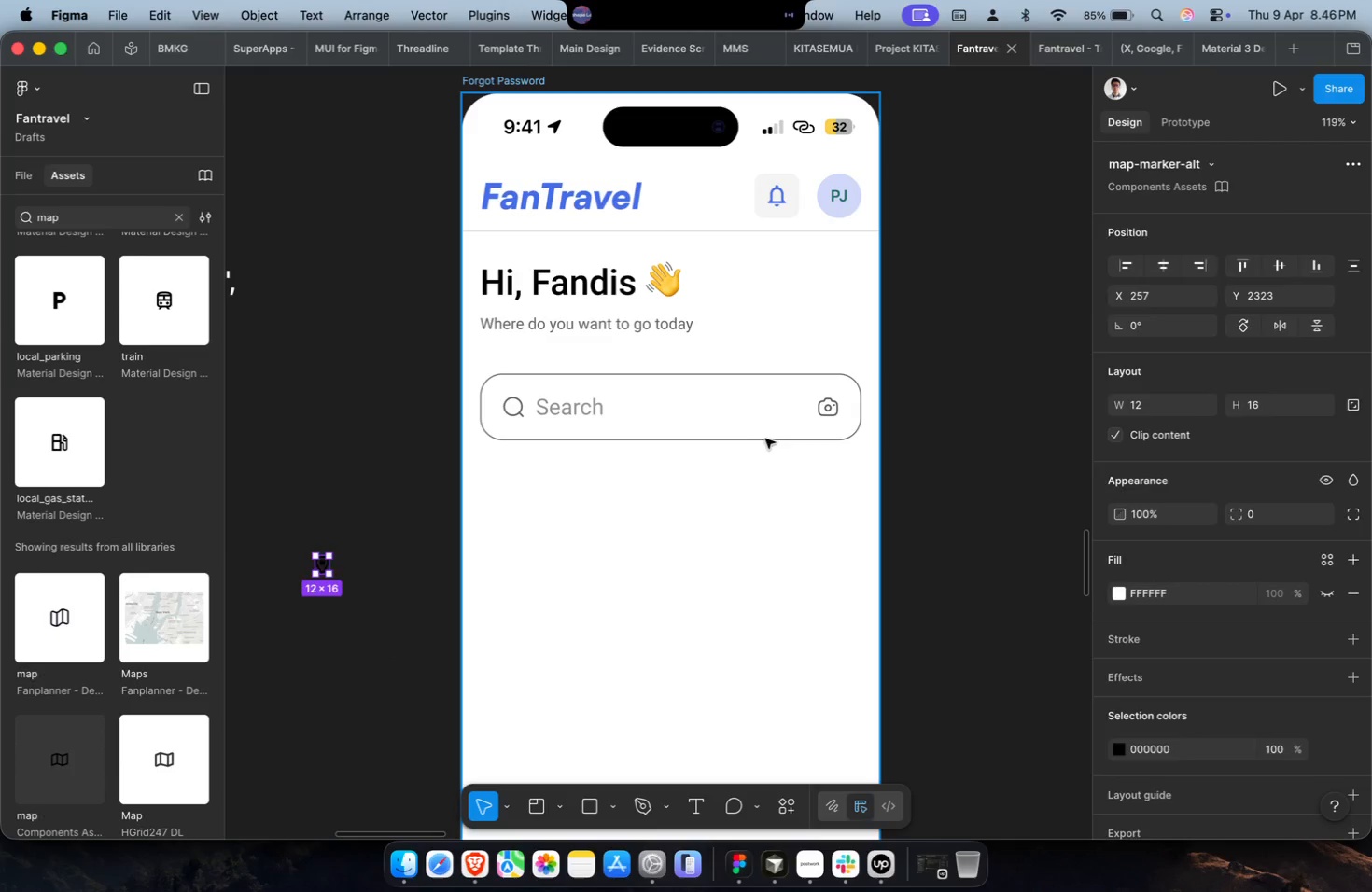 
key(Meta+X)
 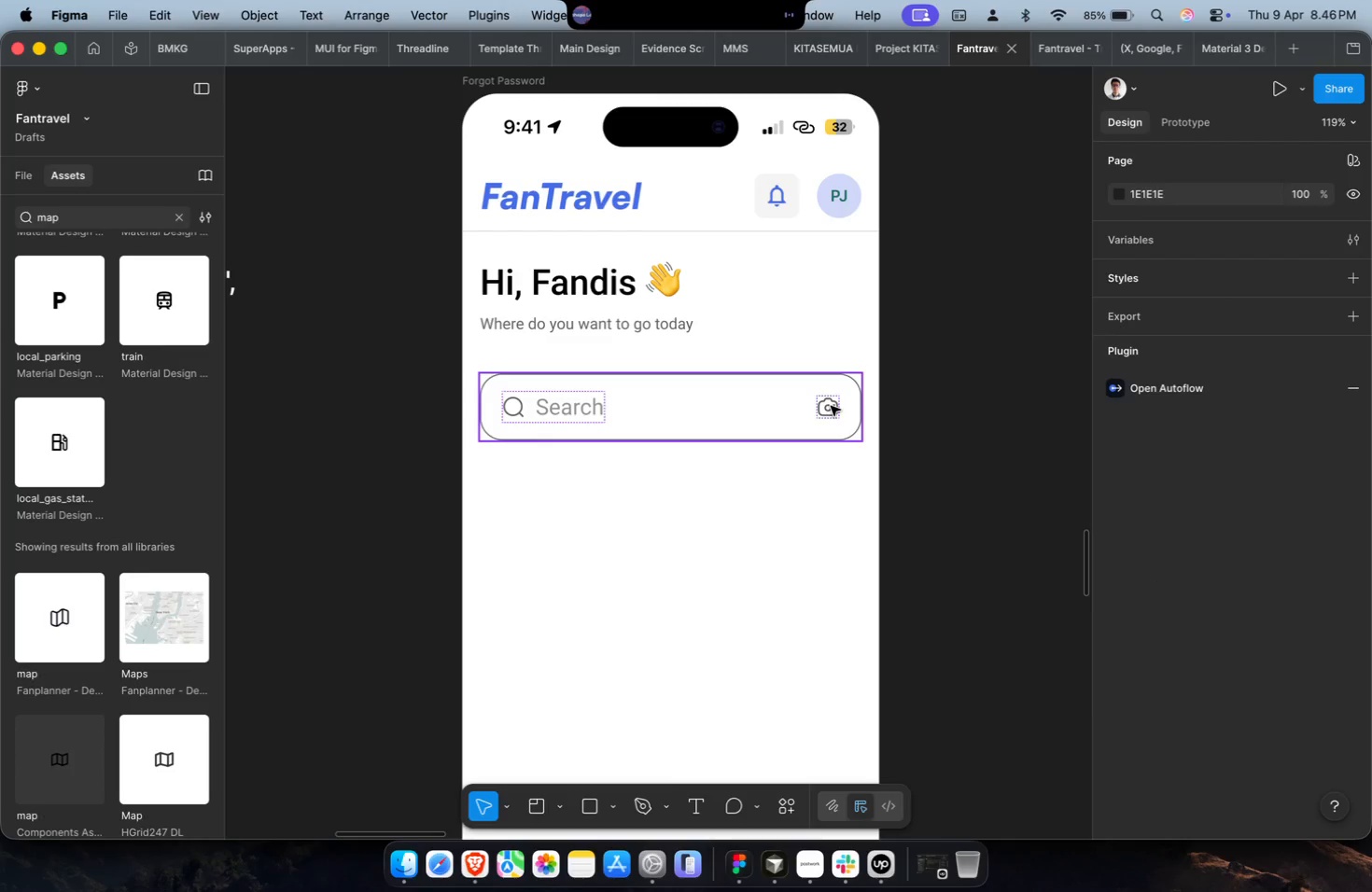 
left_click([821, 412])
 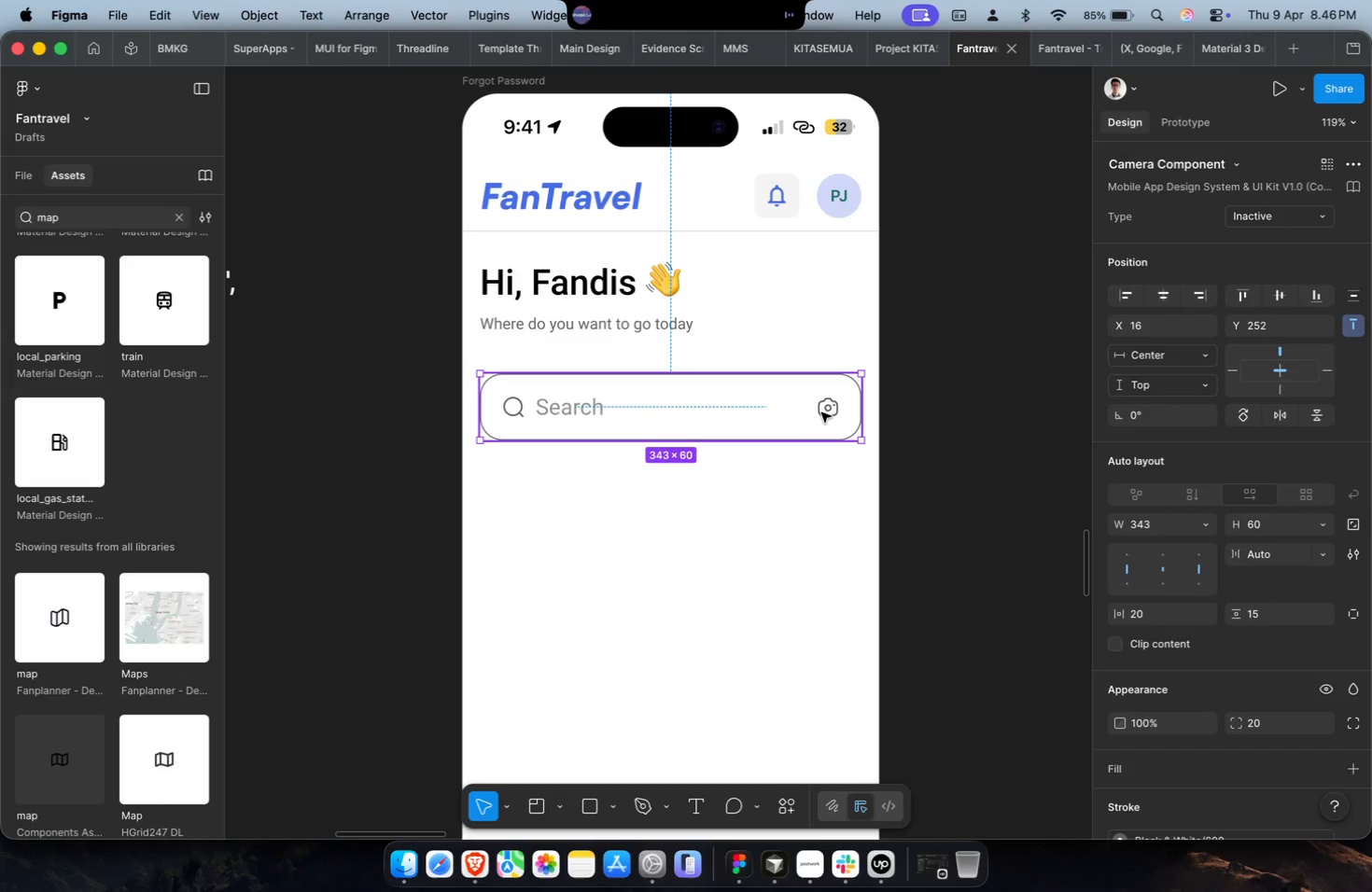 
key(Alt+Meta+B)
 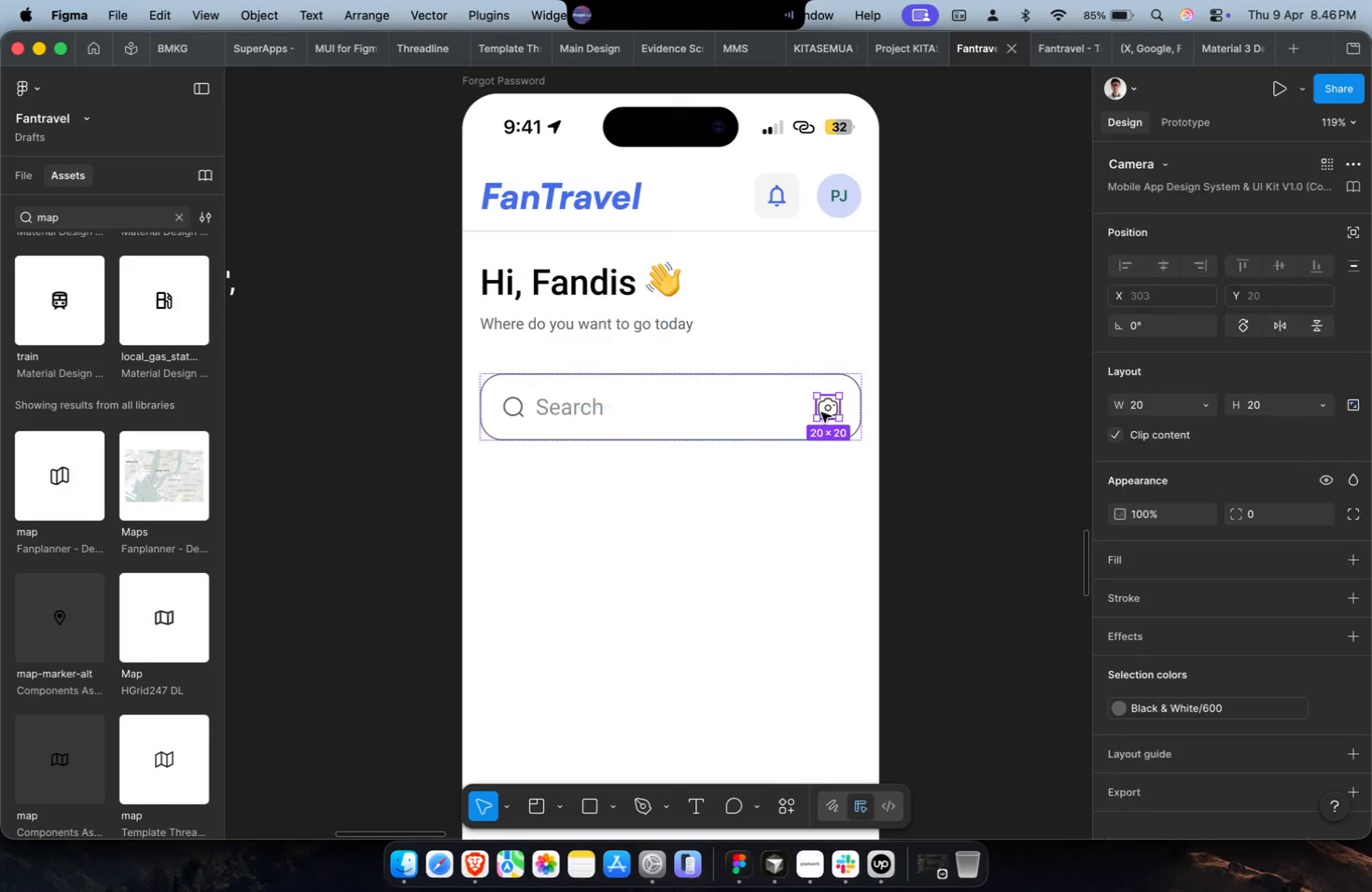 
key(Meta+Z)
 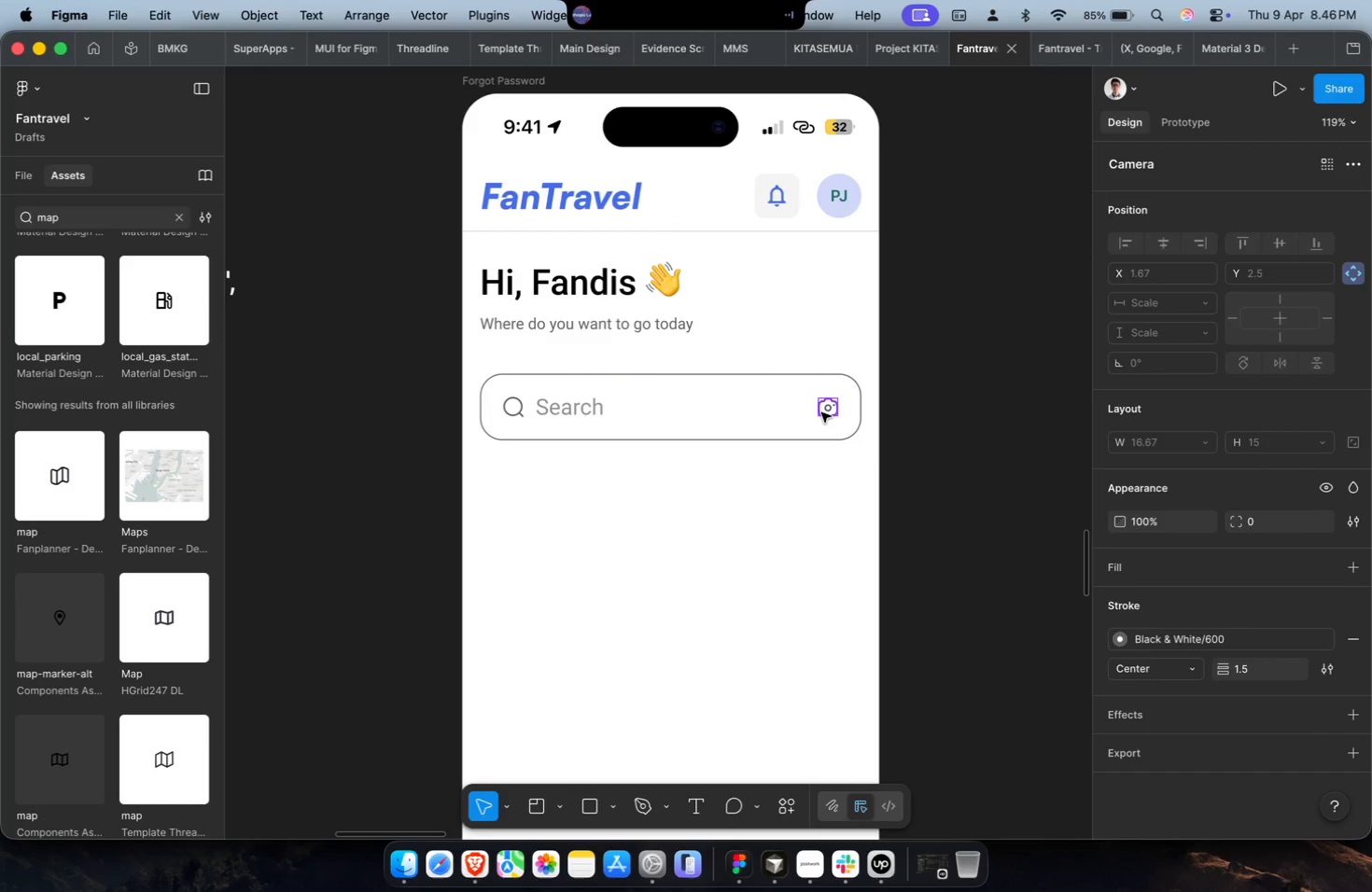 
key(Meta+Shift+ShiftLeft)
 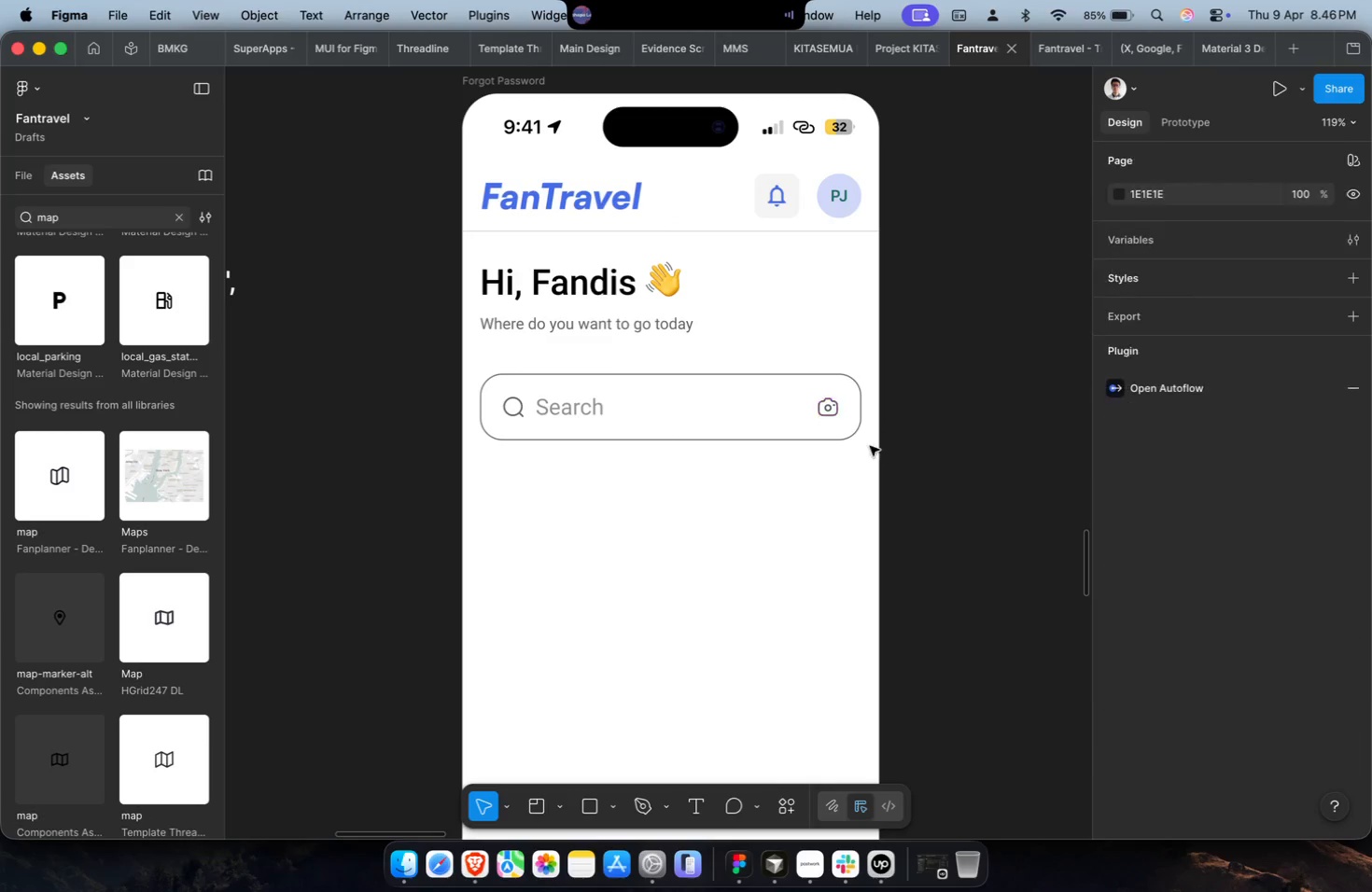 
double_click([838, 411])
 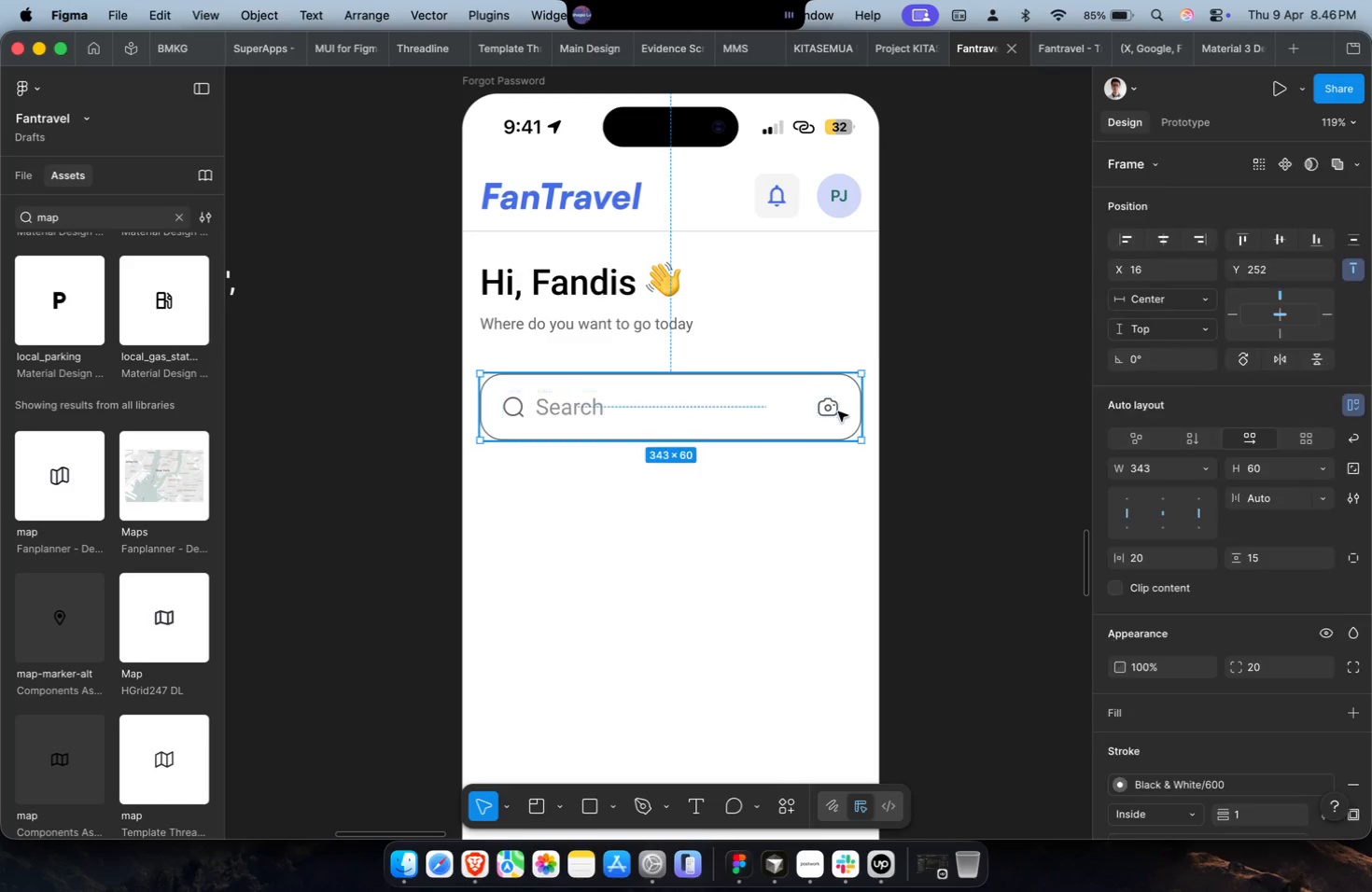 
triple_click([838, 411])
 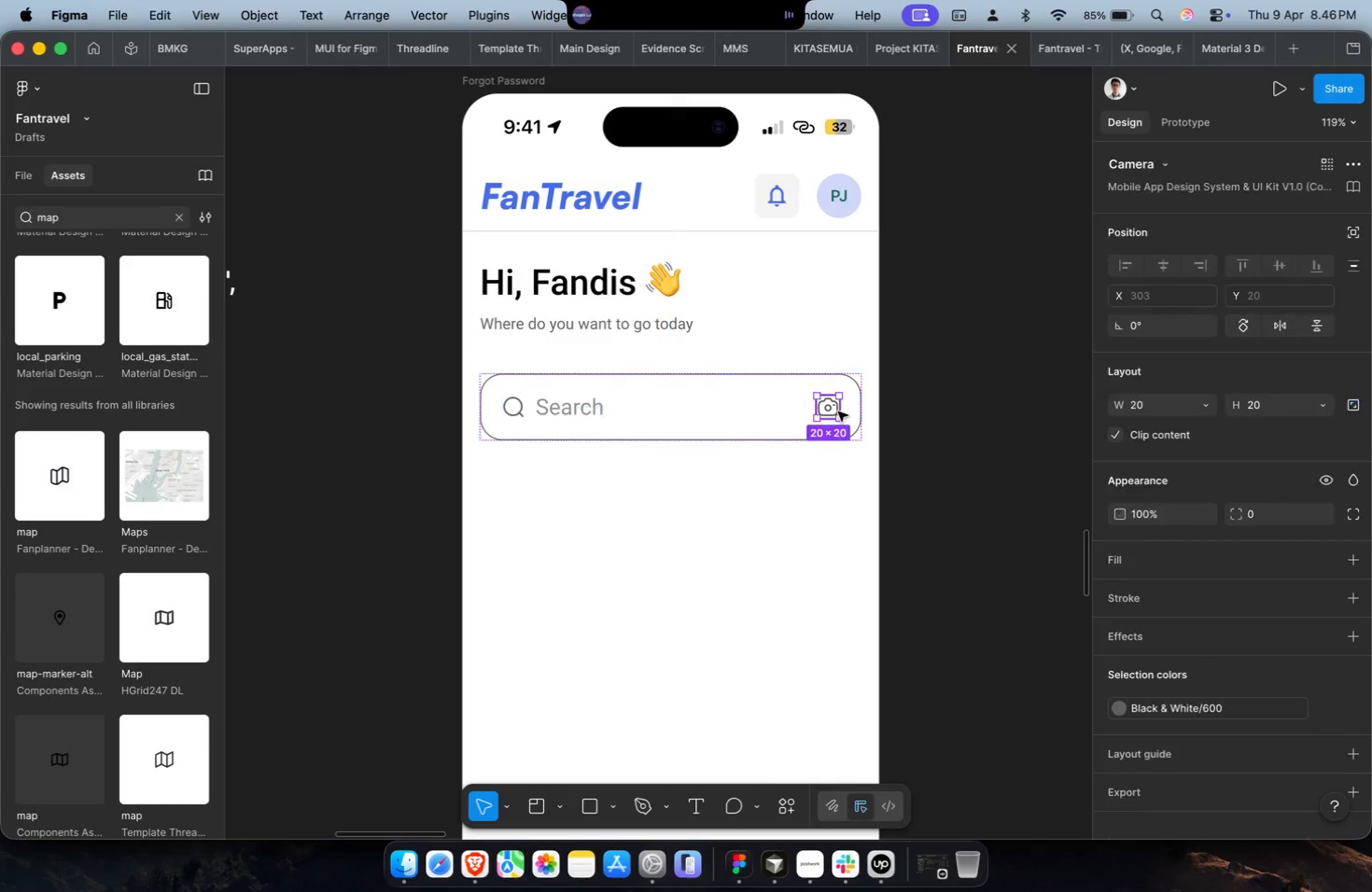 
key(Meta+CommandLeft)
 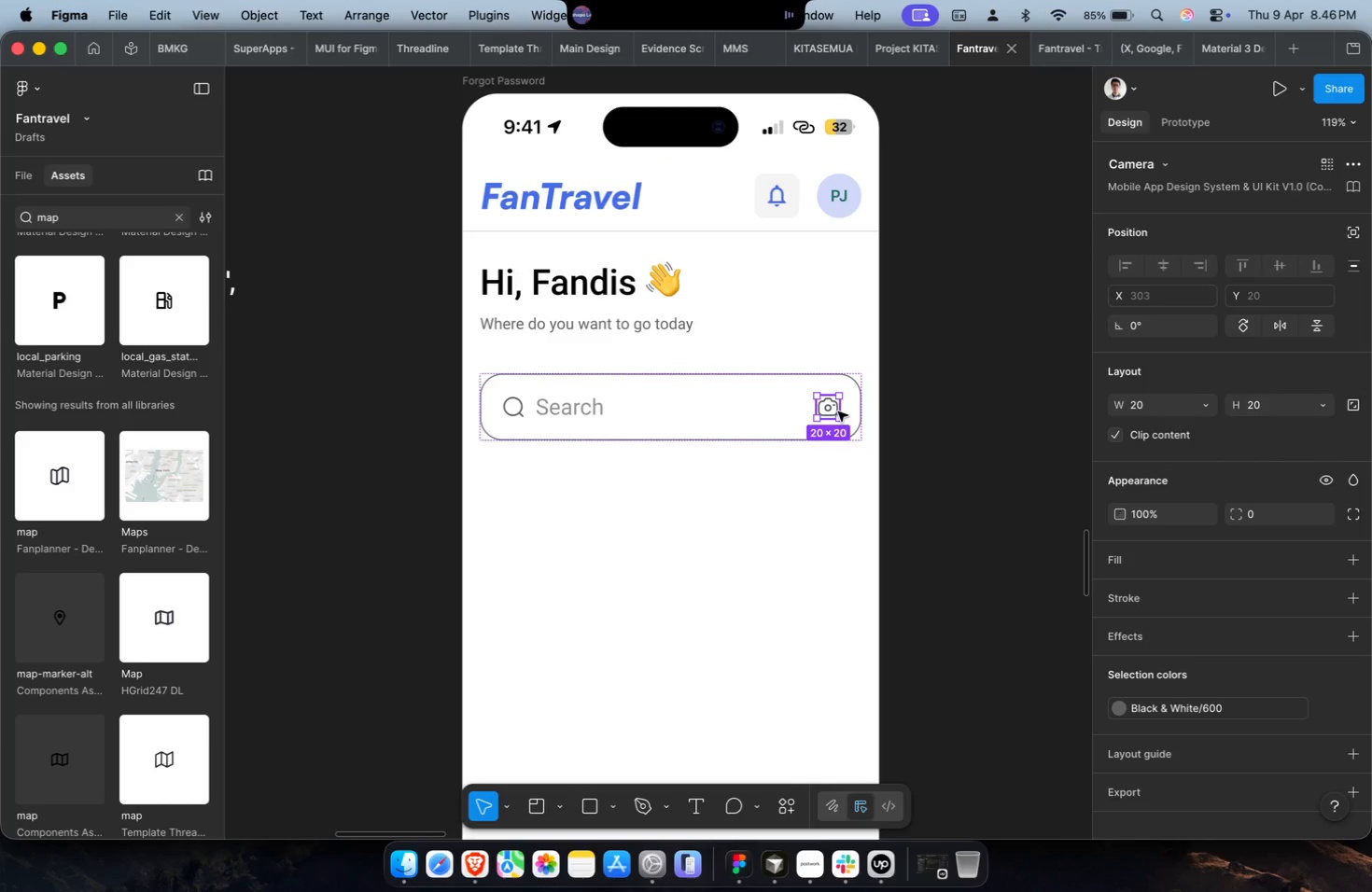 
key(Meta+Shift+R)
 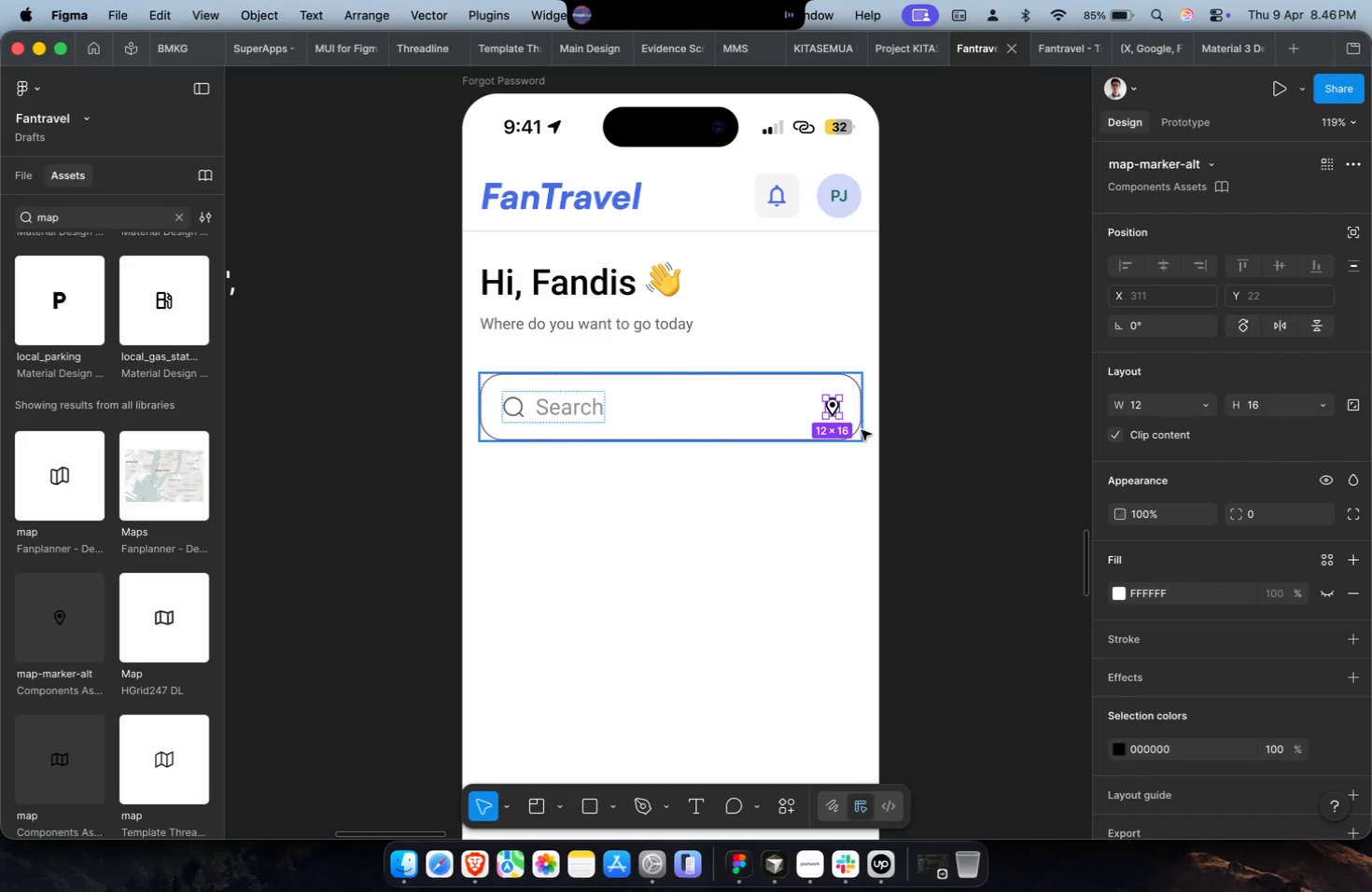 
hold_key(key=CommandLeft, duration=0.39)
scroll: coordinate [858, 429], scroll_direction: up, amount: 5.0
 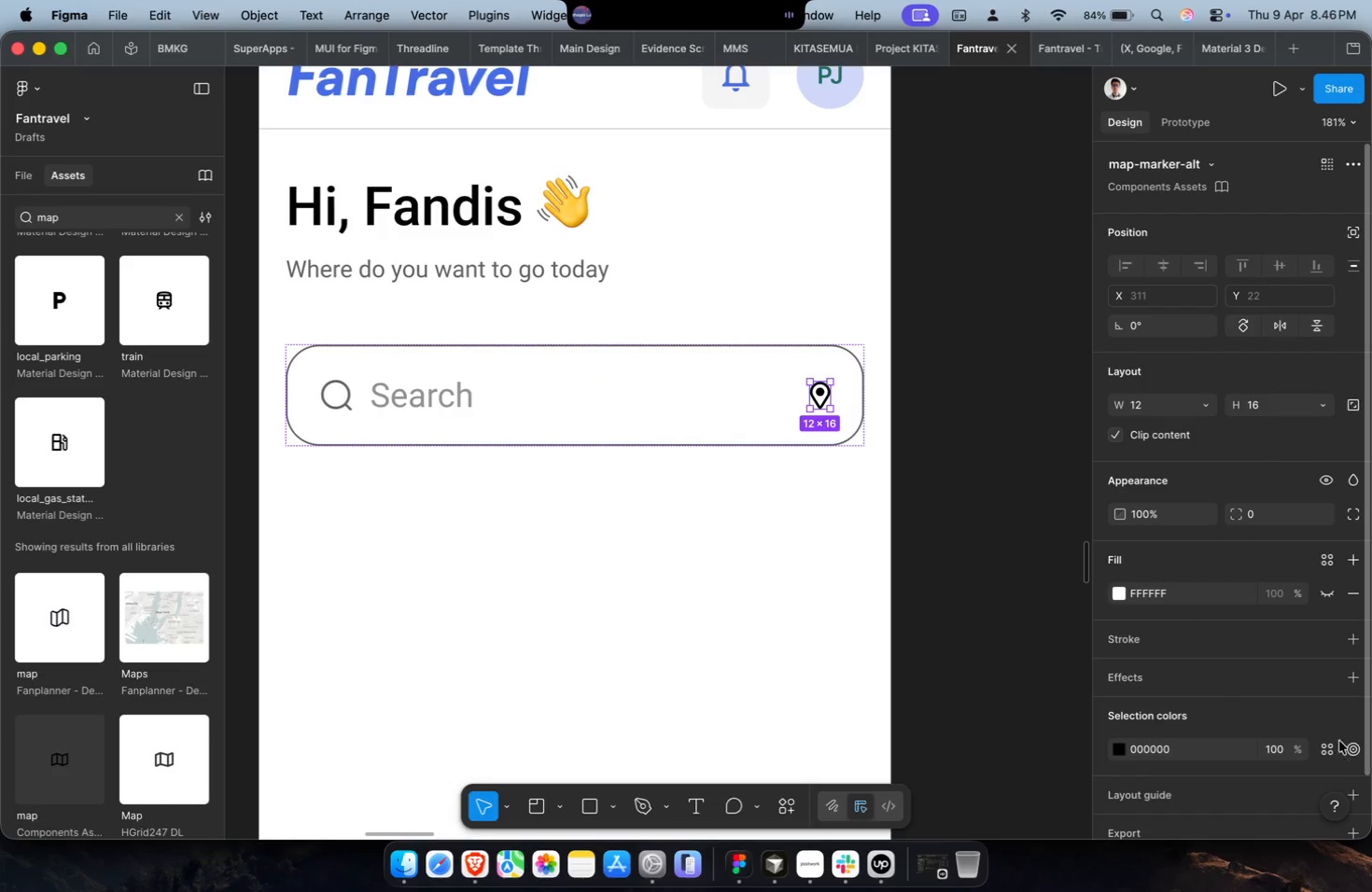 
left_click([1327, 751])
 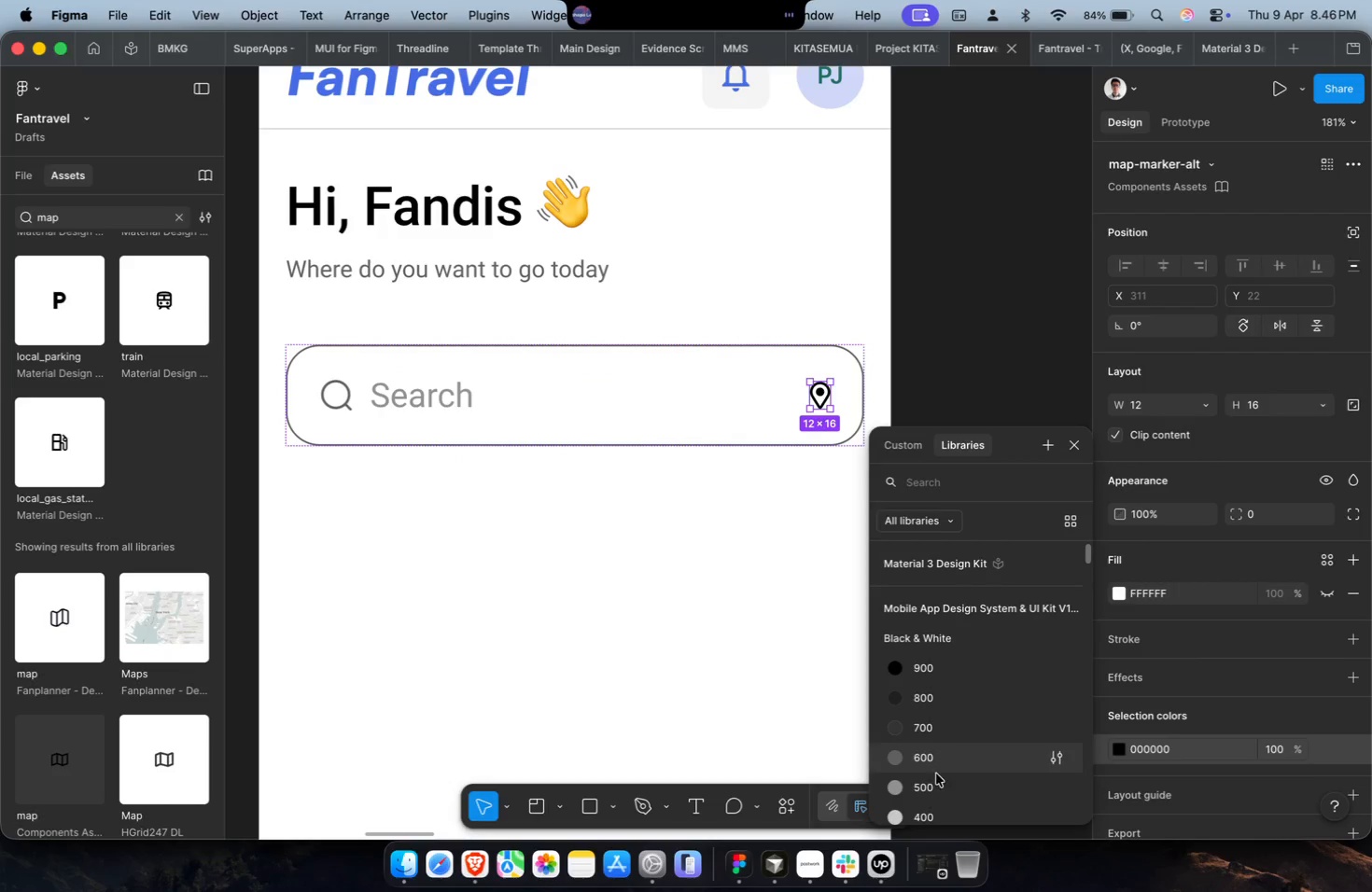 
left_click([936, 774])
 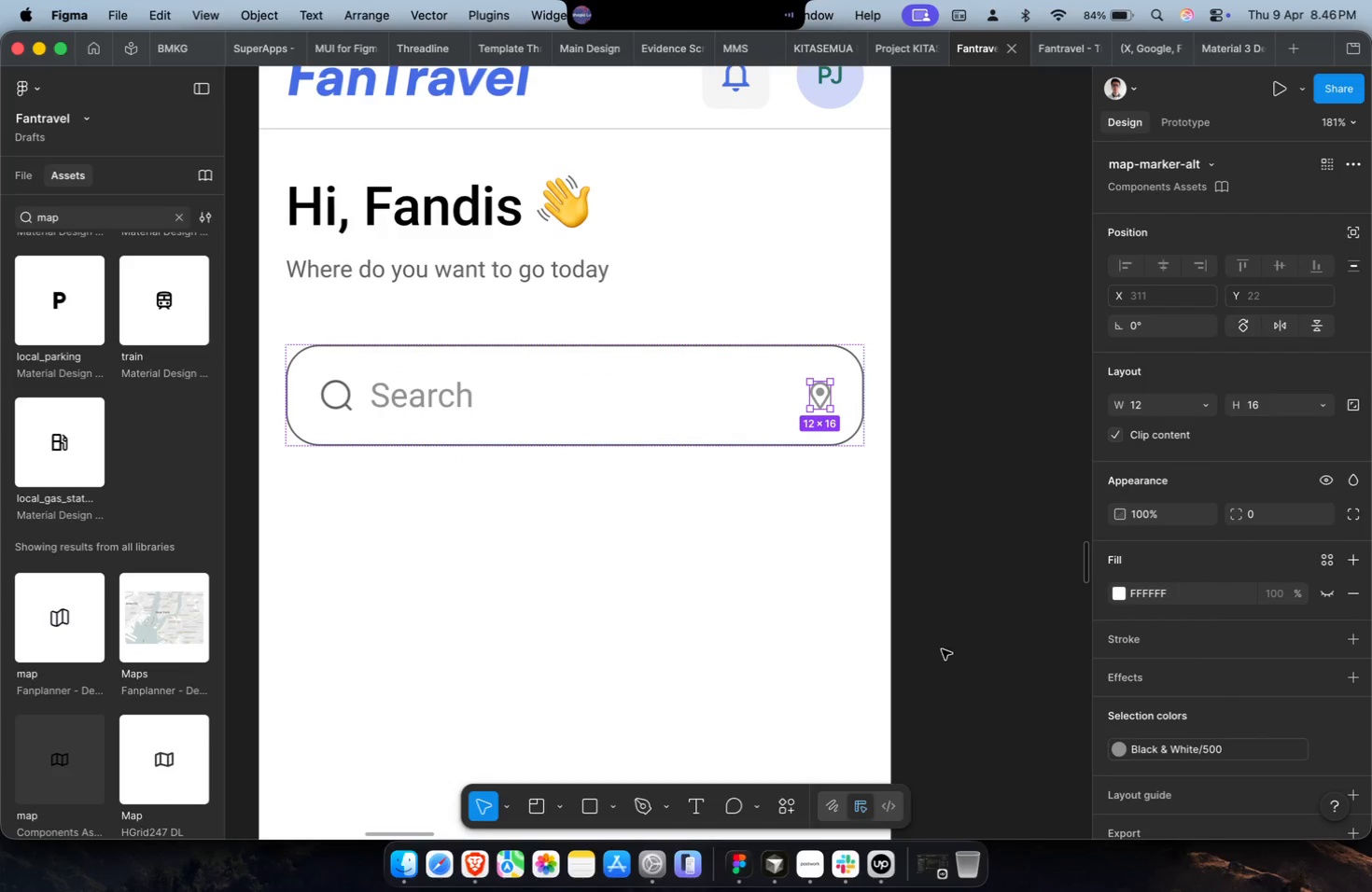 
left_click([945, 619])
 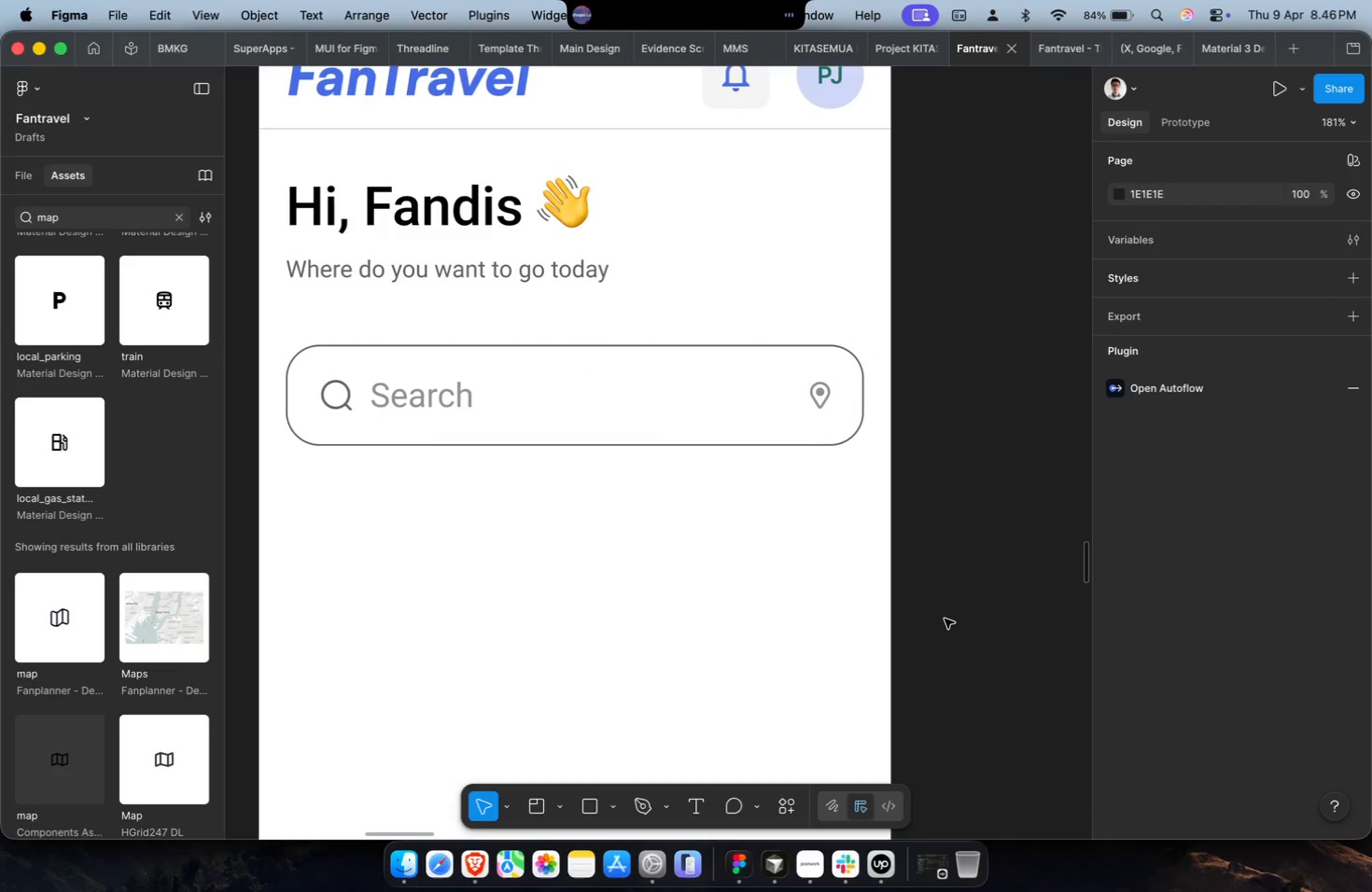 
hold_key(key=CommandLeft, duration=0.83)
scroll: coordinate [945, 619], scroll_direction: down, amount: 4.0
 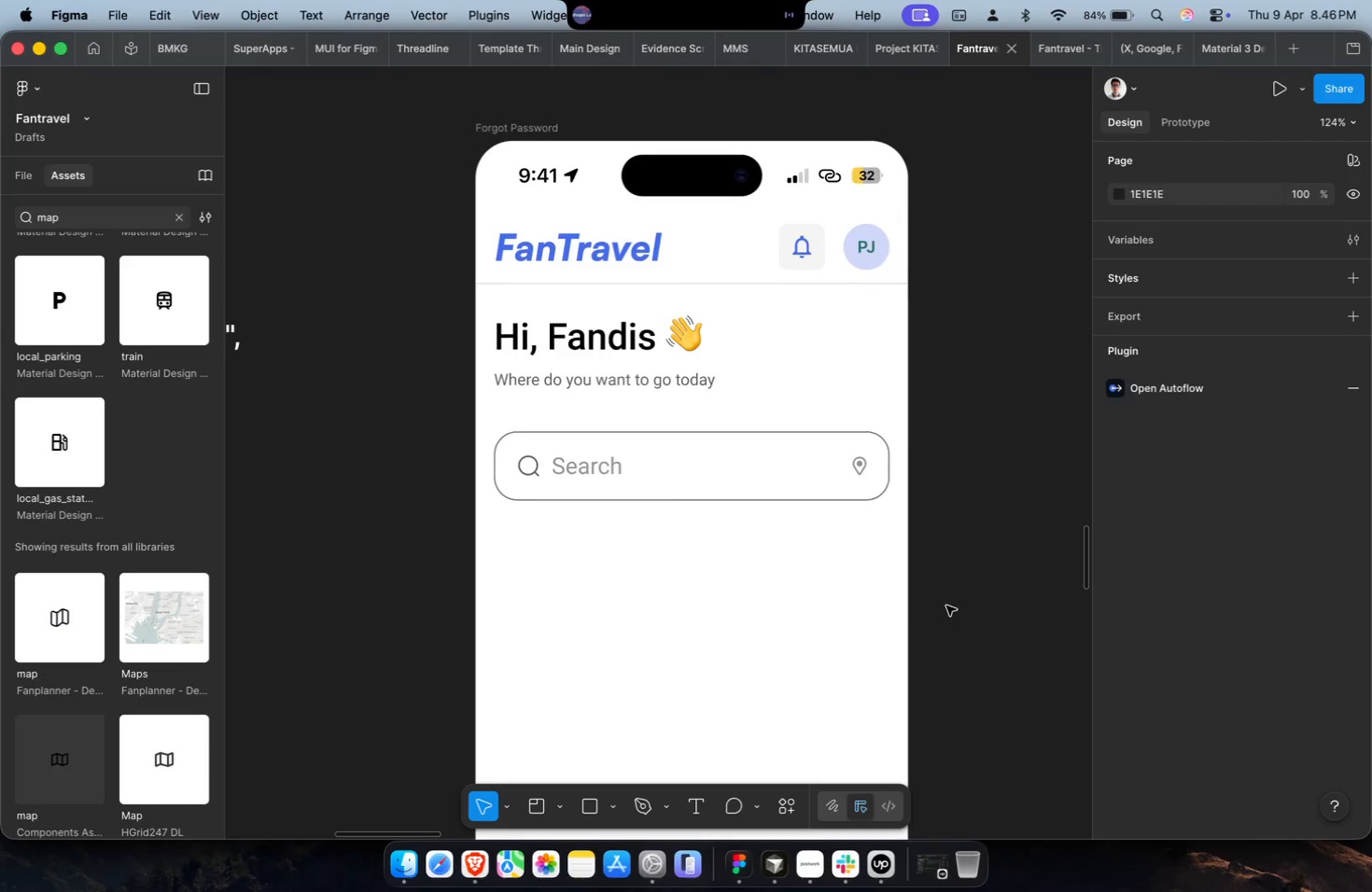 
key(Meta+CommandLeft)
 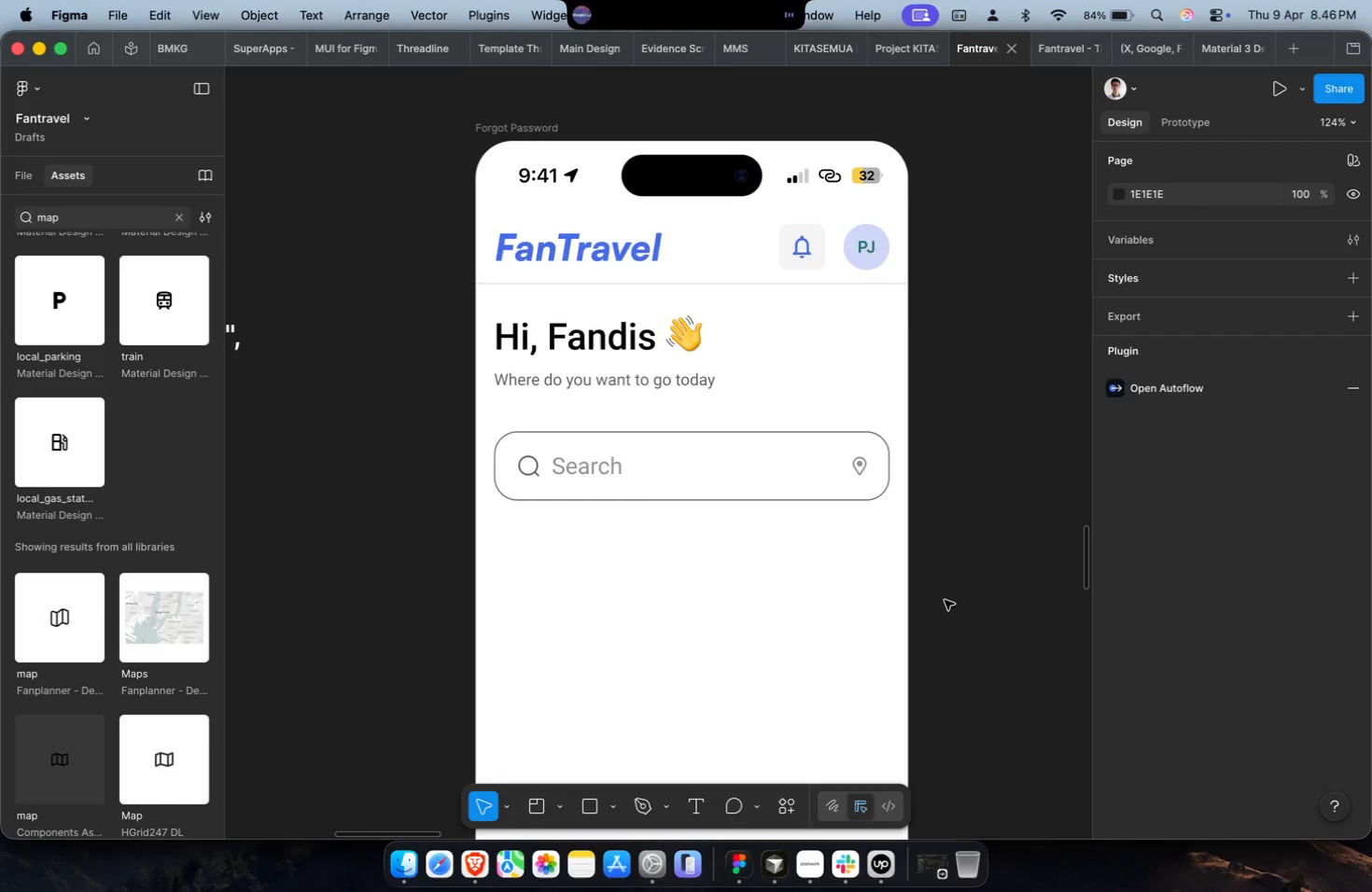 
key(Meta+Z)
 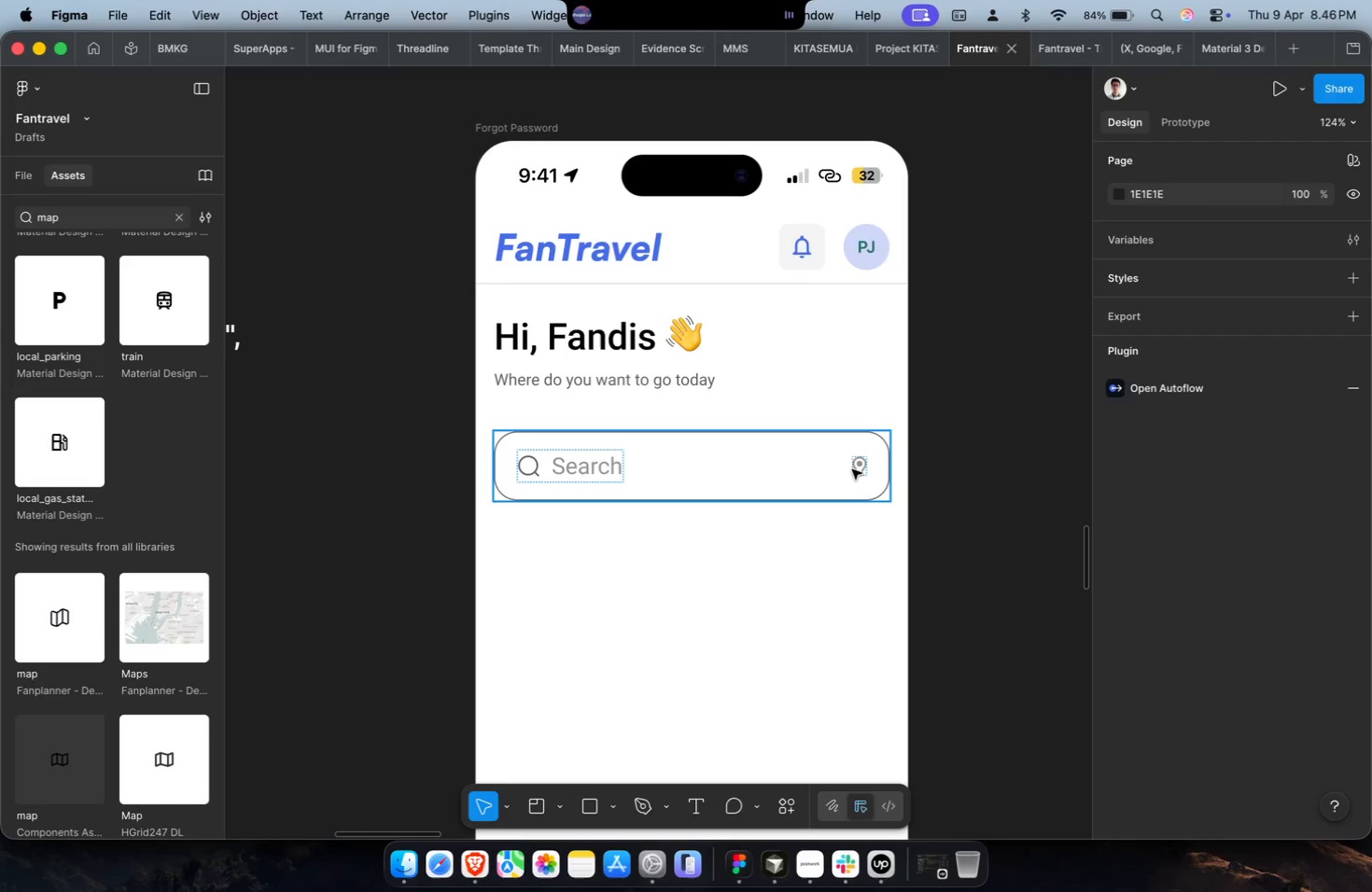 
double_click([852, 464])
 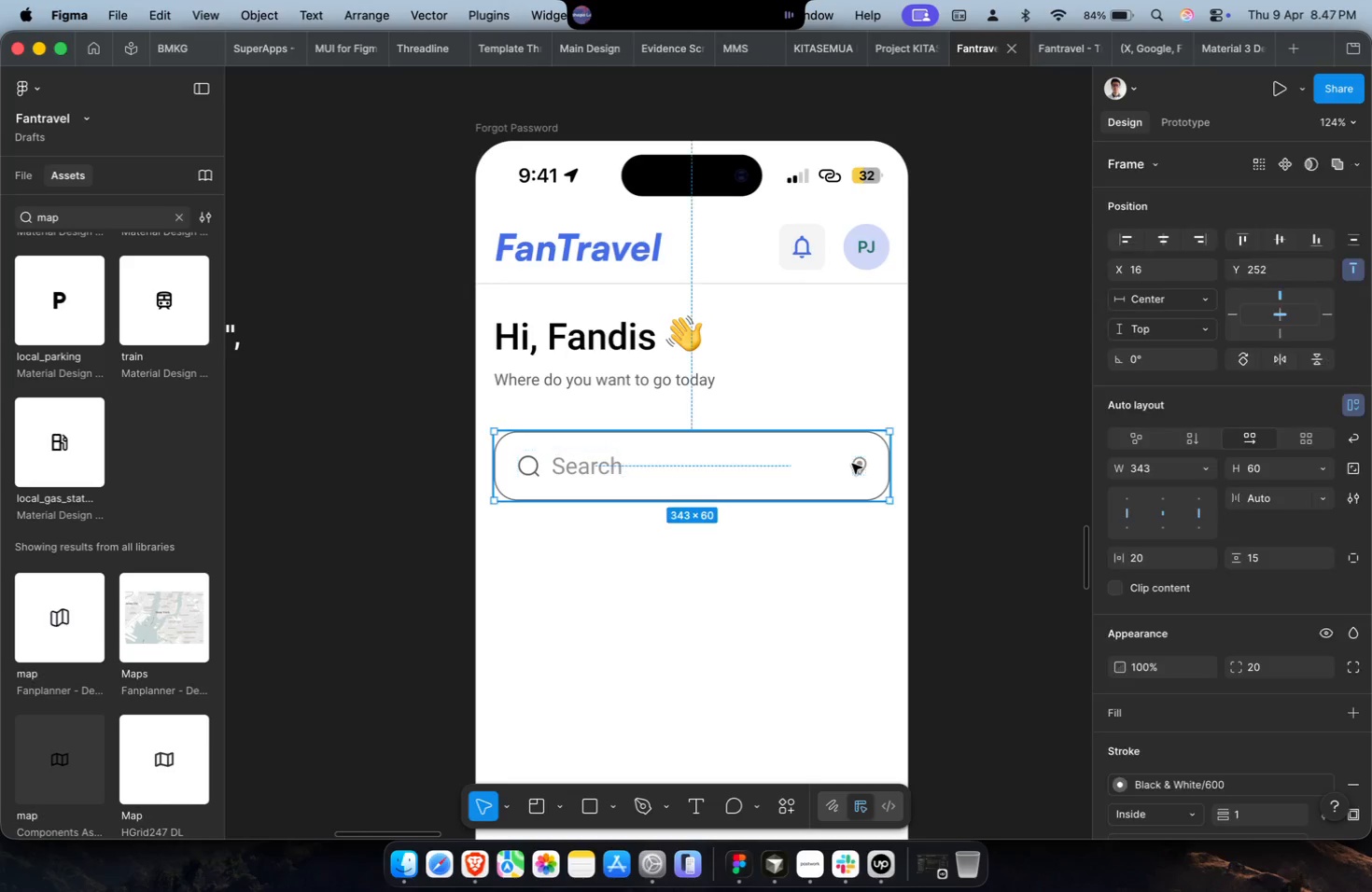 
triple_click([852, 464])
 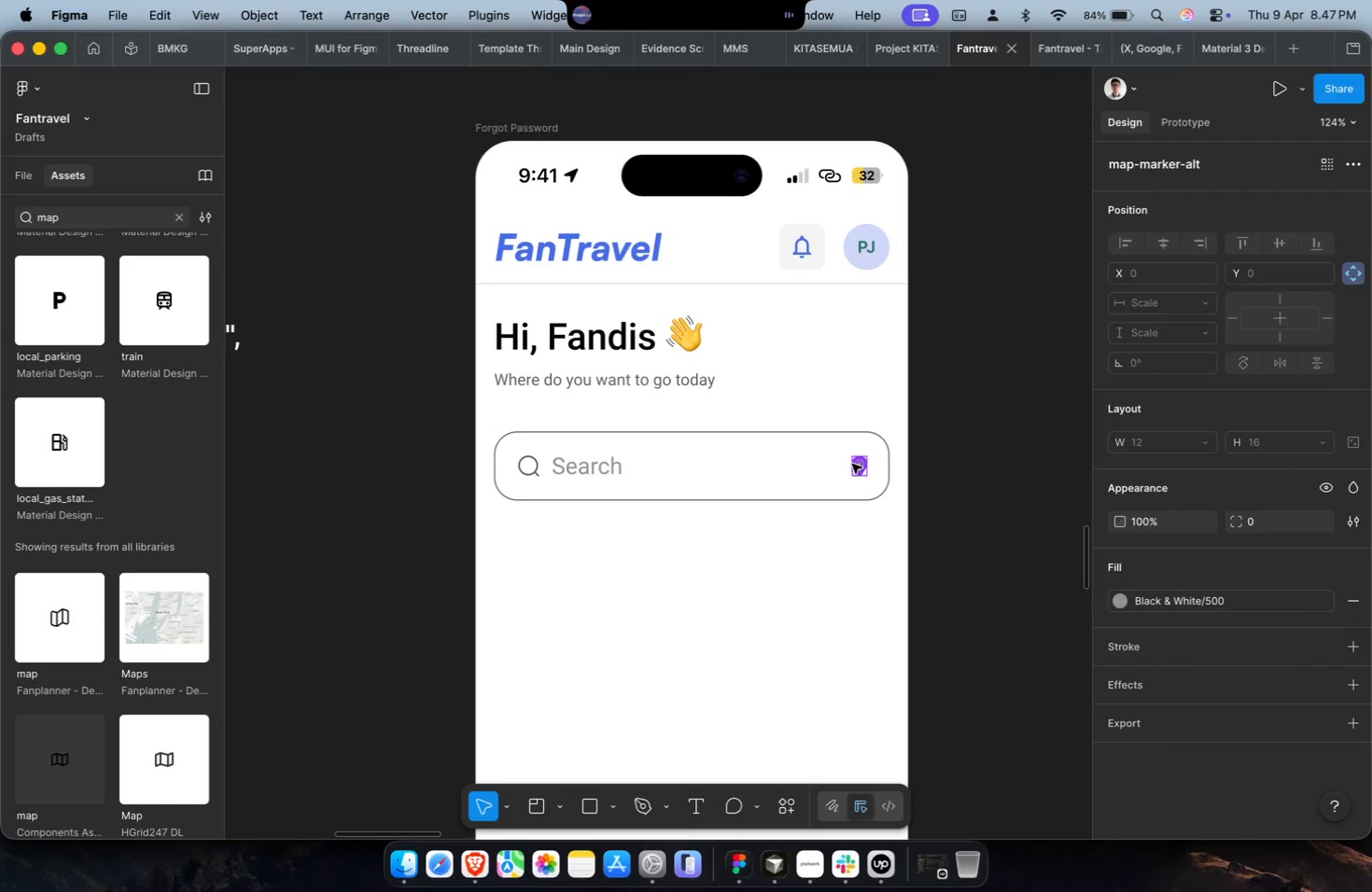 
key(Meta+CommandLeft)
 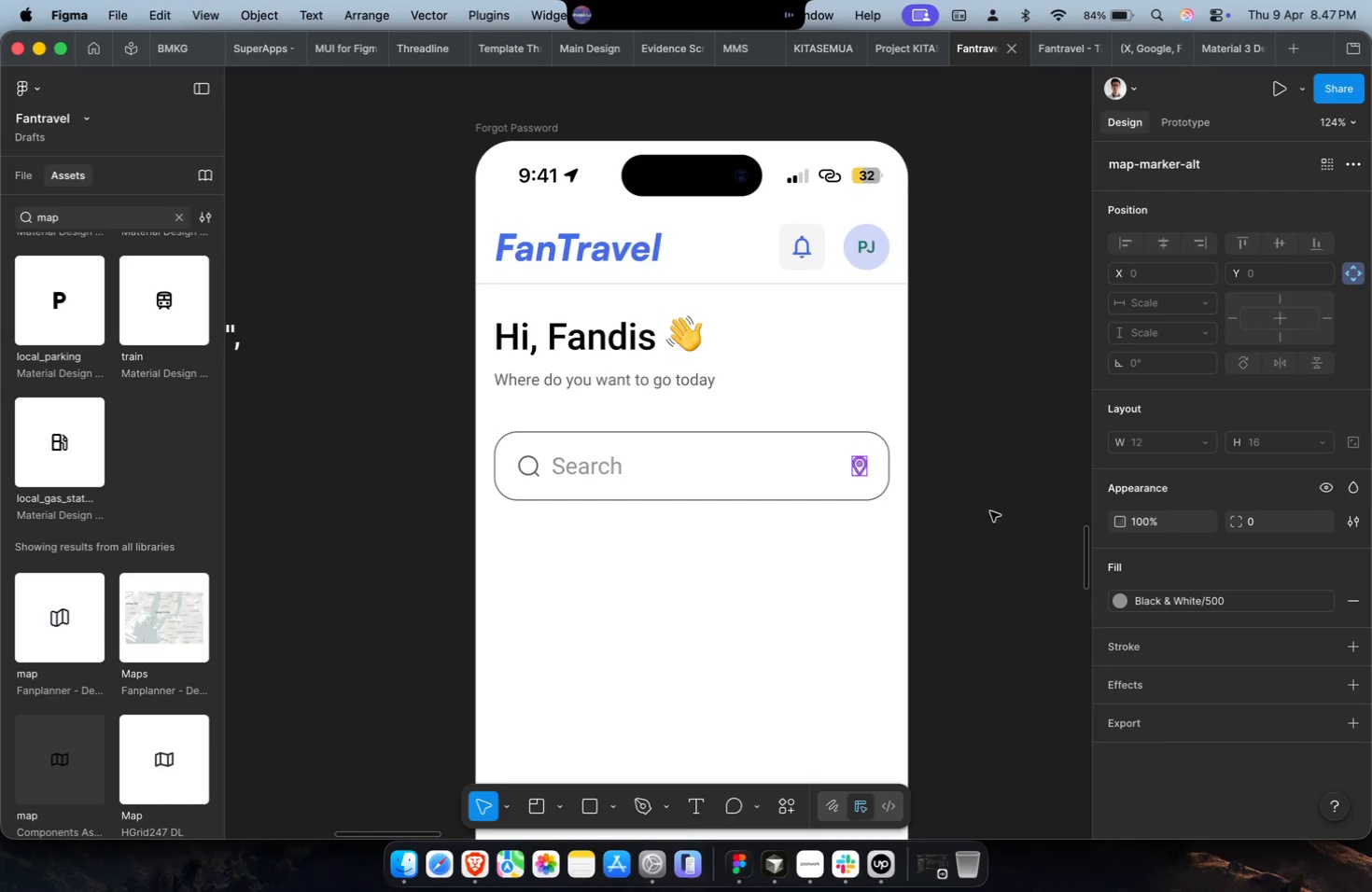 
key(Meta+Z)
 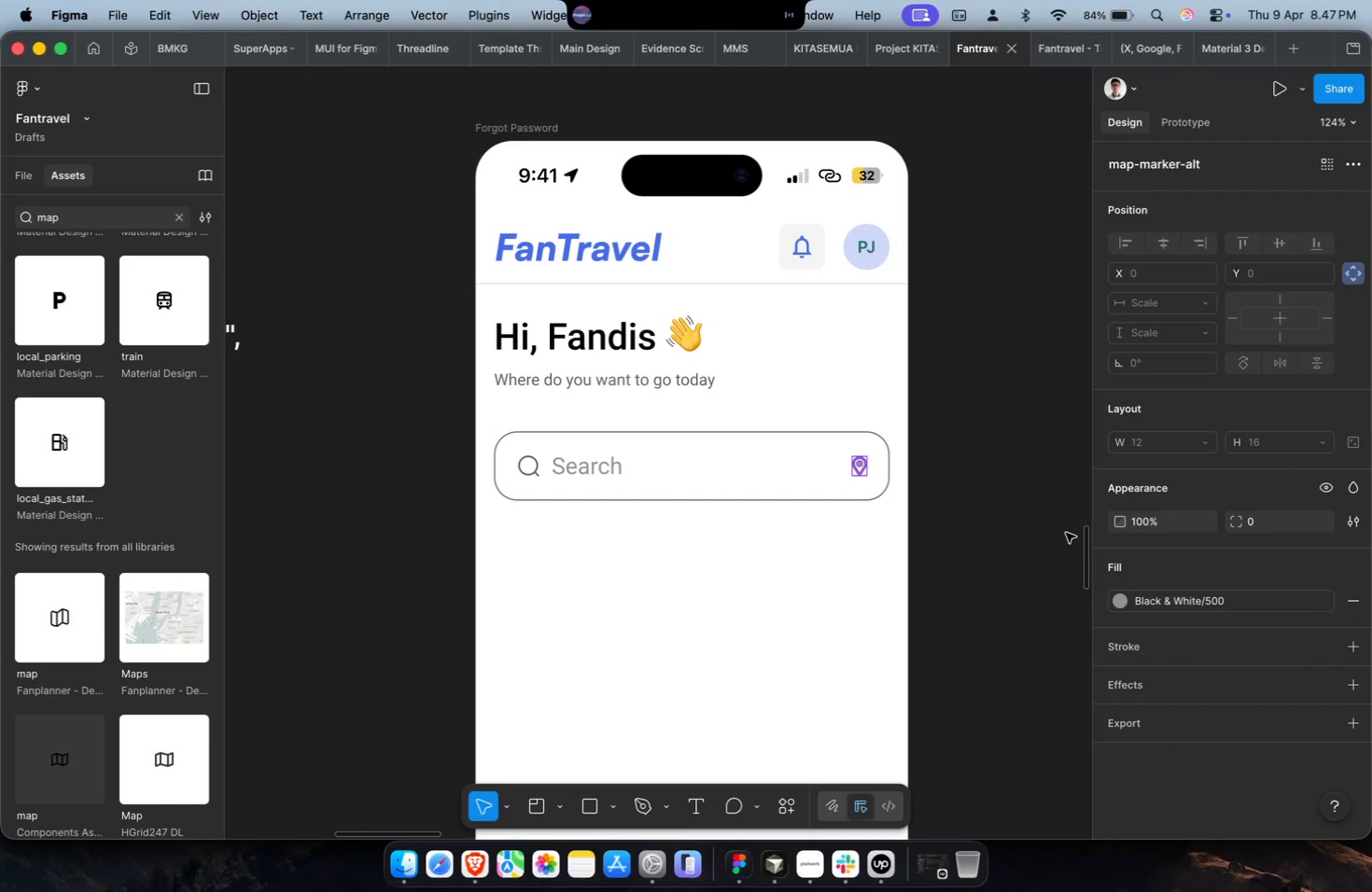 
left_click([918, 519])
 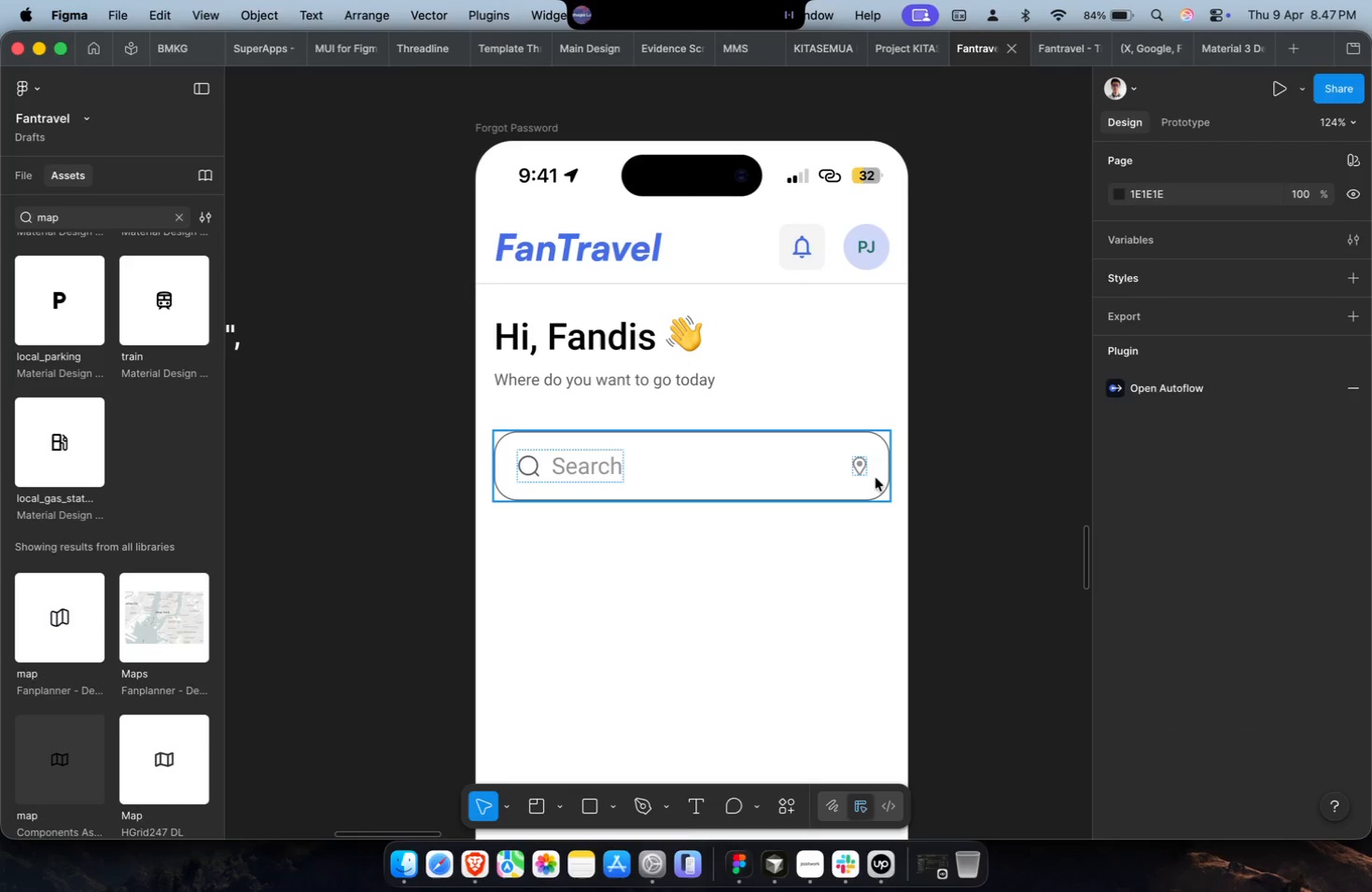 
double_click([869, 473])
 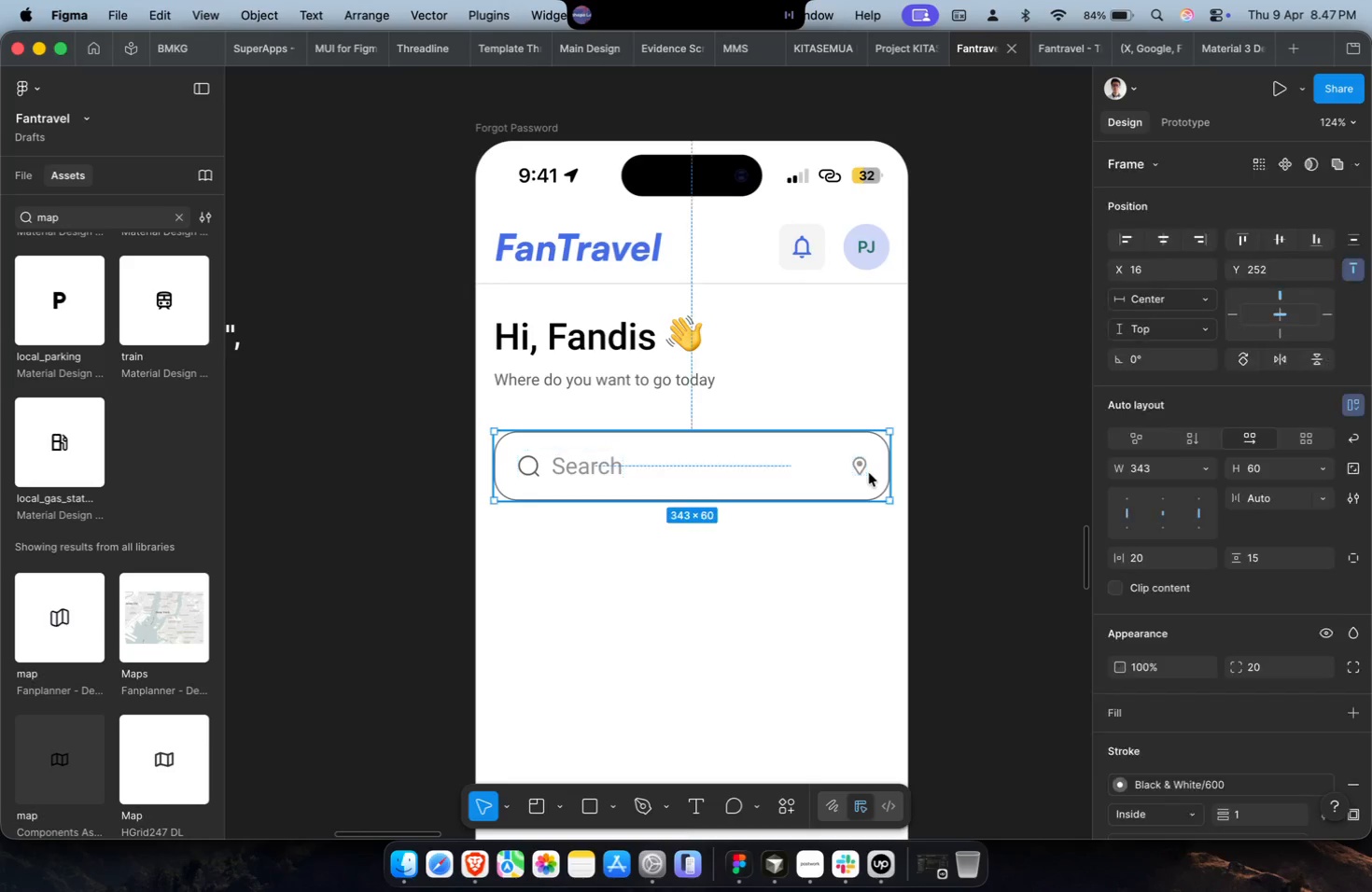 
triple_click([869, 473])
 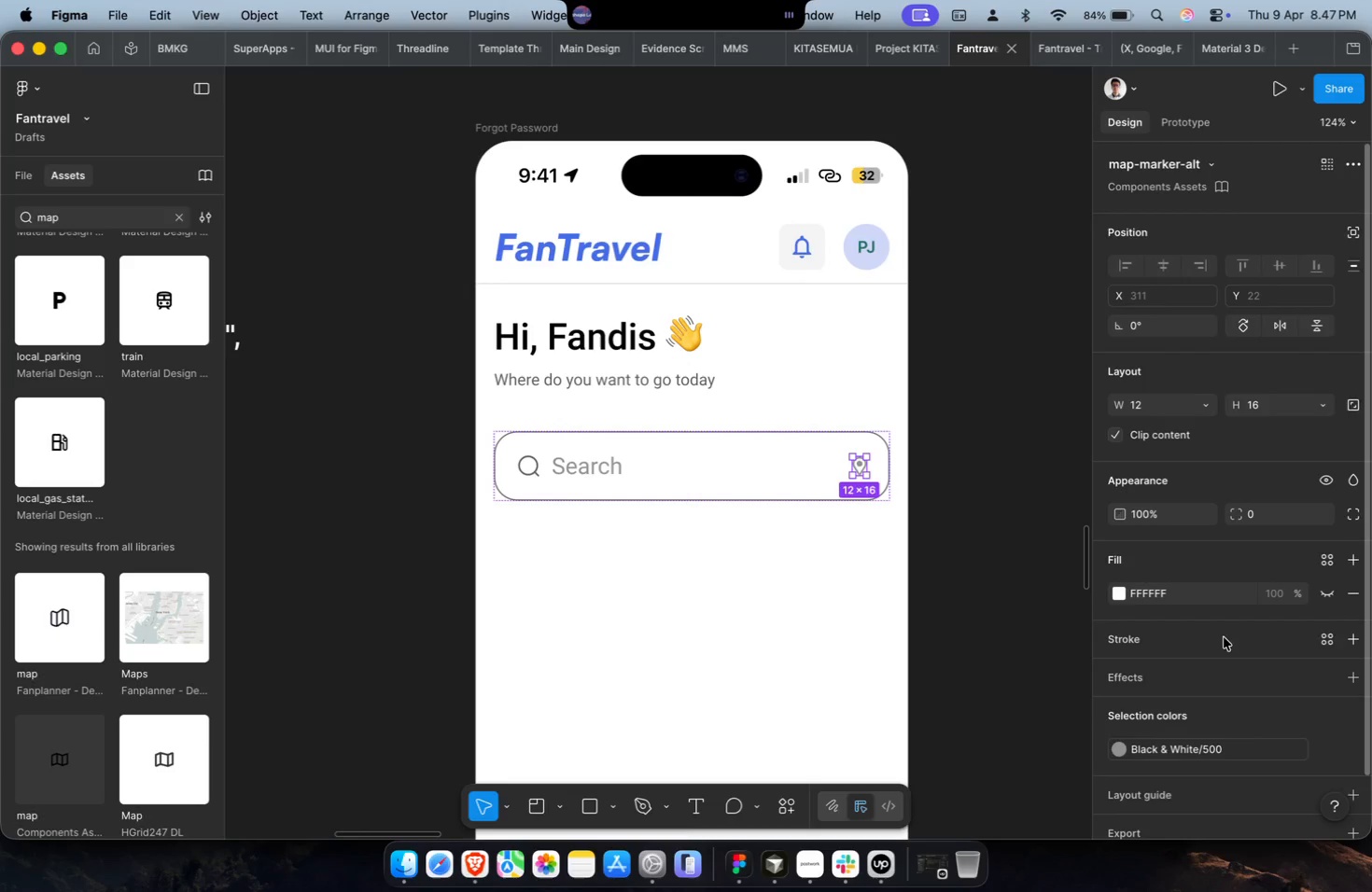 
left_click([1225, 753])
 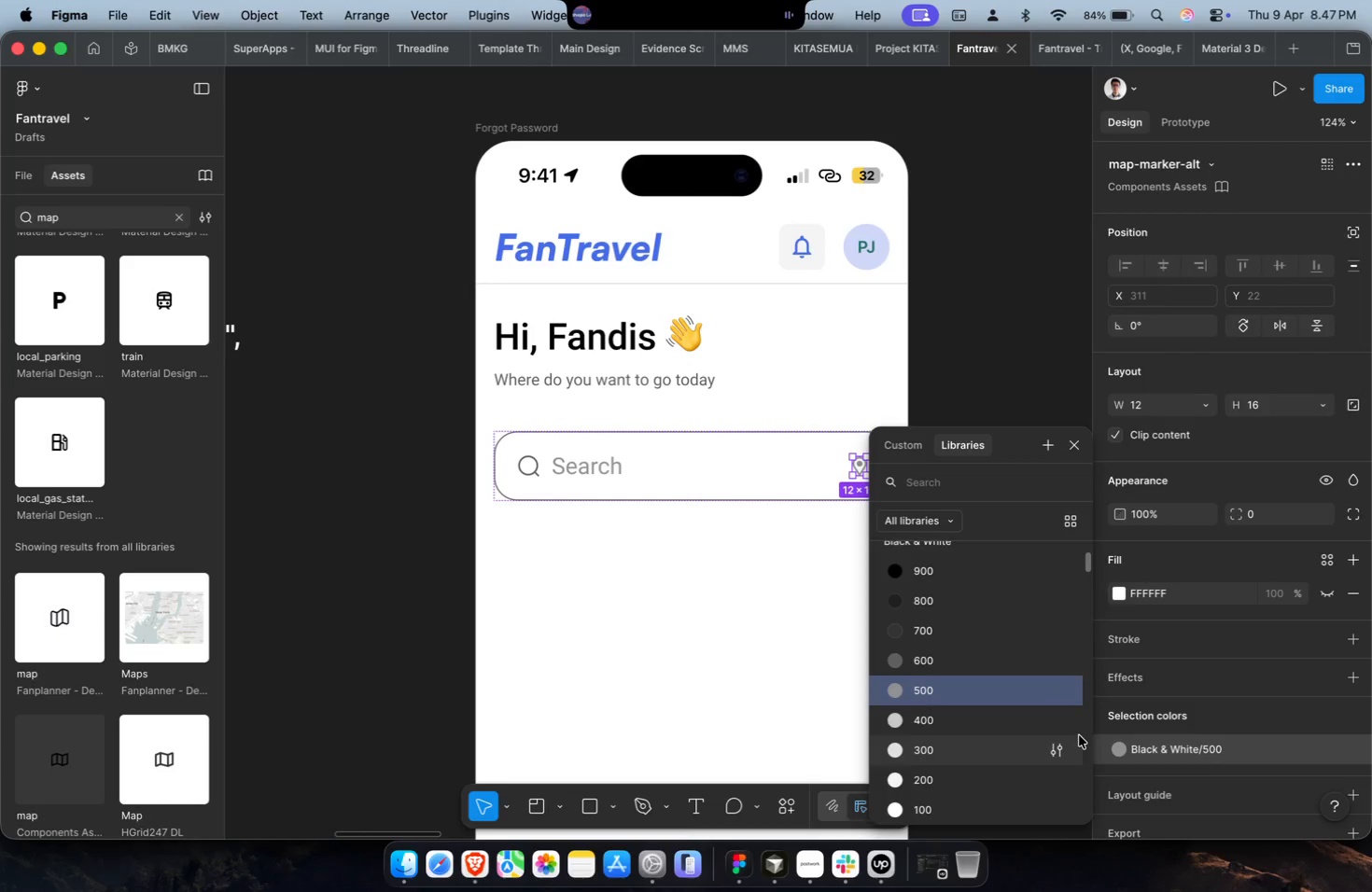 
type(blue)
 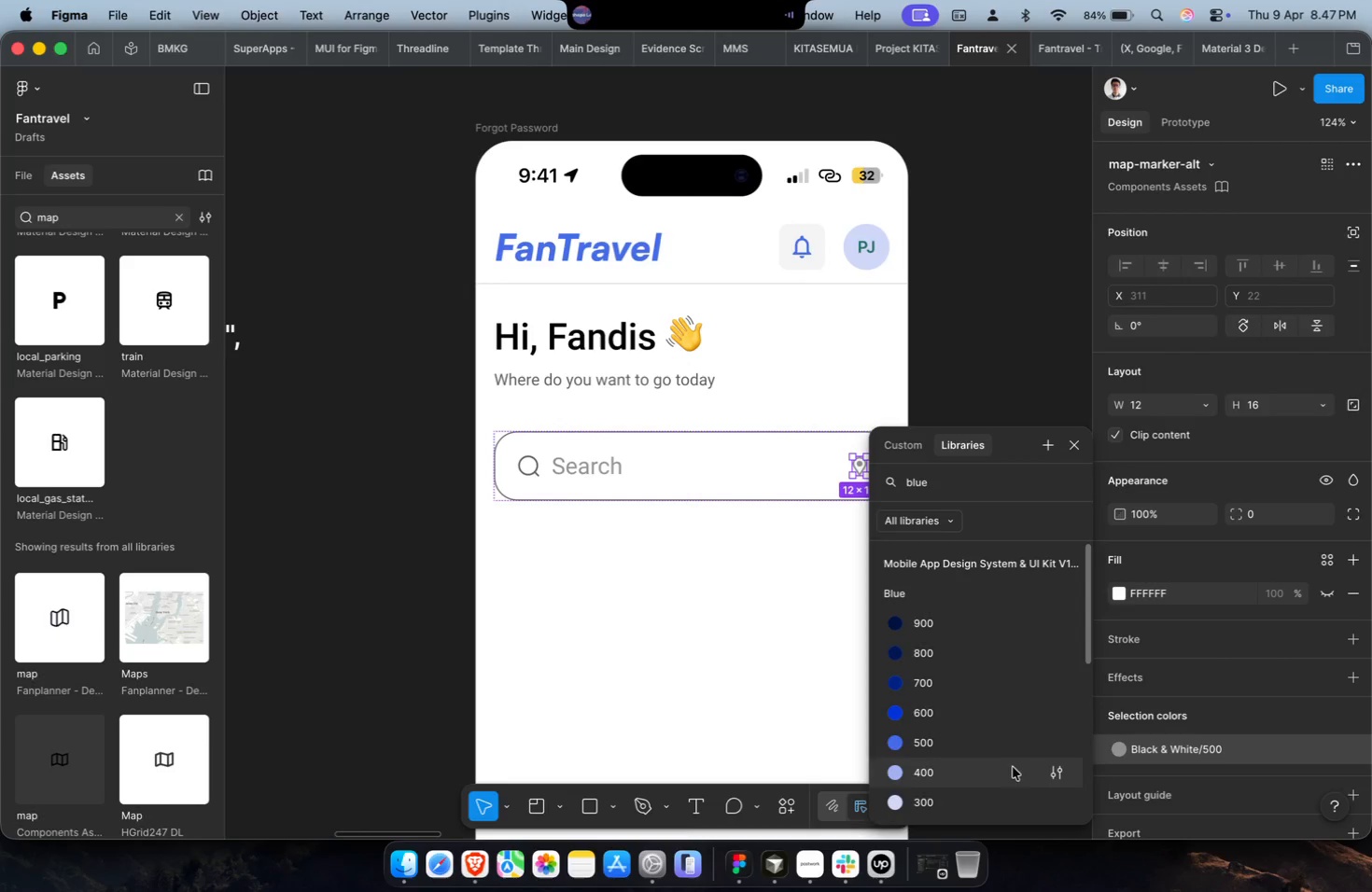 
left_click([993, 751])
 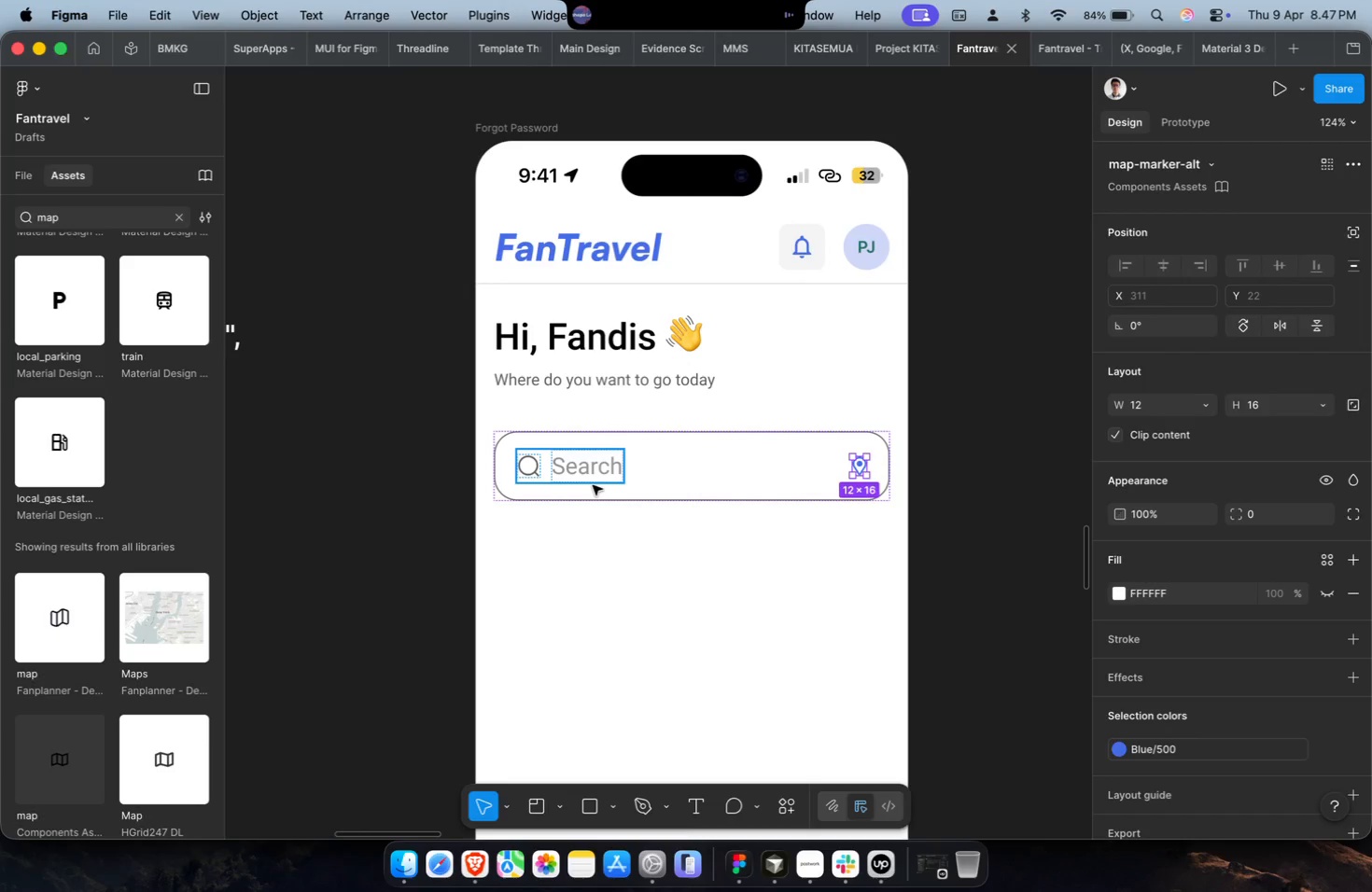 
hold_key(key=CommandLeft, duration=0.51)
left_click([597, 478])
 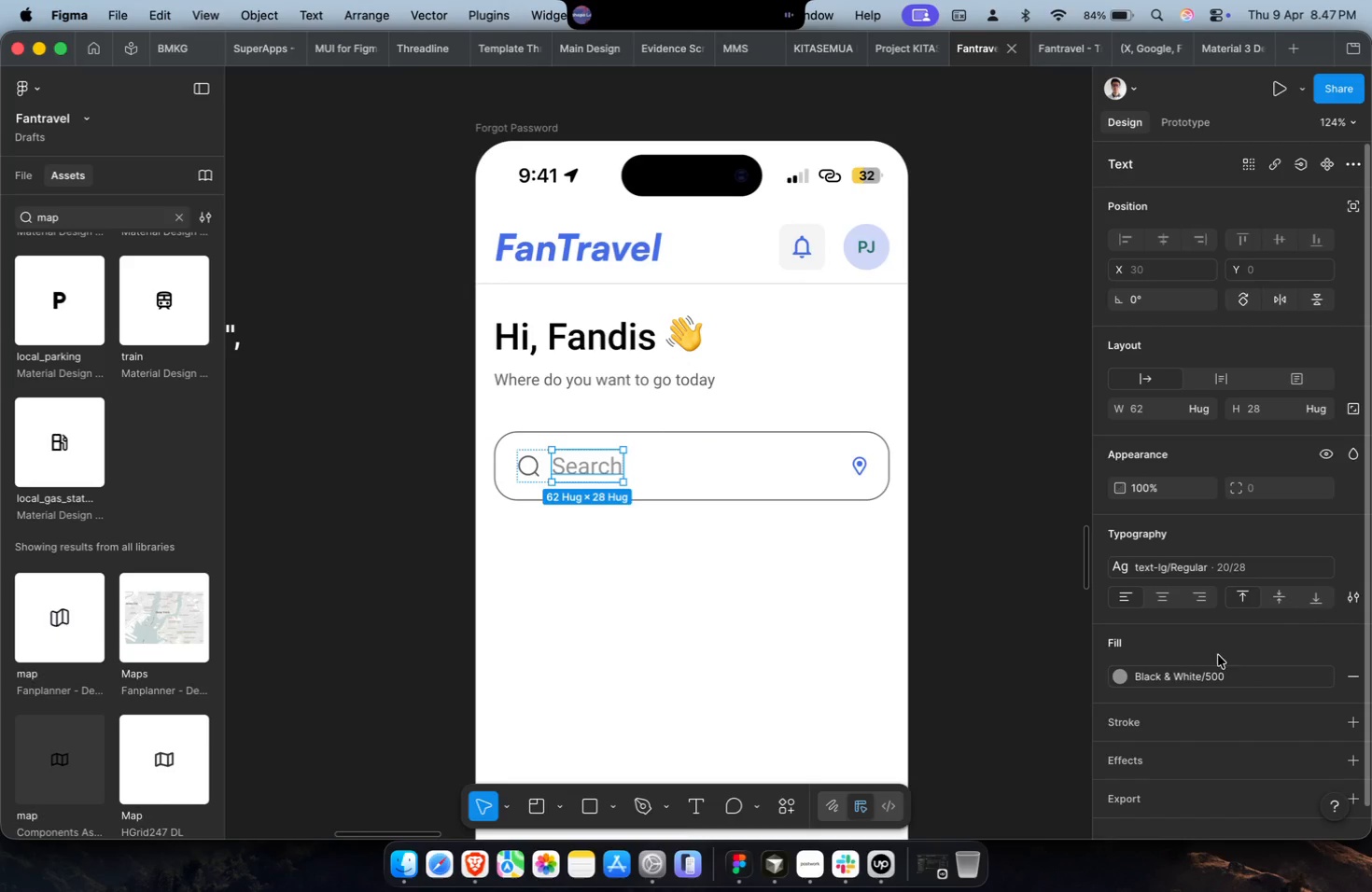 
left_click([1209, 683])
 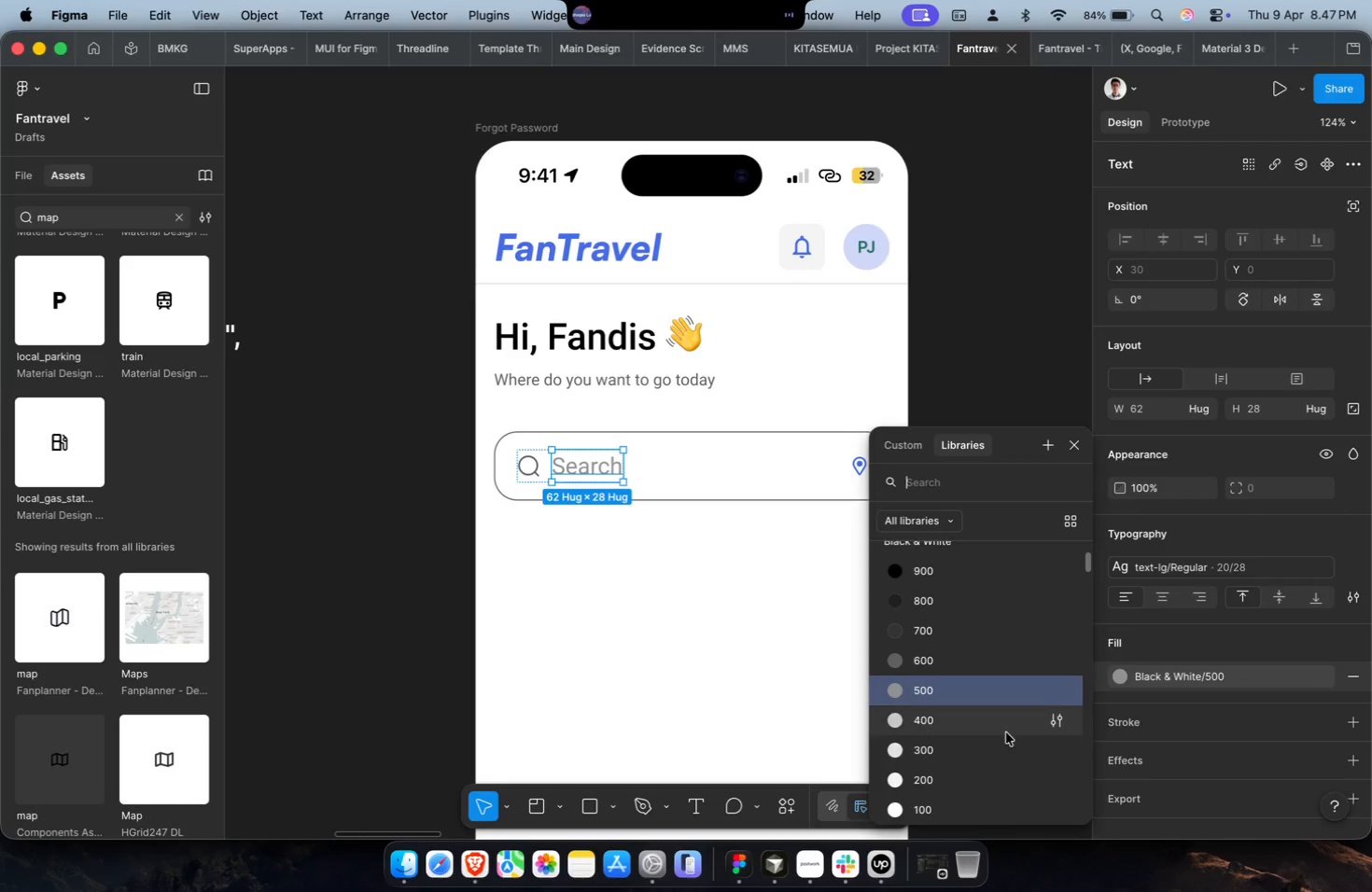 
left_click([1004, 731])
 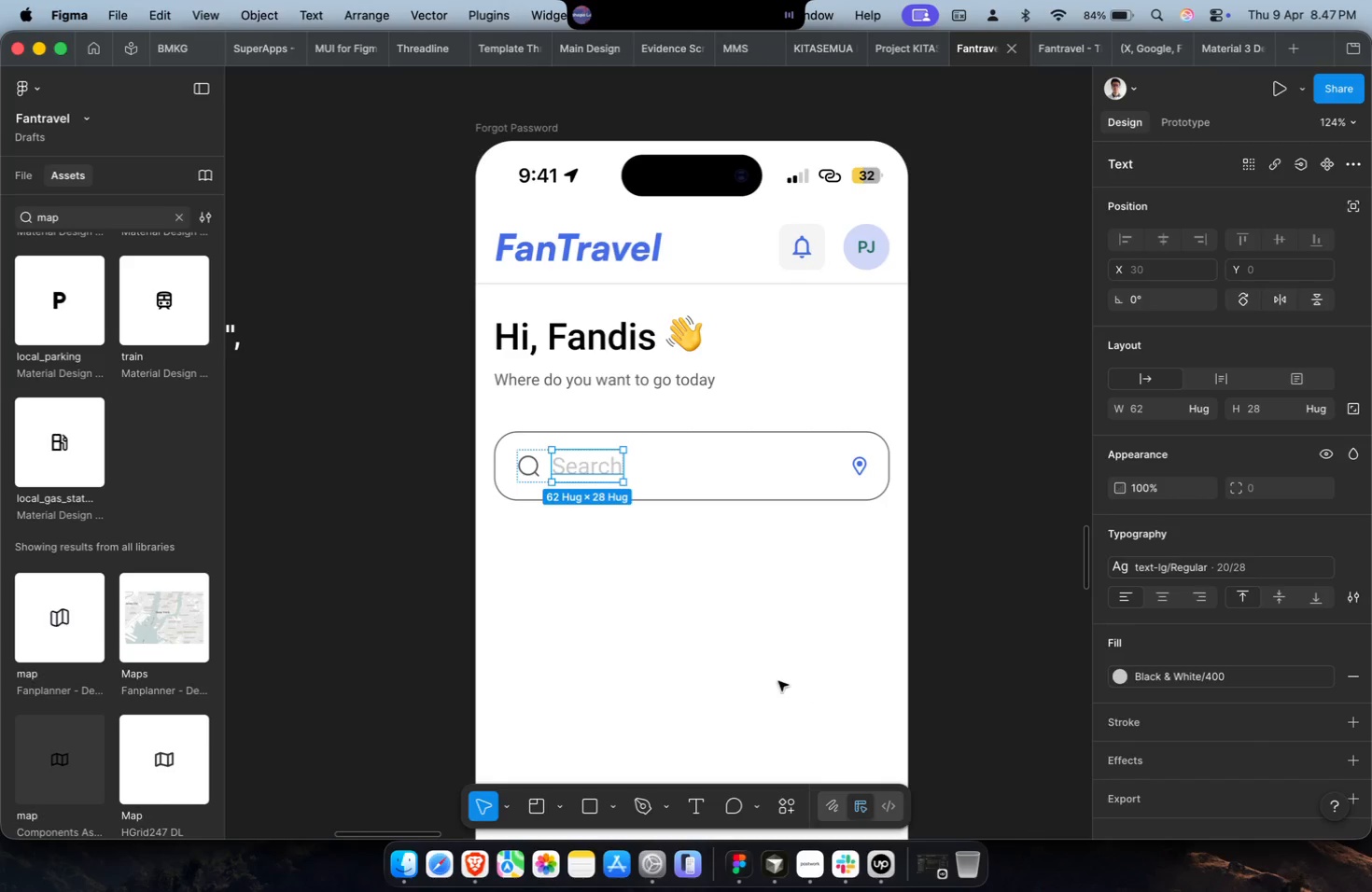 
double_click([772, 676])
 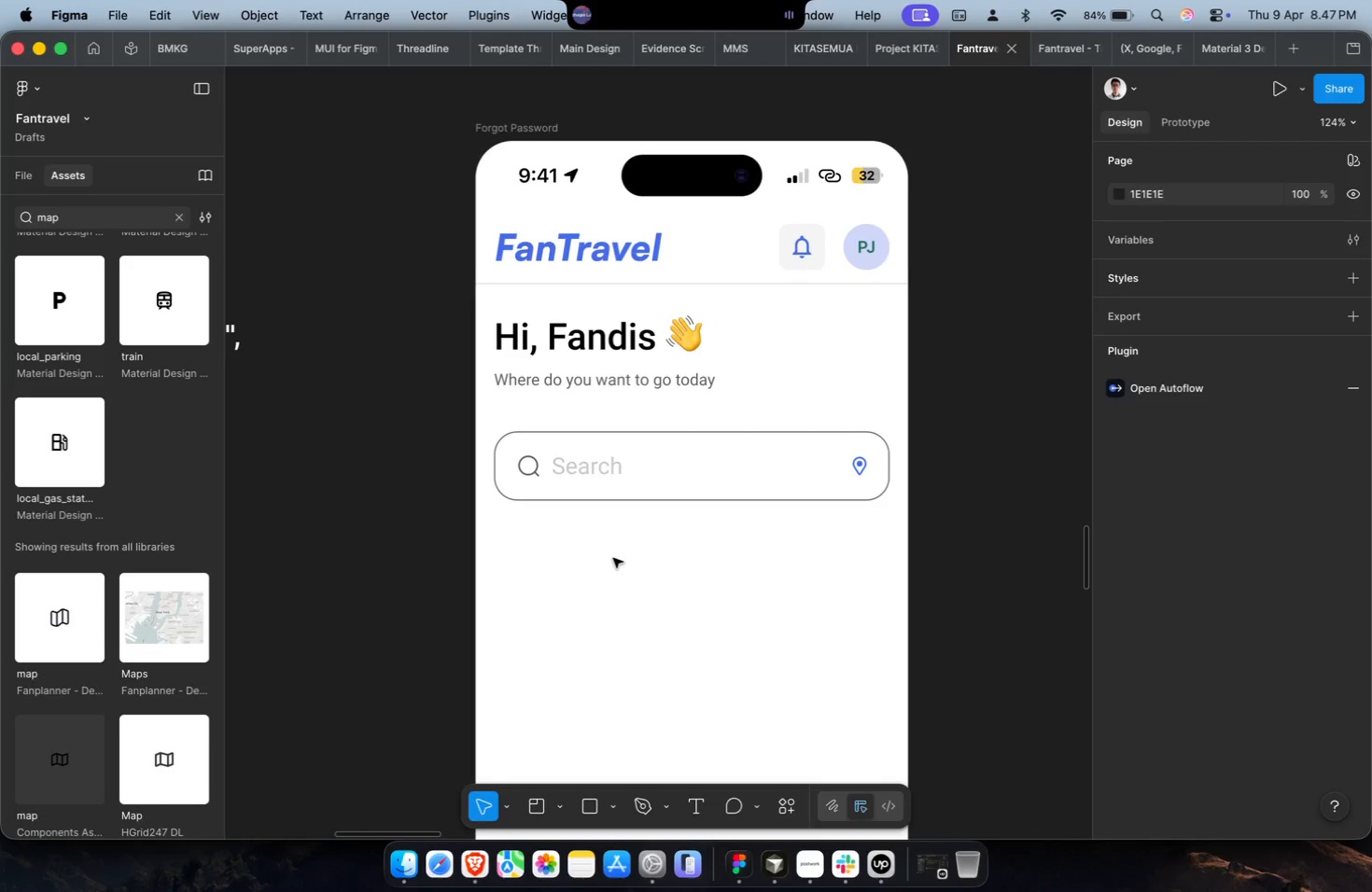 
hold_key(key=CommandLeft, duration=1.95)
 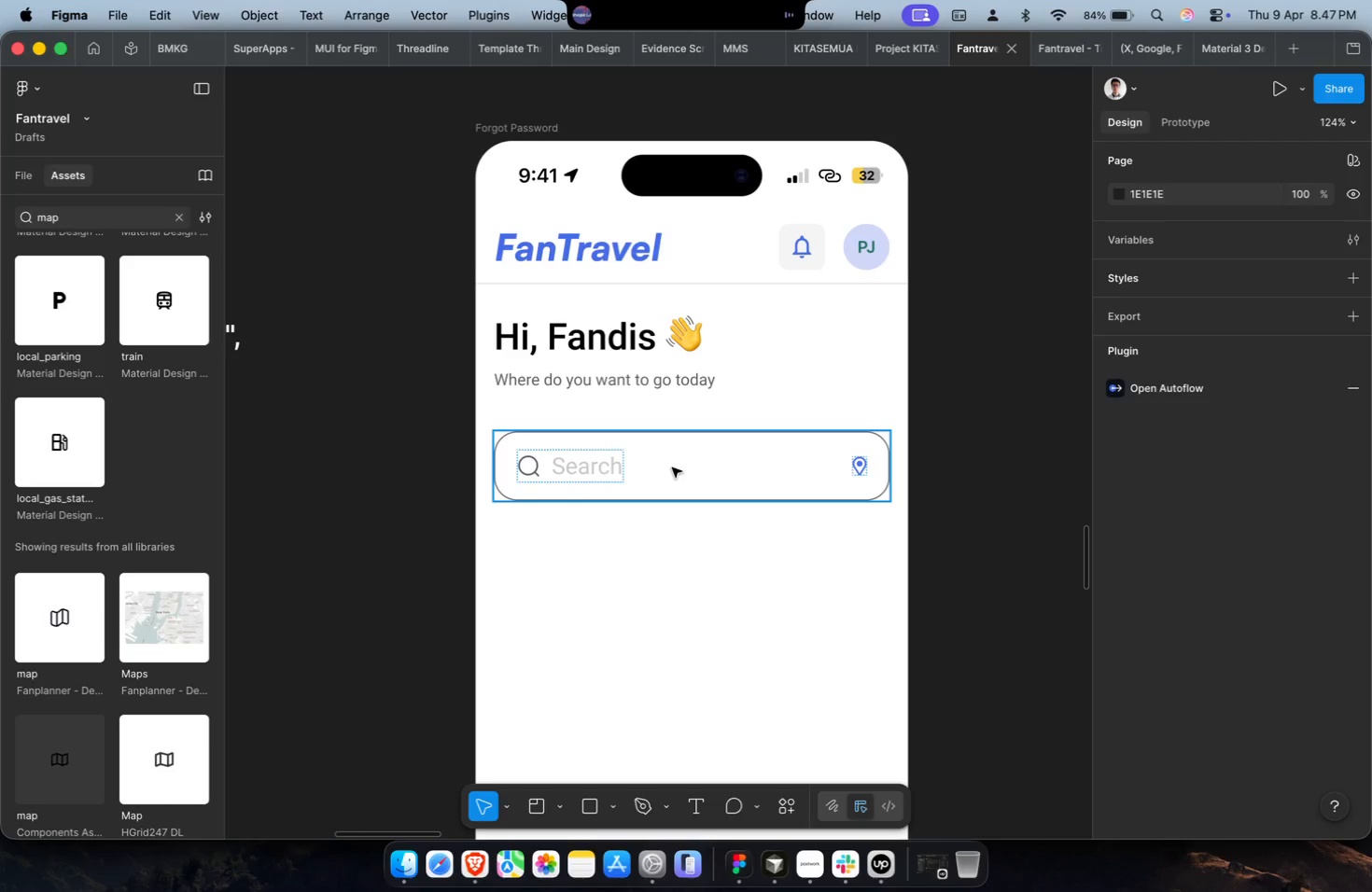 
left_click([672, 467])
 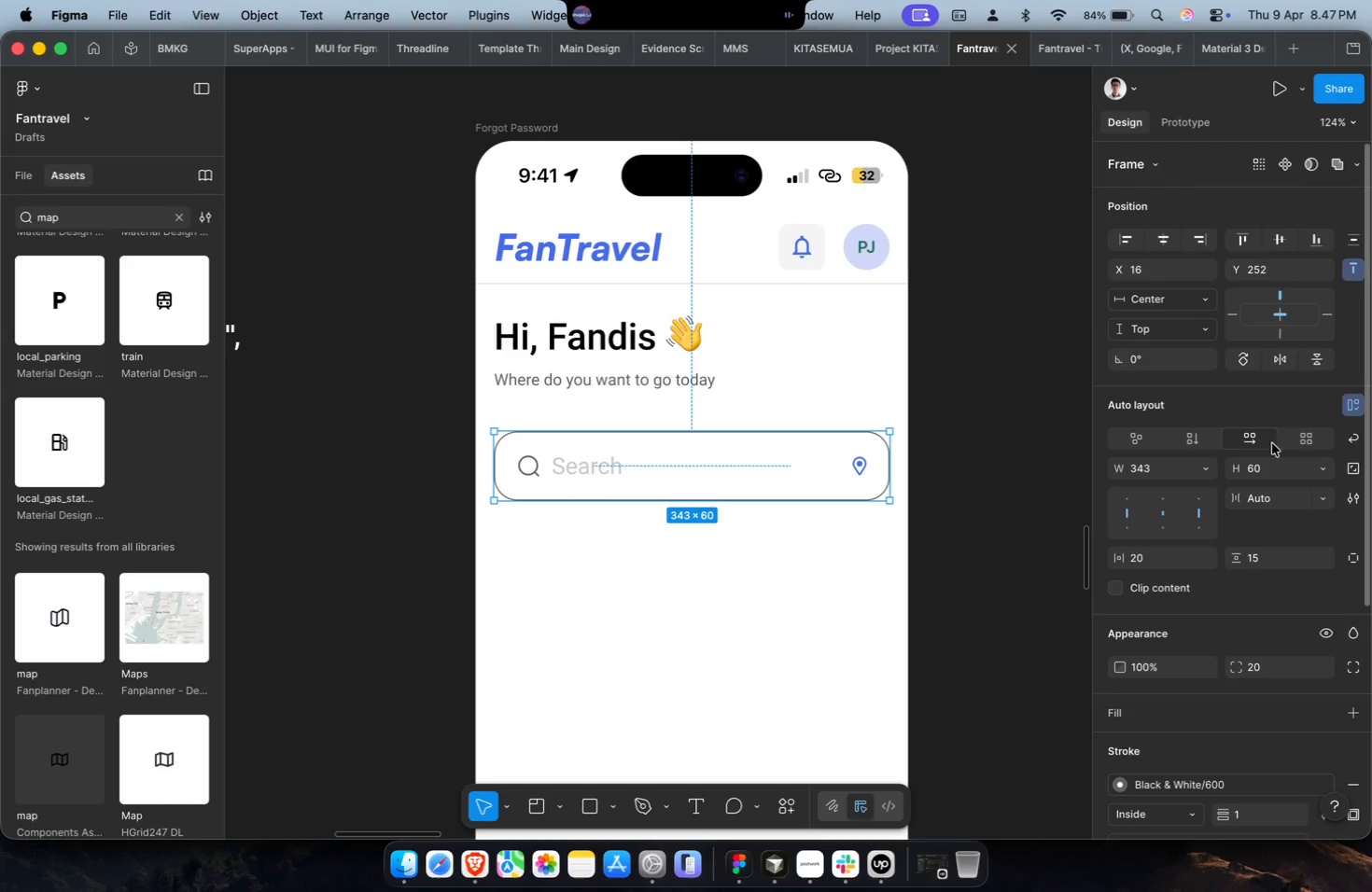 
double_click([1272, 469])
 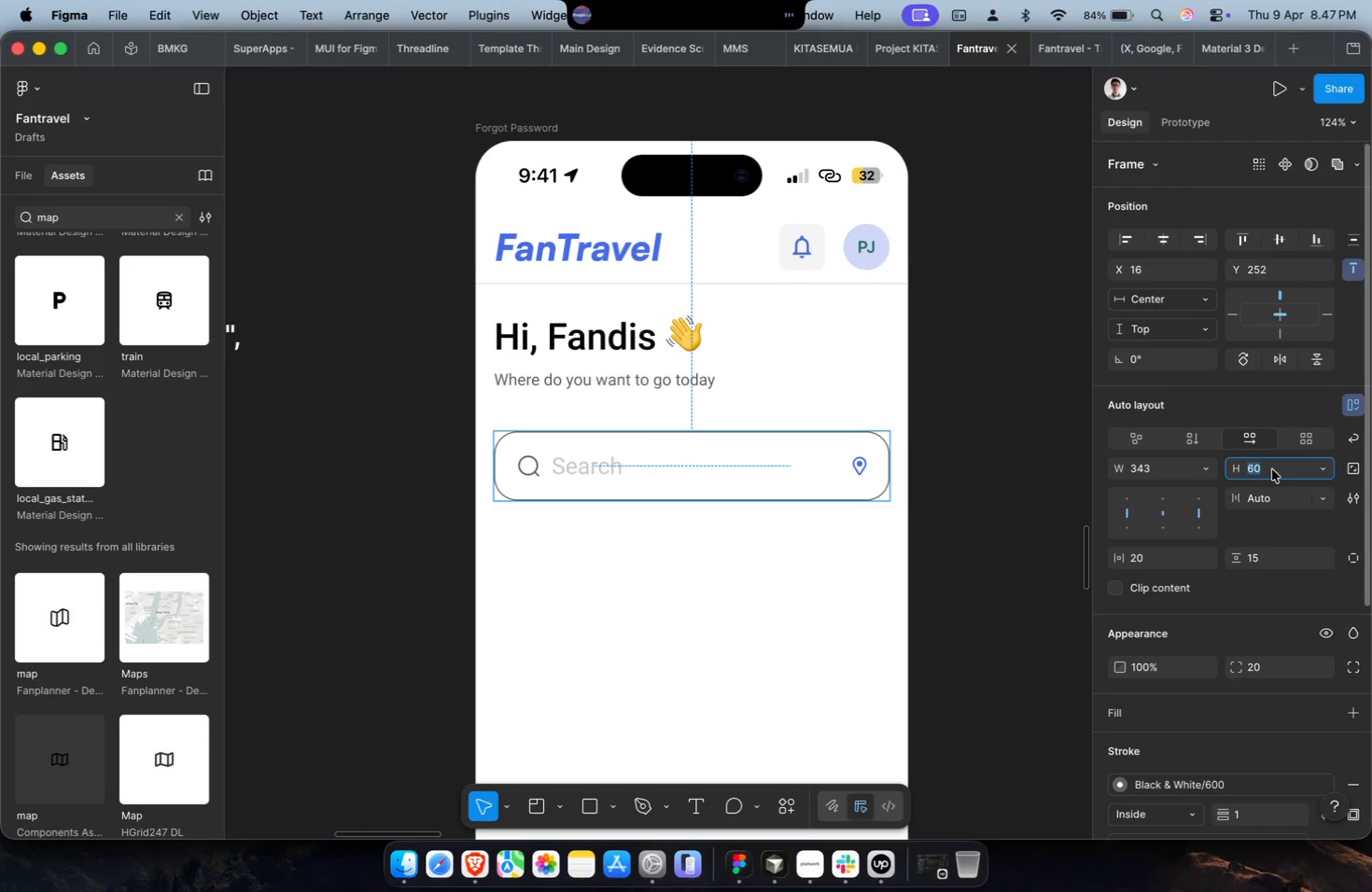 
type(38)
 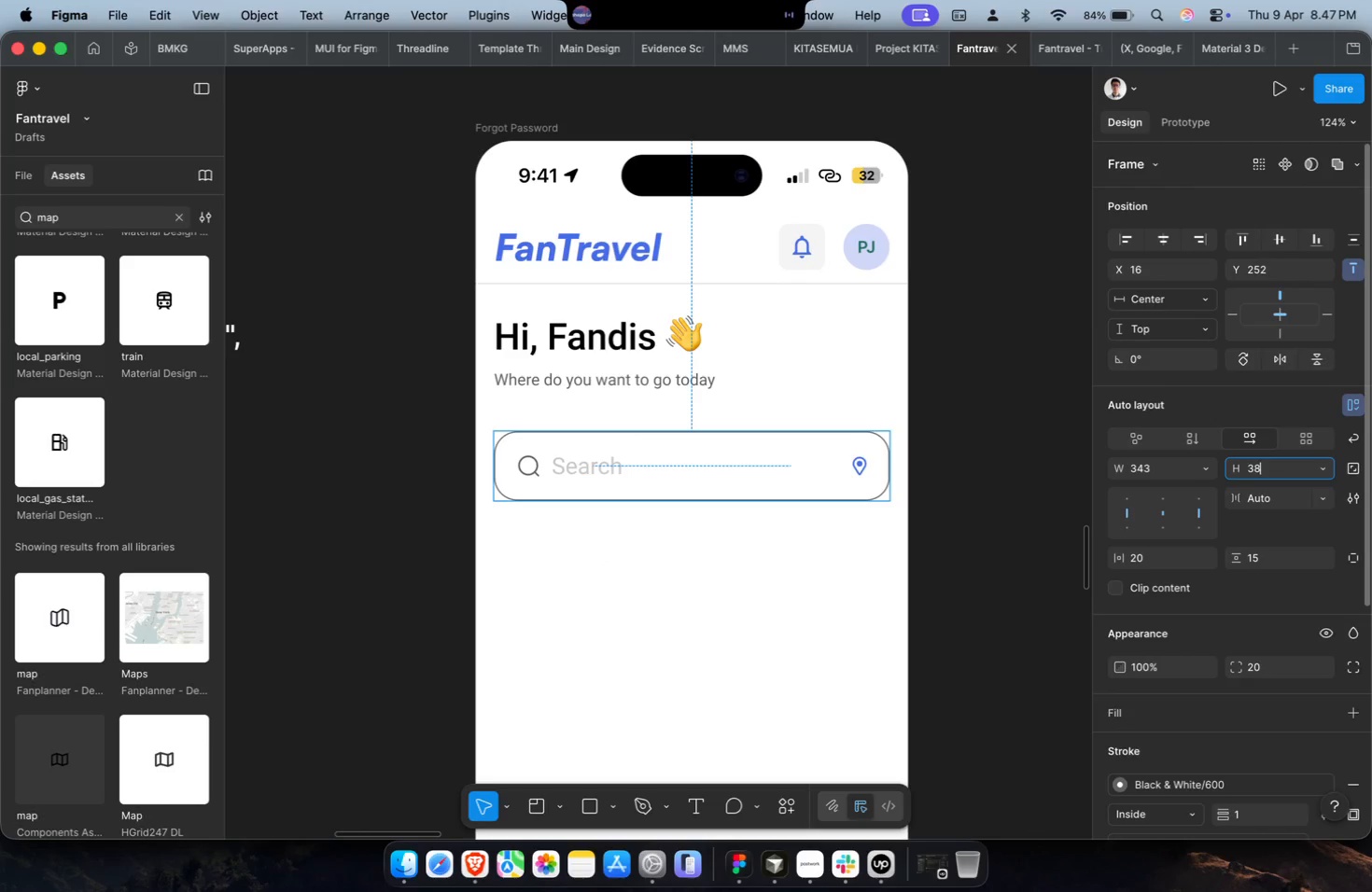 
key(Enter)
 